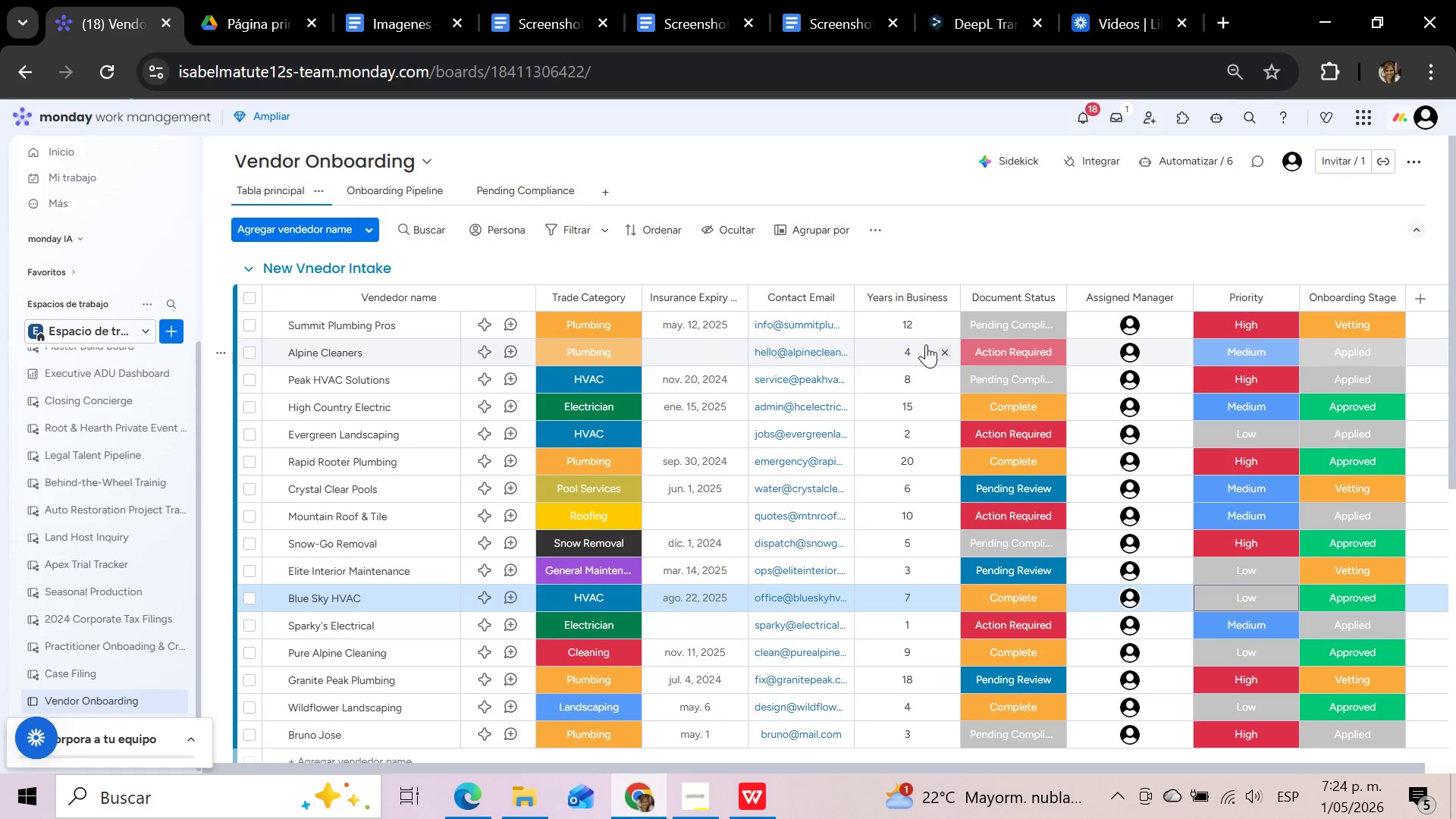 
left_click([254, 330])
 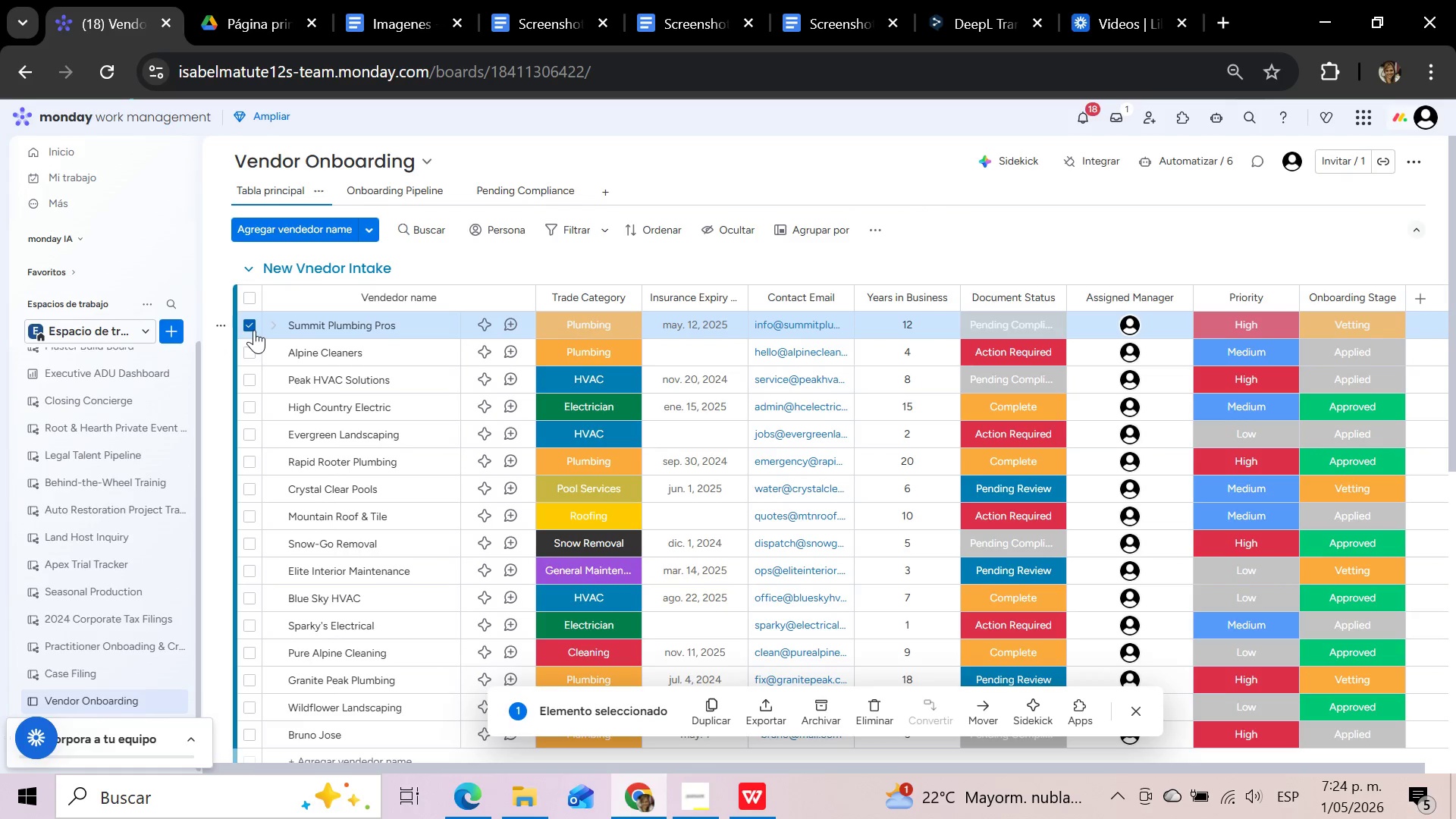 
left_click([252, 351])
 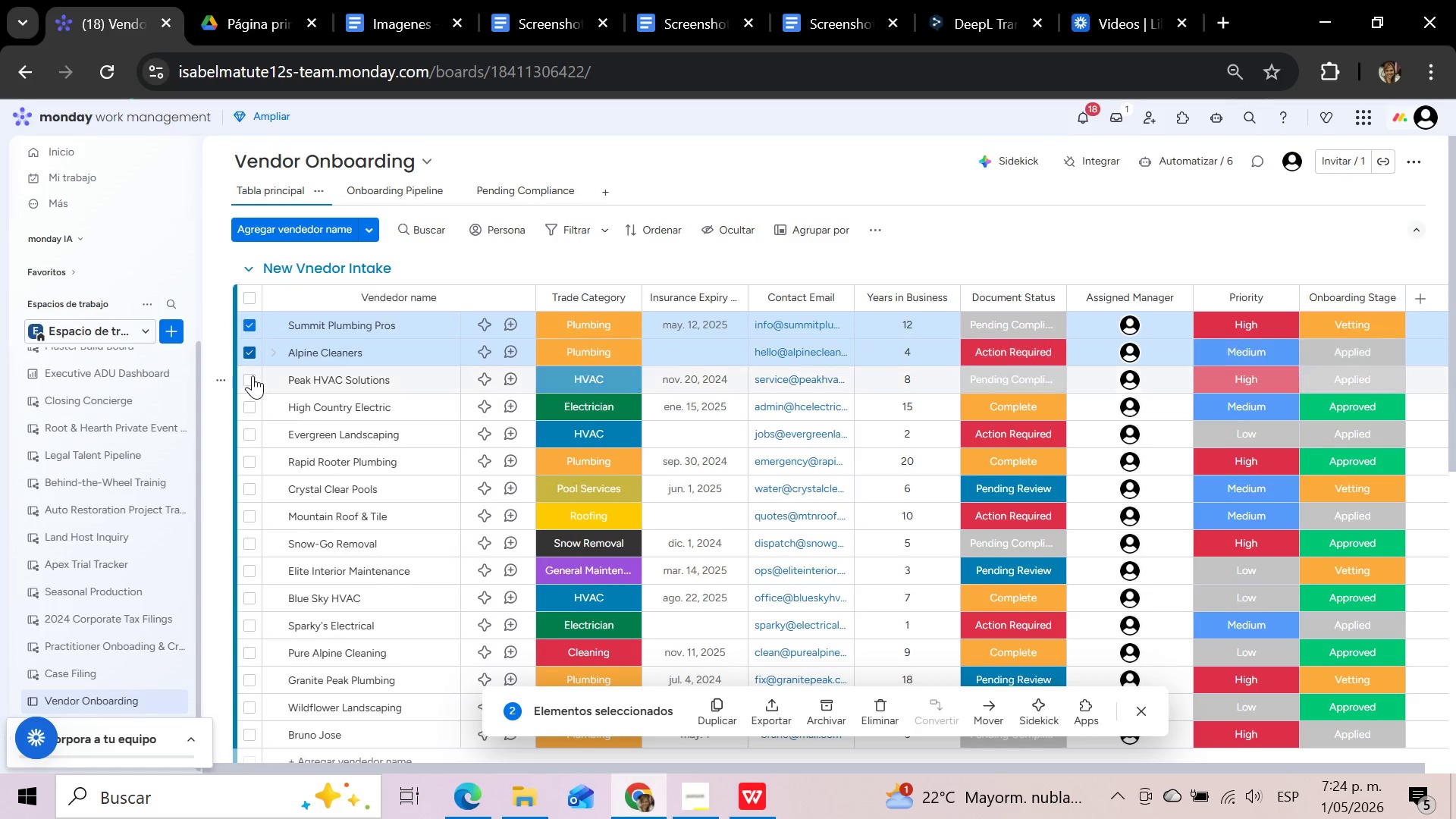 
left_click([253, 375])
 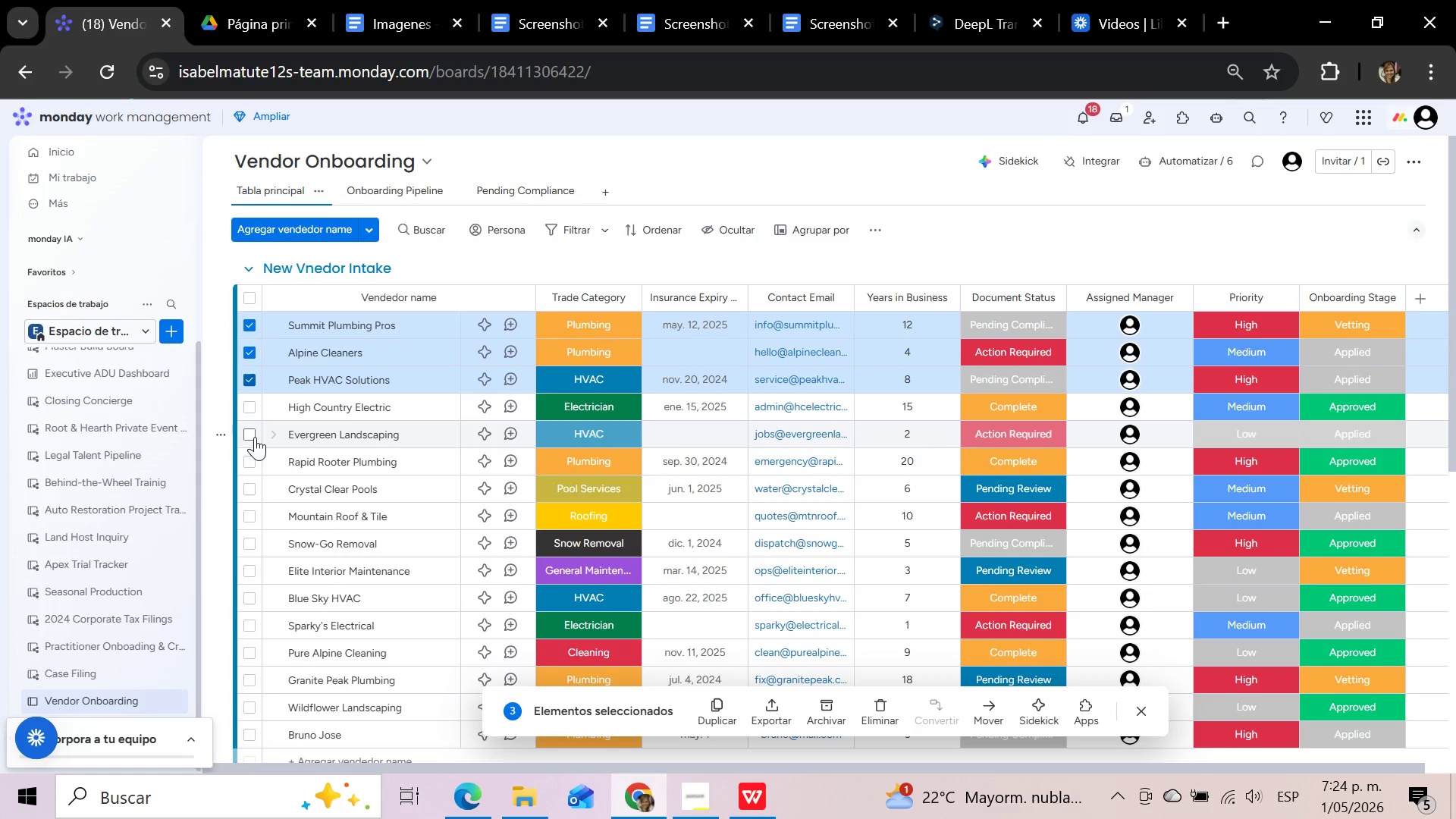 
left_click([251, 431])
 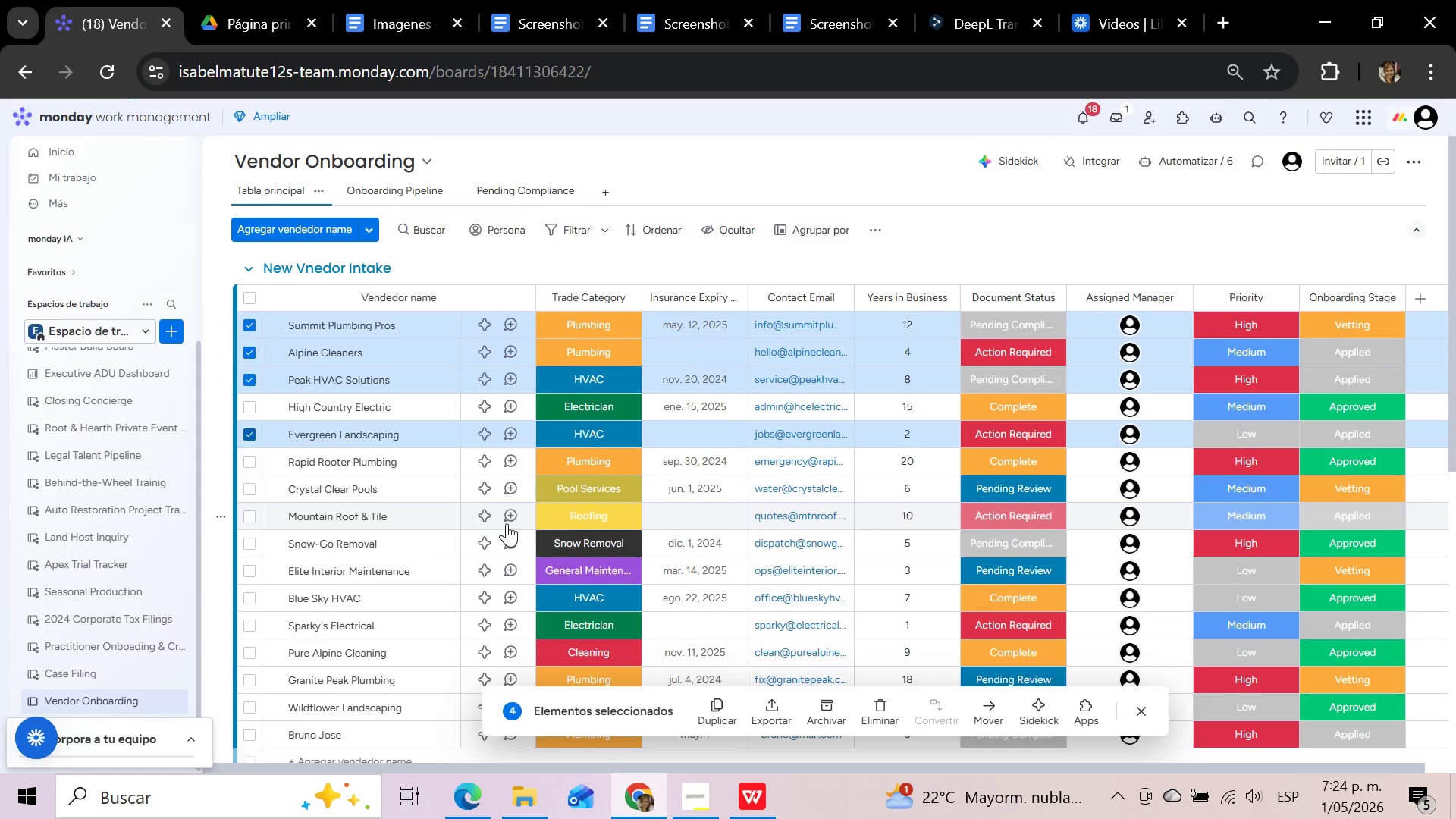 
wait(5.36)
 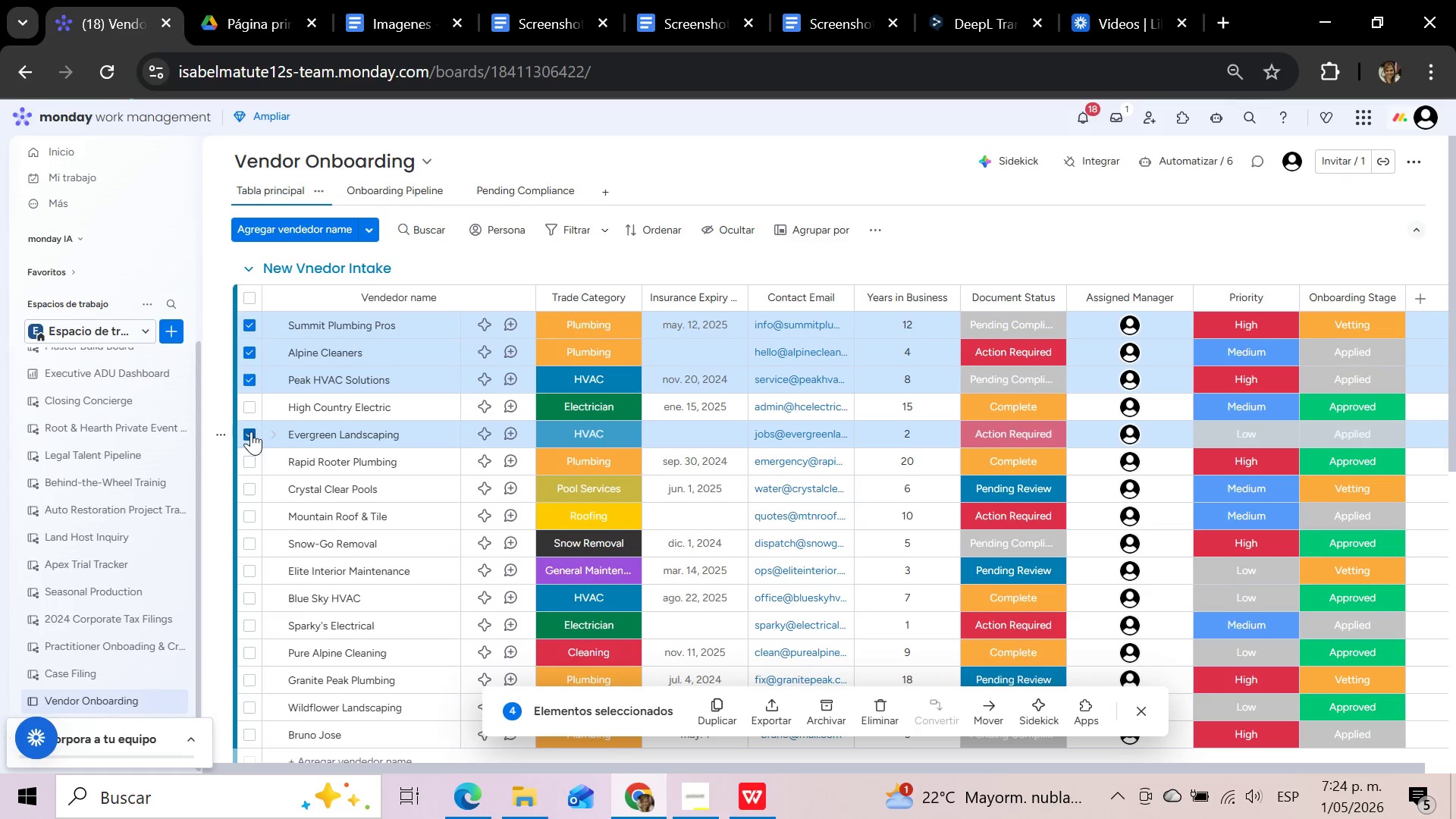 
left_click([252, 518])
 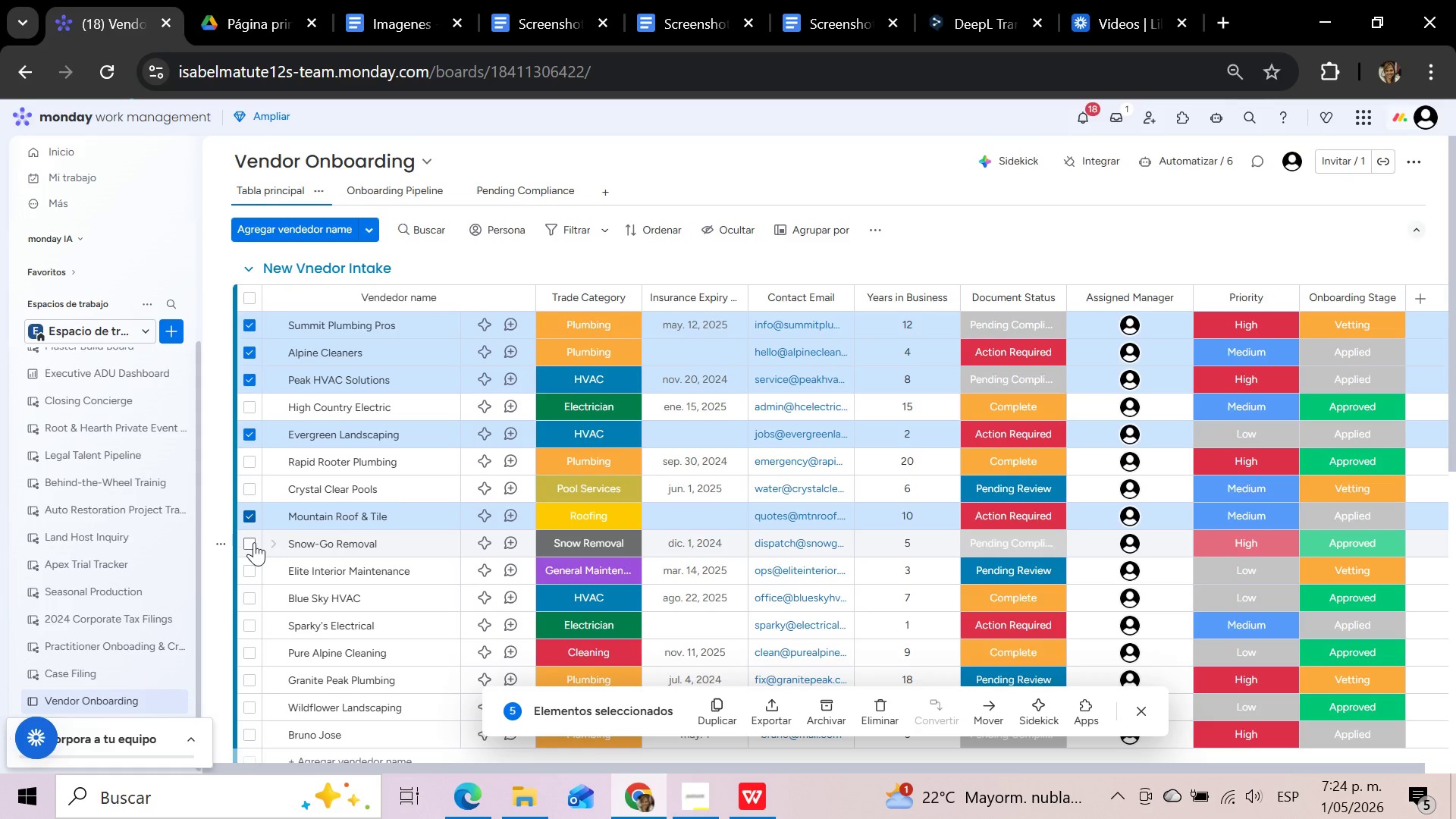 
left_click([254, 542])
 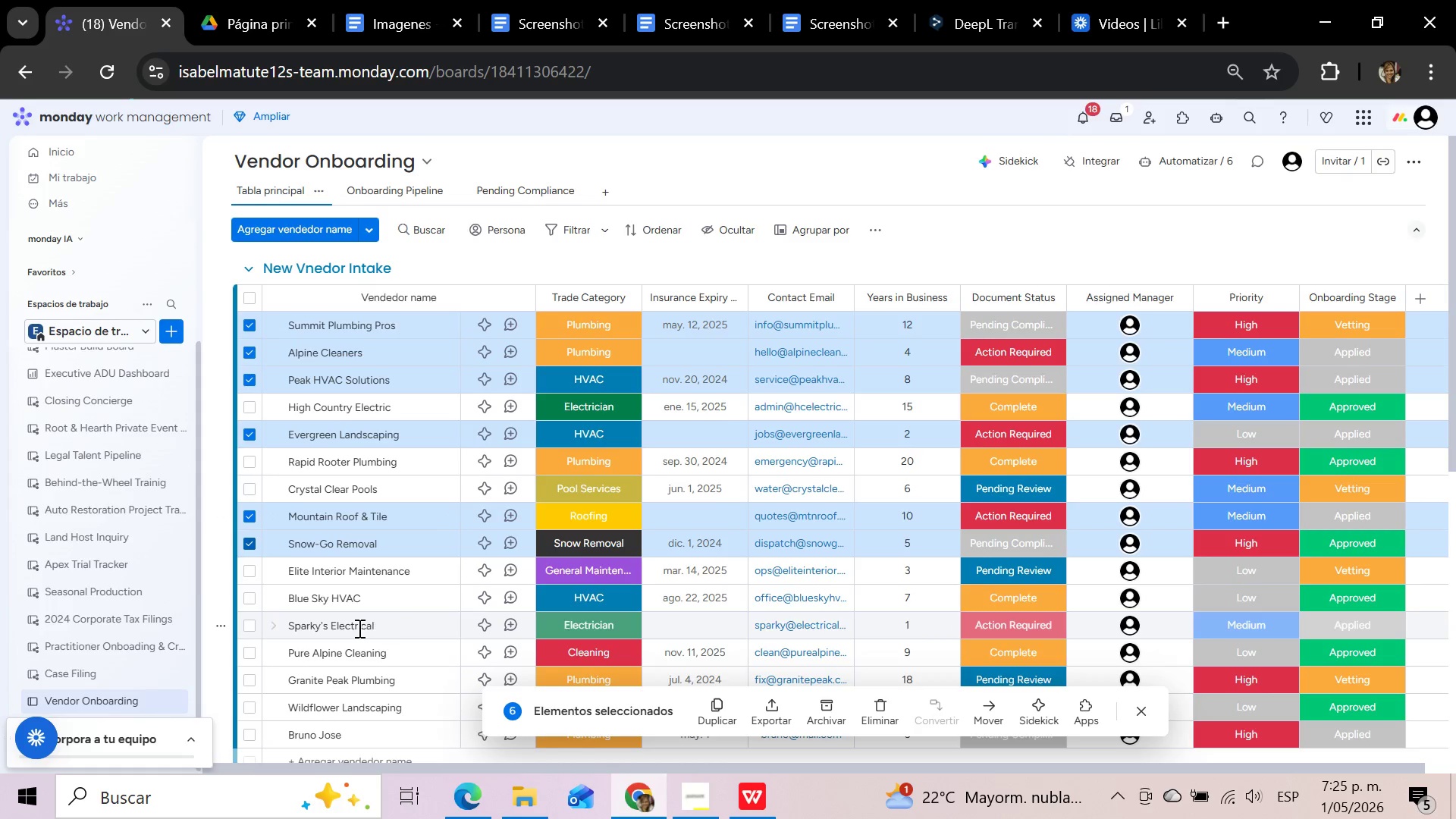 
left_click([248, 628])
 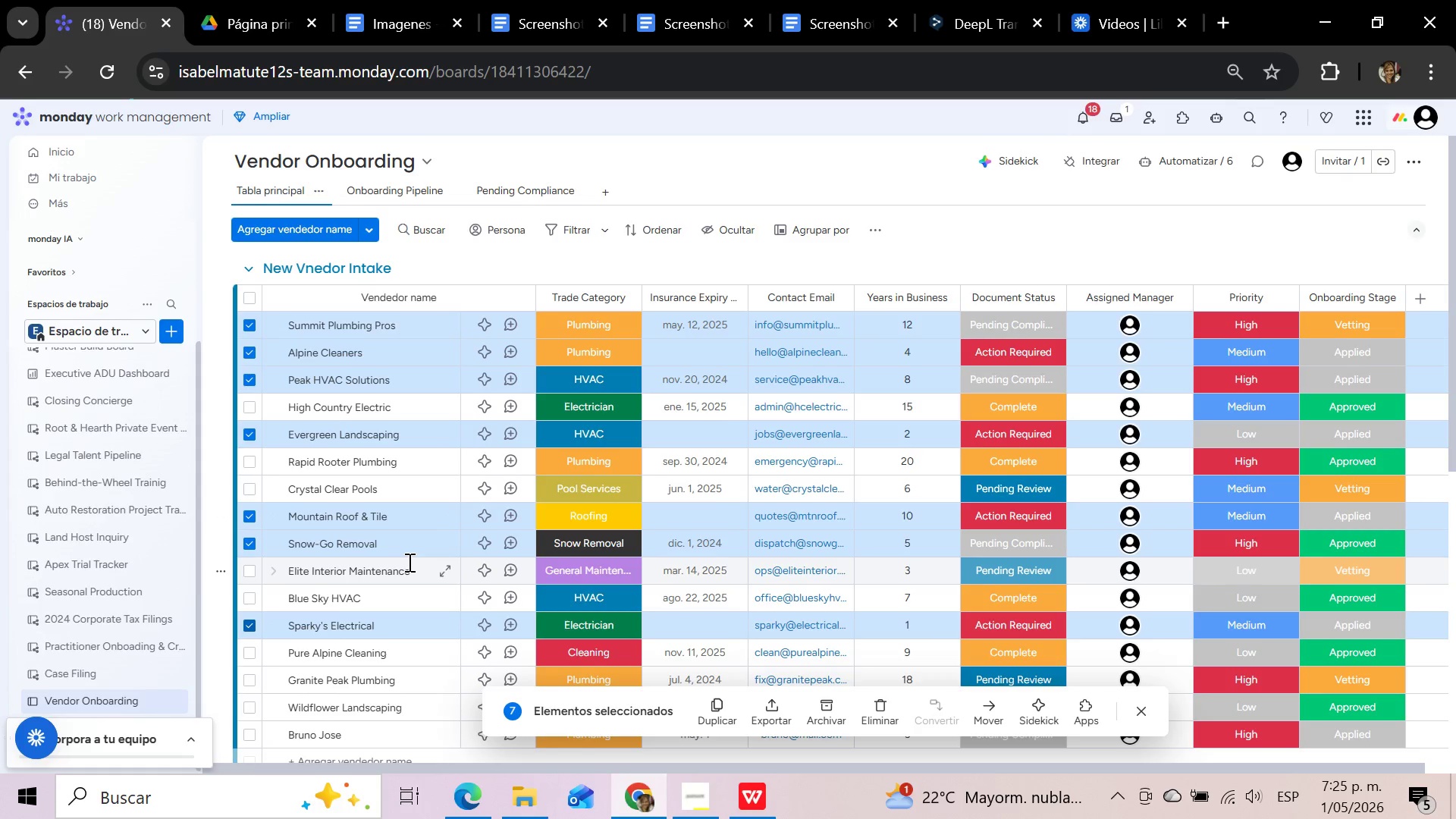 
scroll: coordinate [408, 562], scroll_direction: down, amount: 1.0
 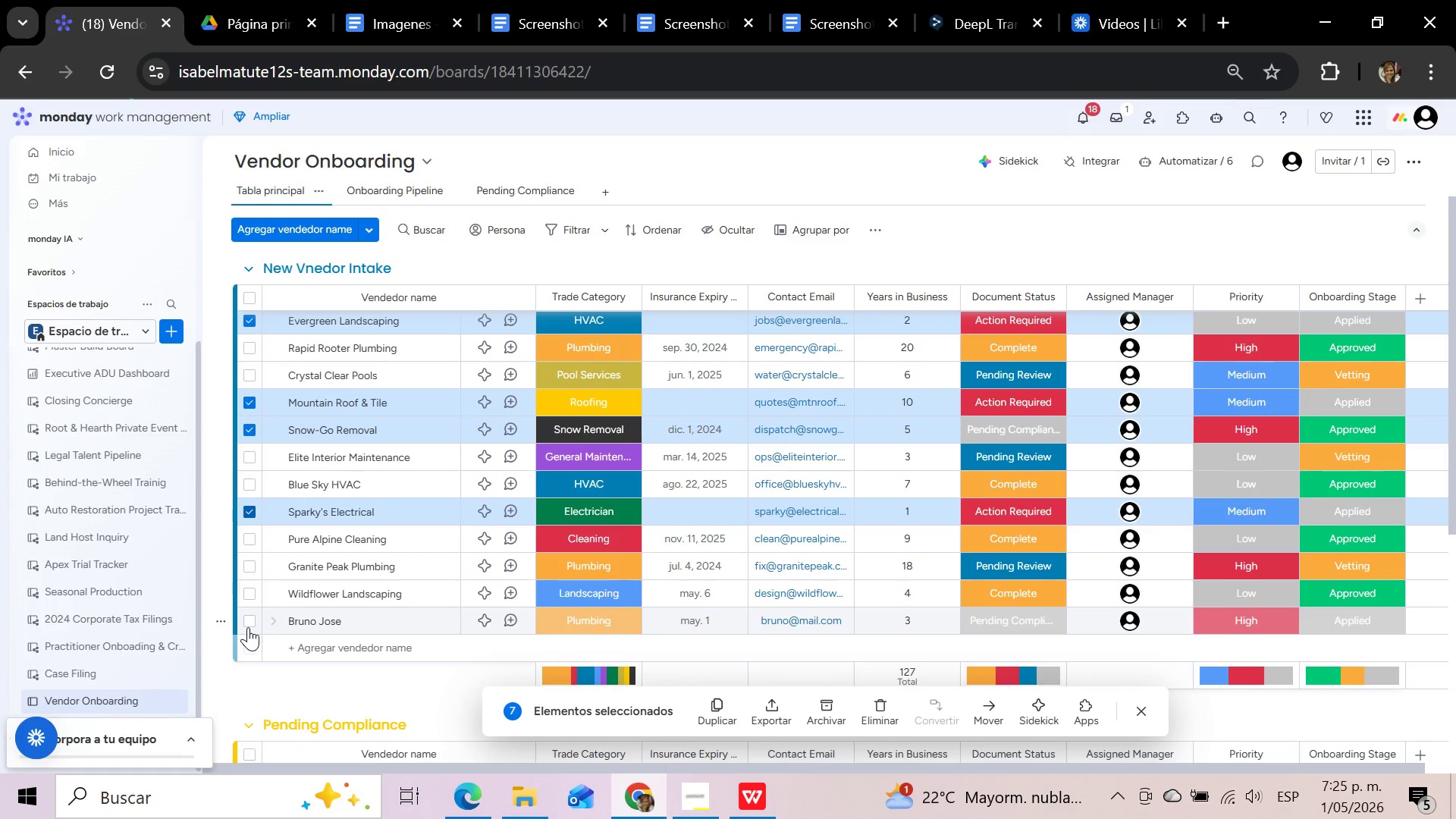 
left_click([248, 622])
 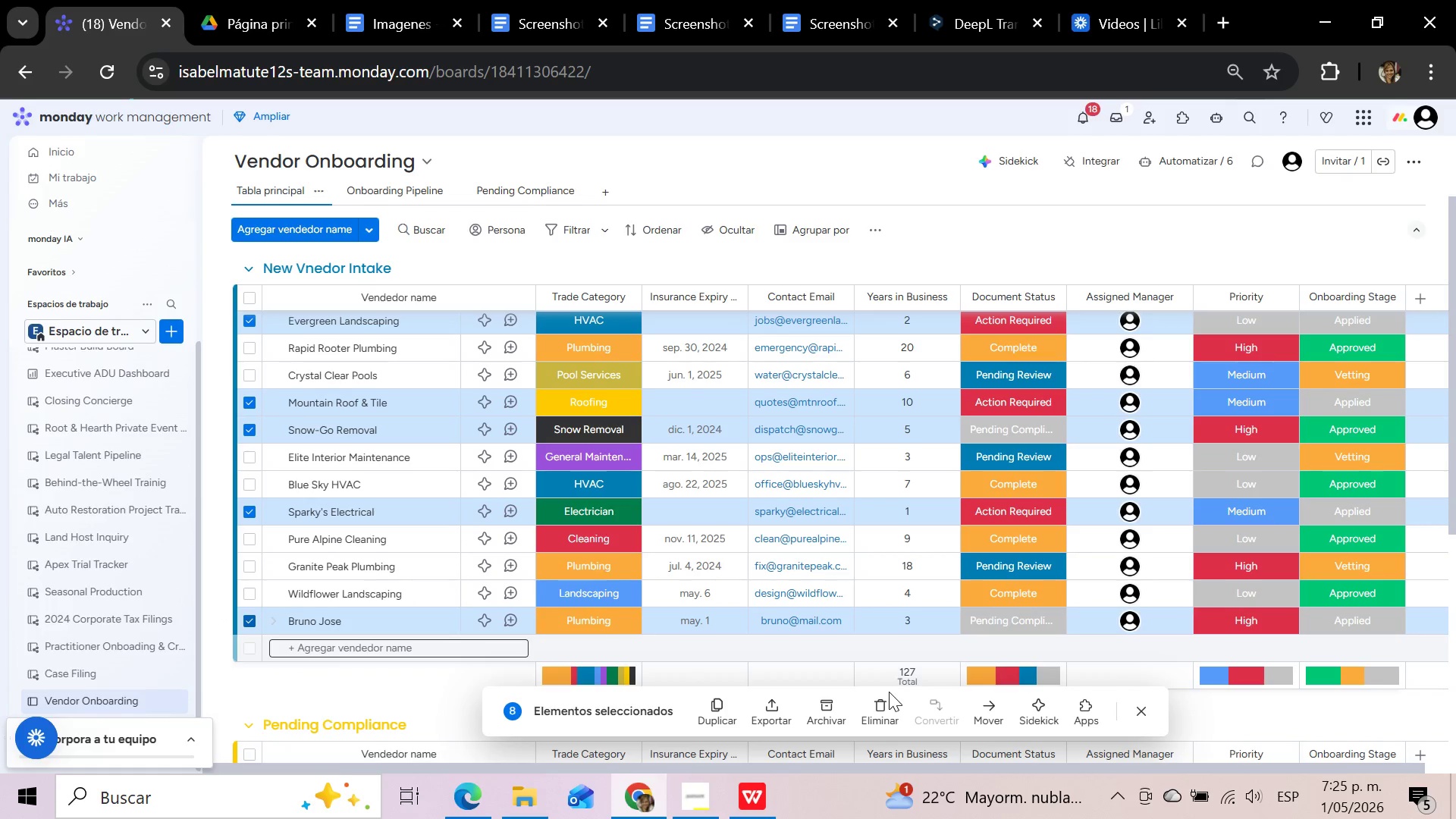 
mouse_move([994, 710])
 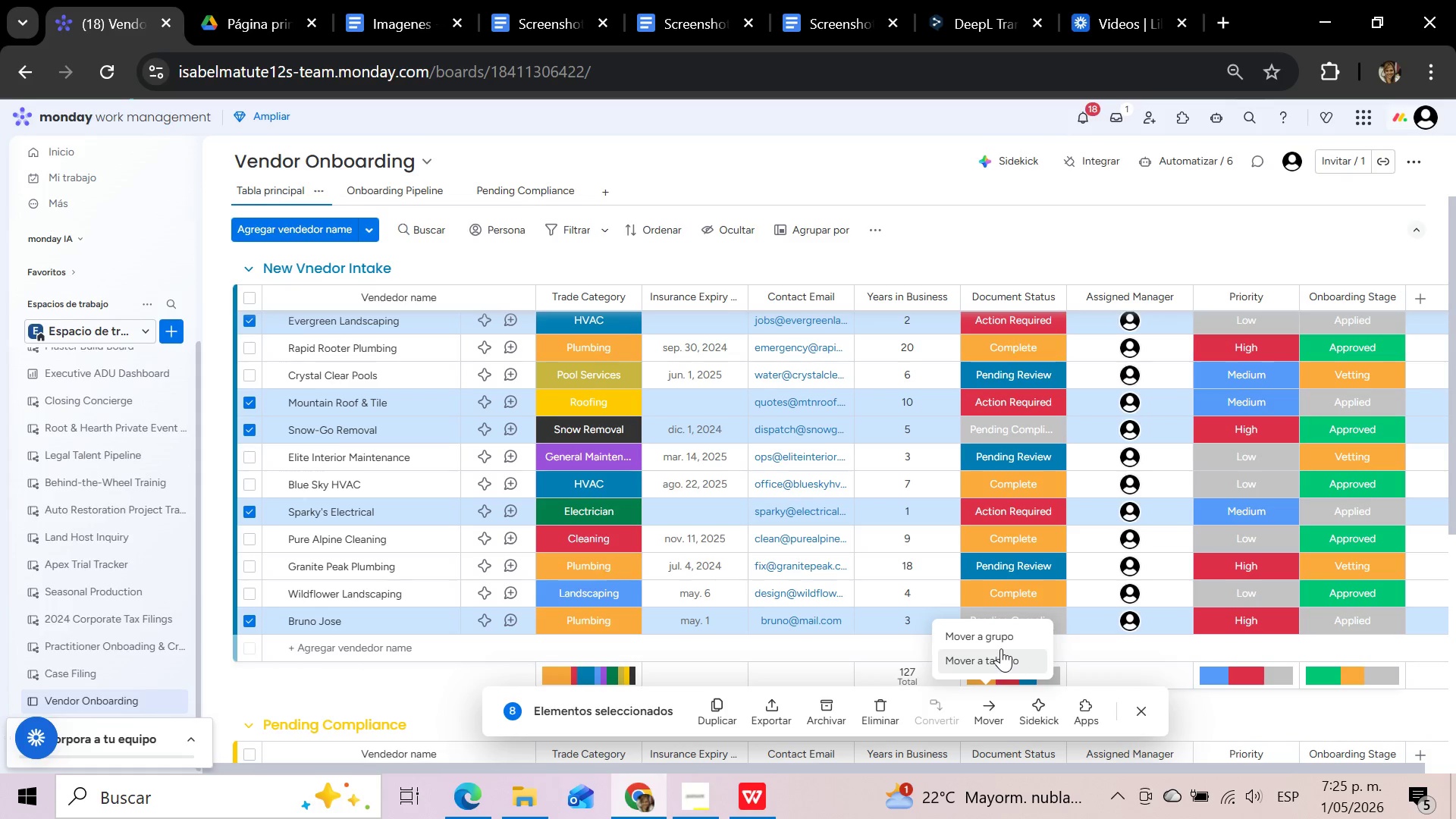 
mouse_move([999, 629])
 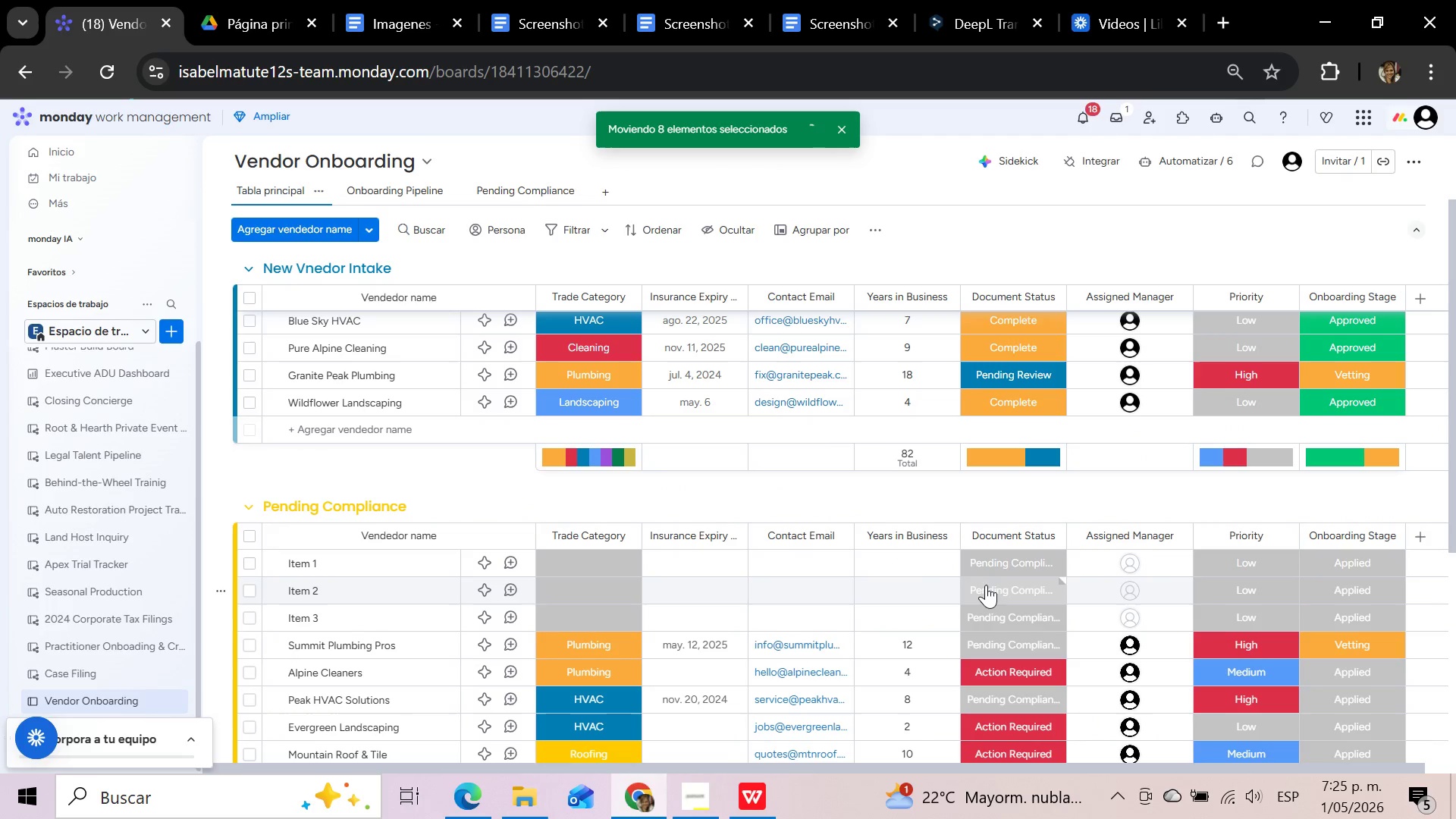 
mouse_move([915, 360])
 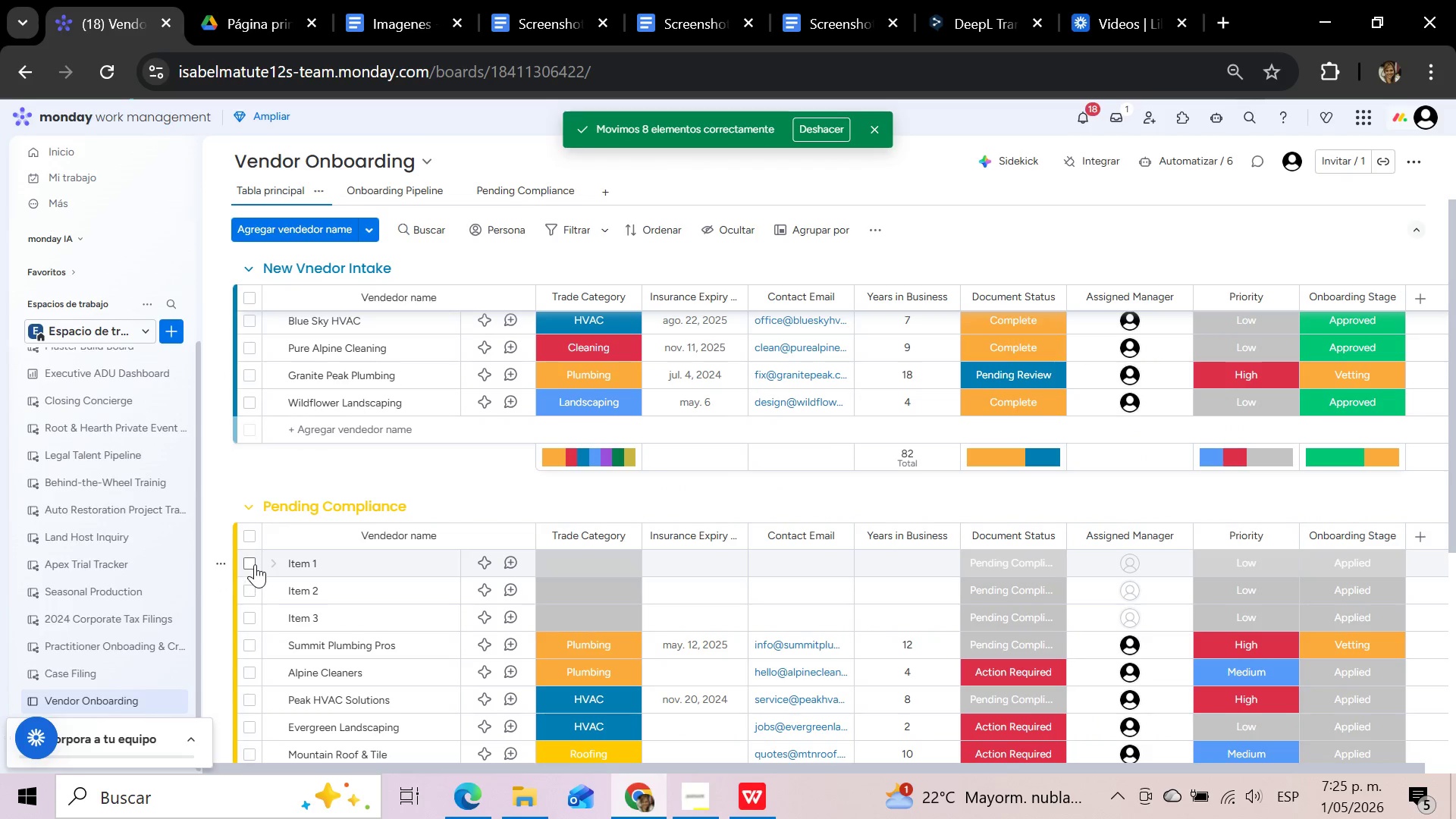 
left_click([255, 564])
 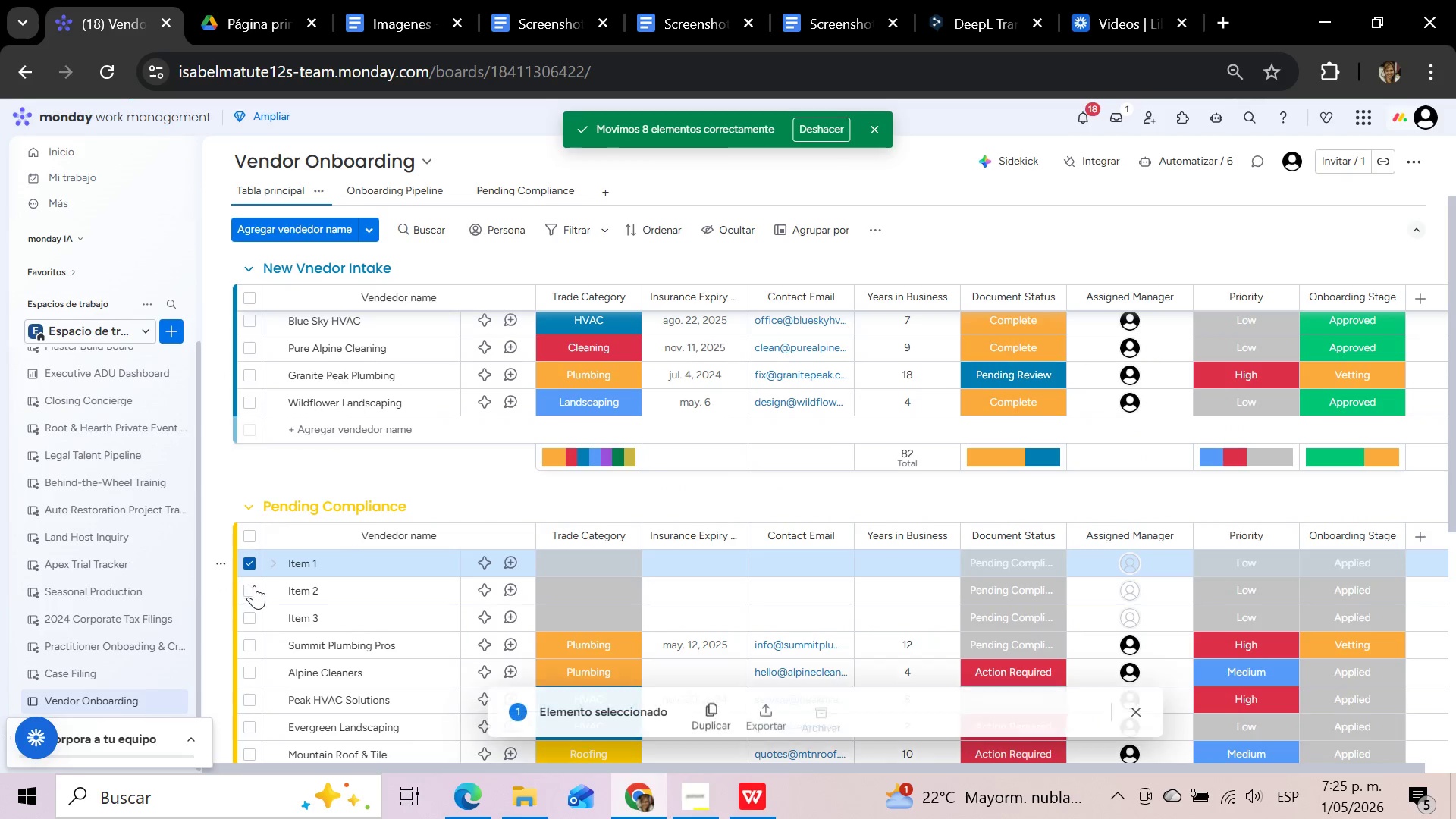 
left_click([253, 587])
 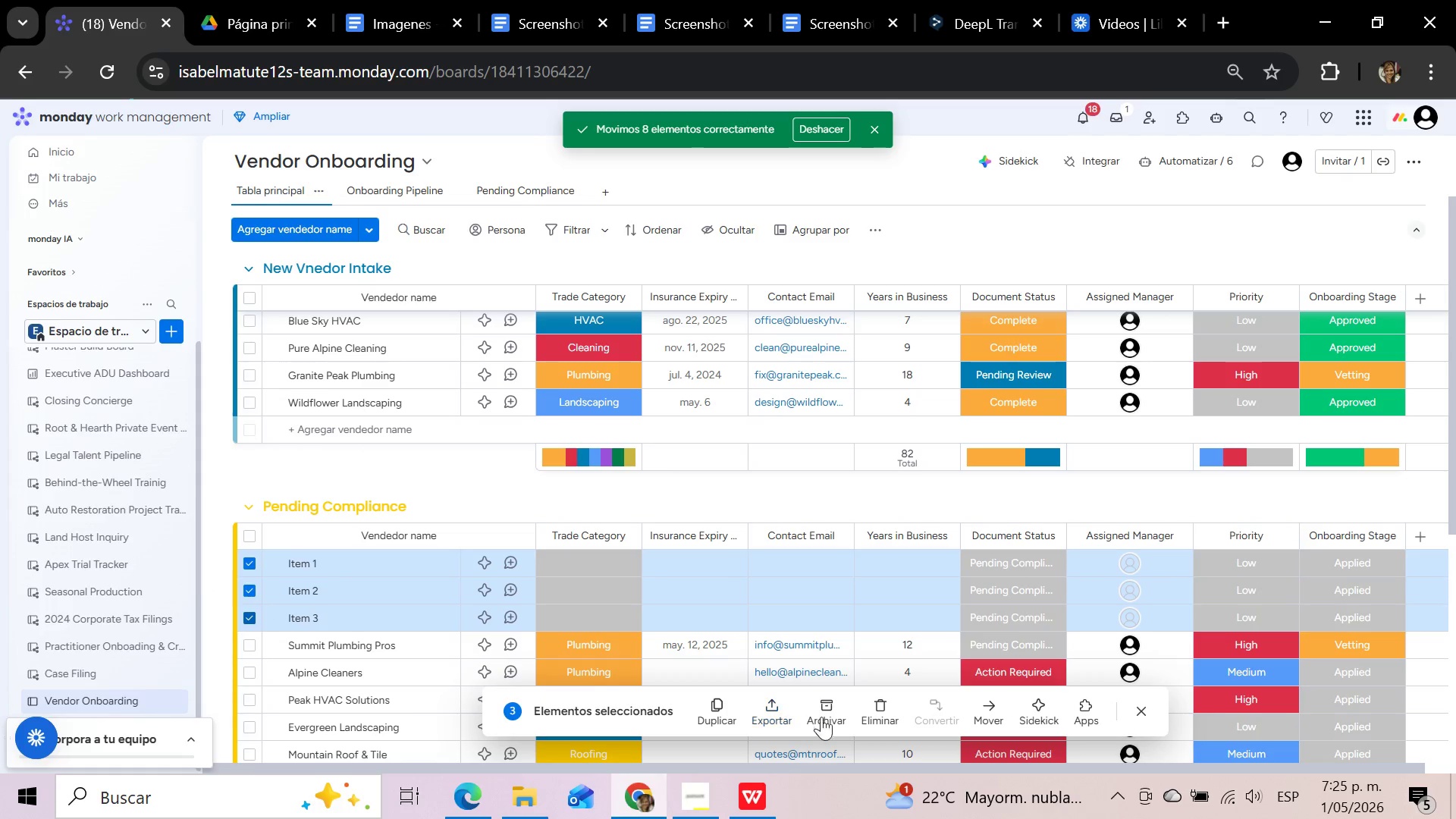 
left_click([873, 714])
 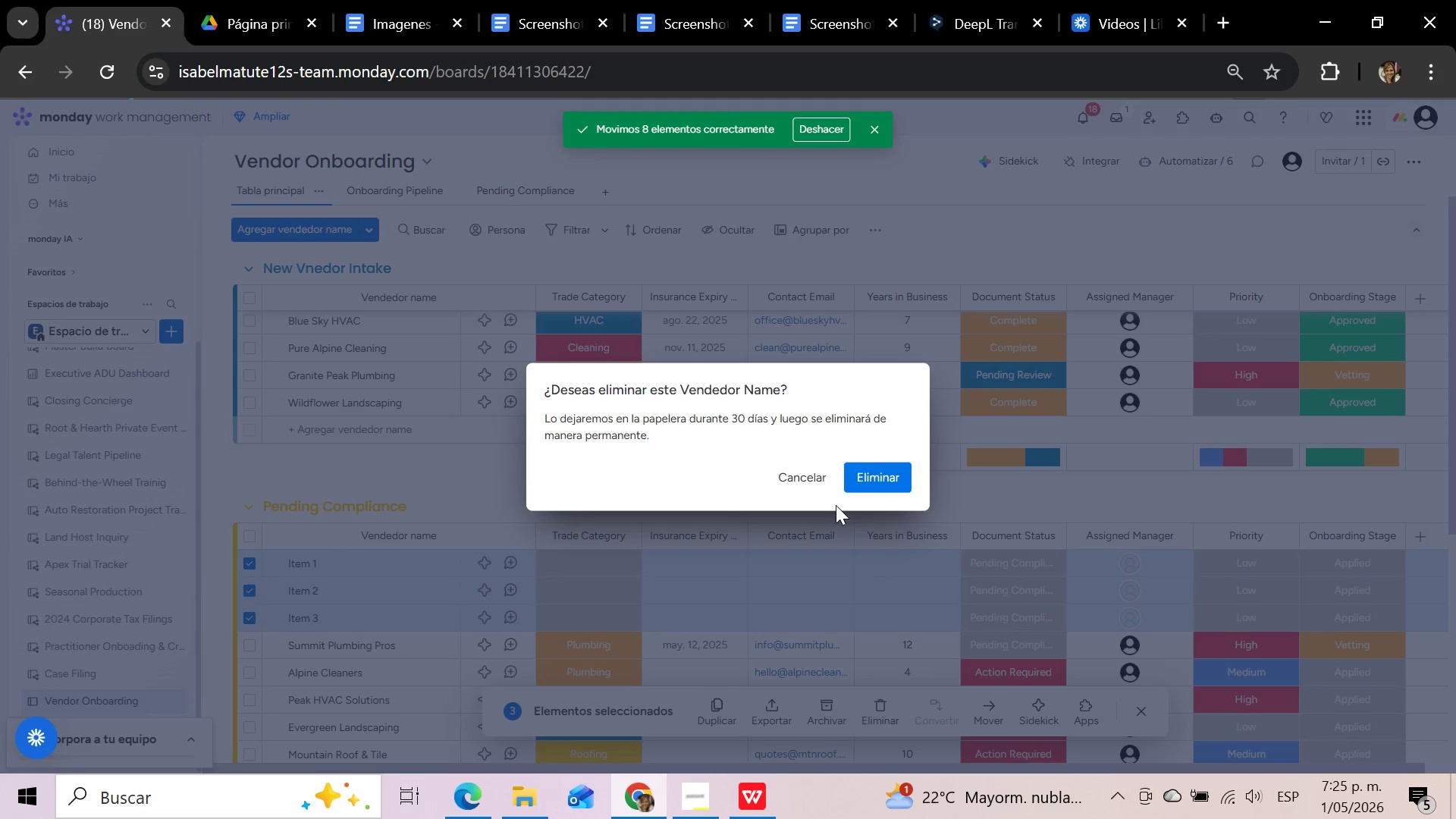 
left_click([876, 482])
 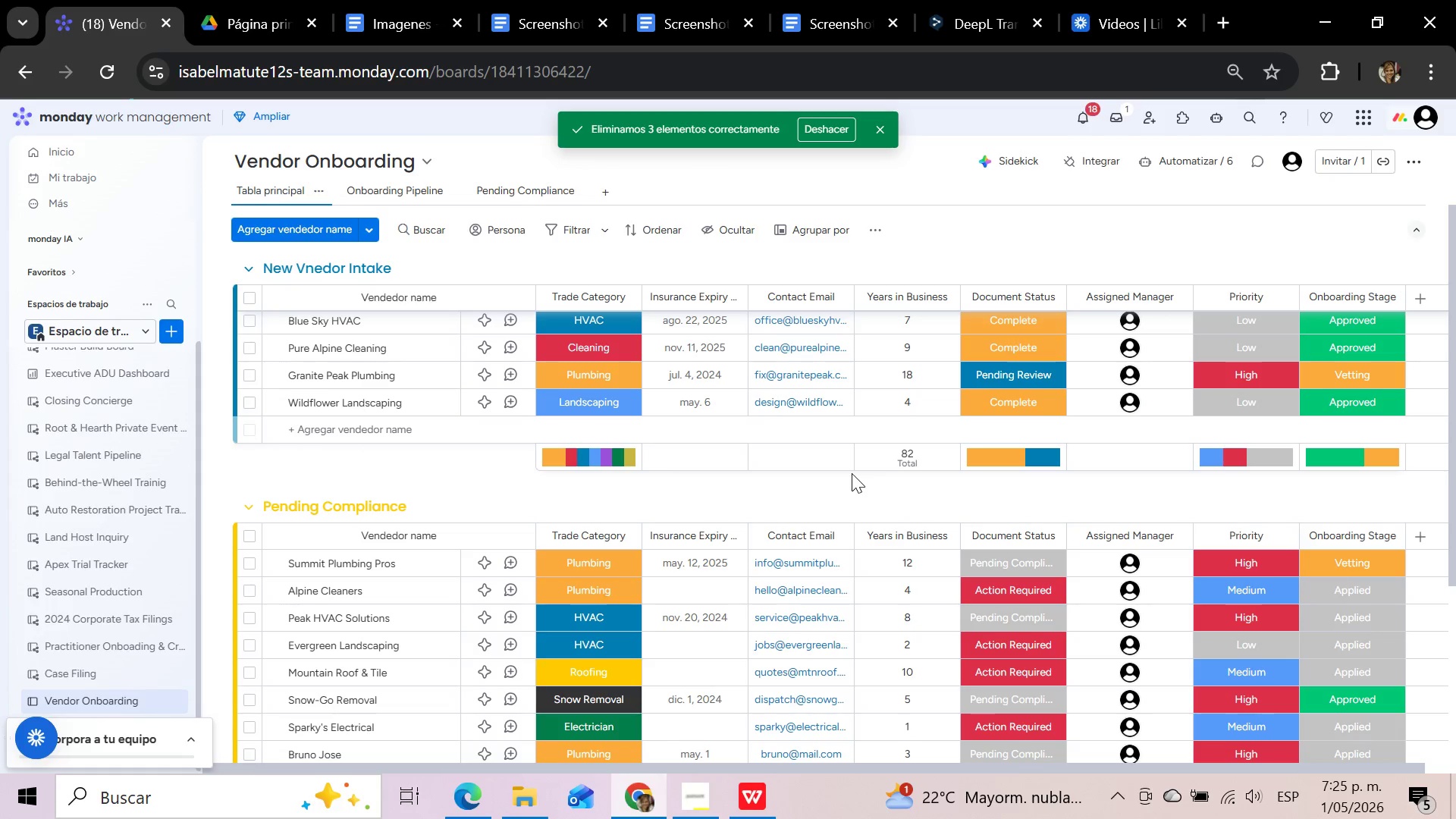 
scroll: coordinate [852, 473], scroll_direction: up, amount: 8.0
 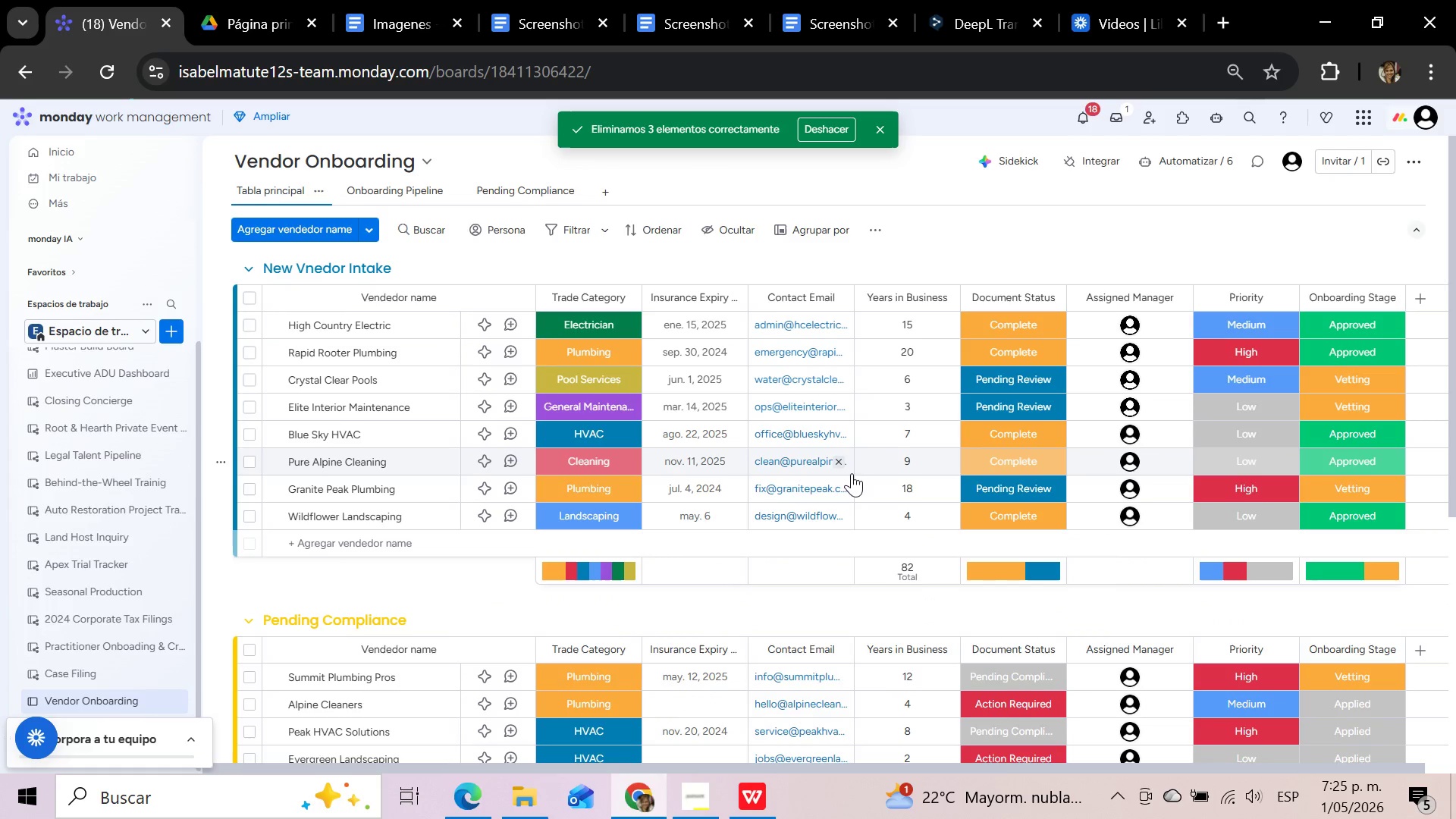 
scroll: coordinate [852, 473], scroll_direction: down, amount: 6.0
 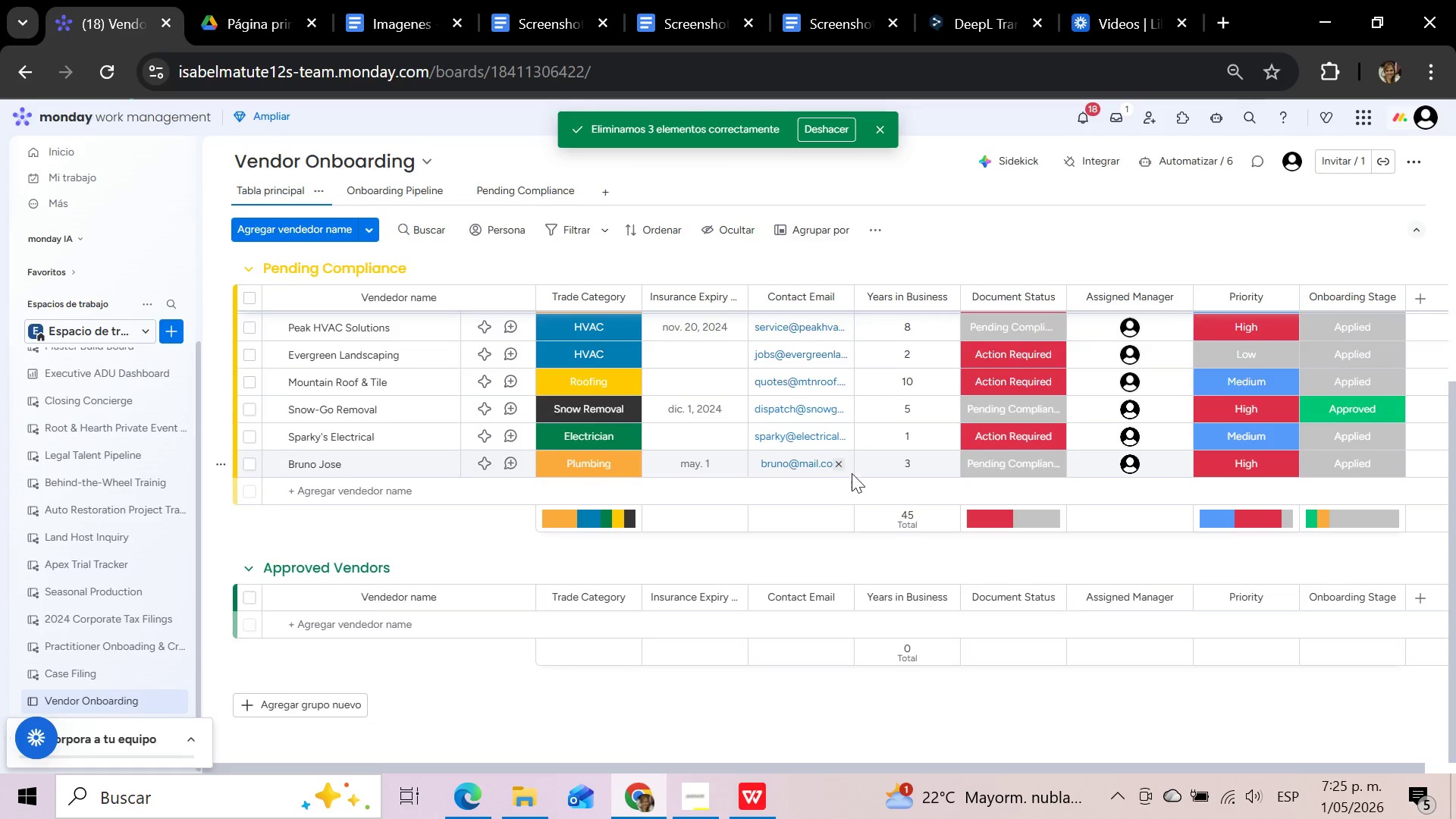 
scroll: coordinate [852, 473], scroll_direction: up, amount: 14.0
 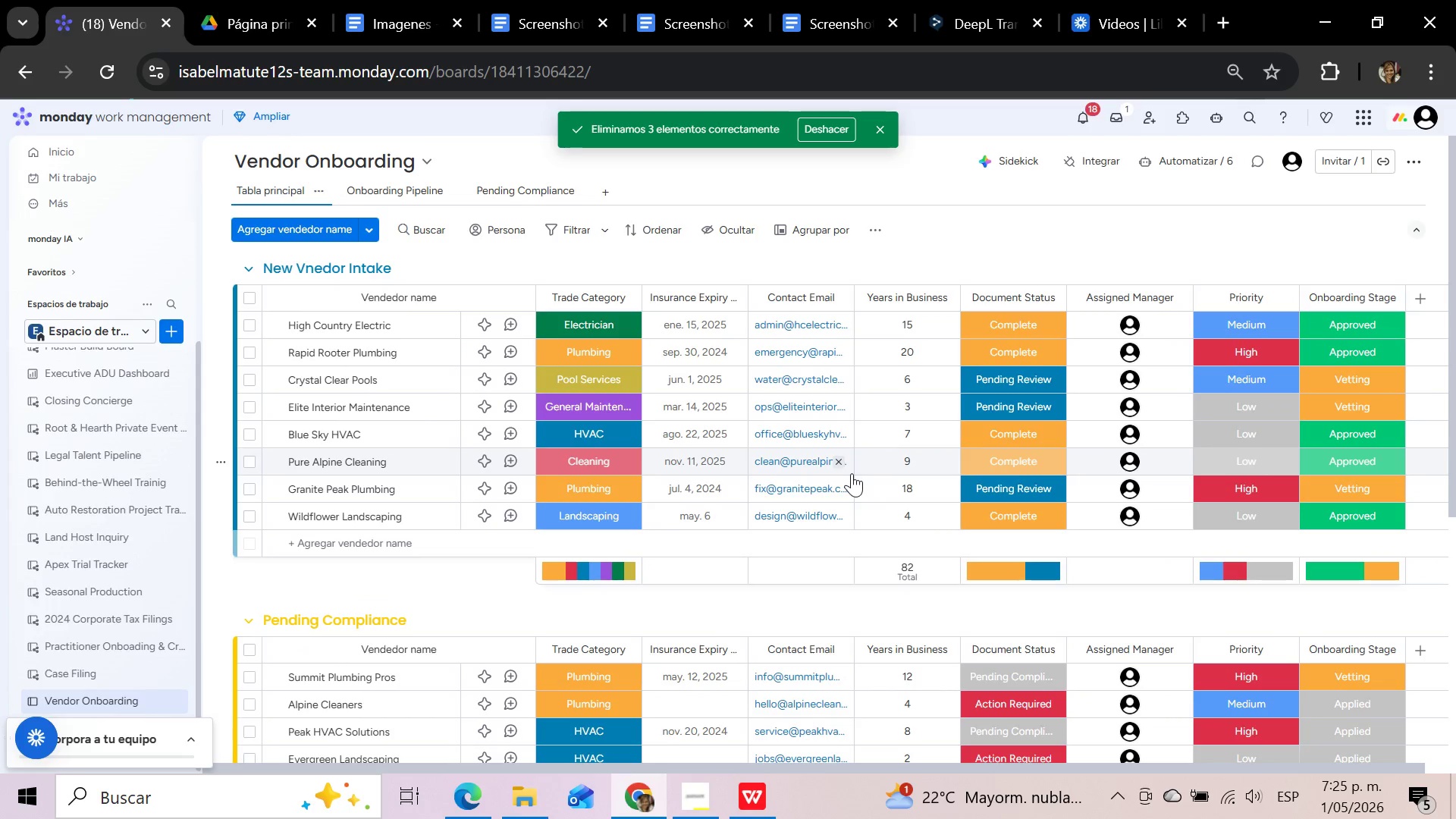 
wait(10.26)
 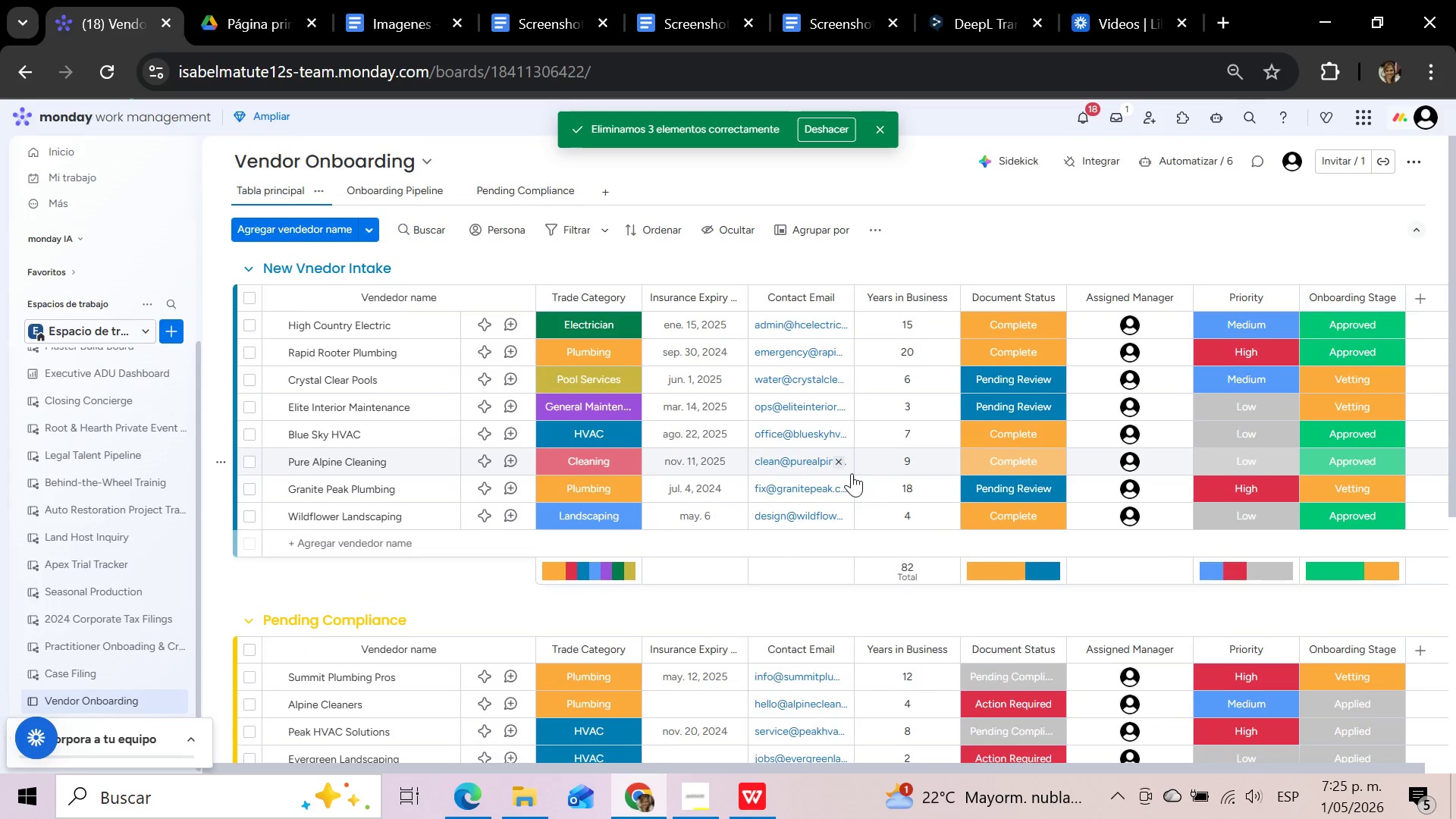 
left_click([252, 328])
 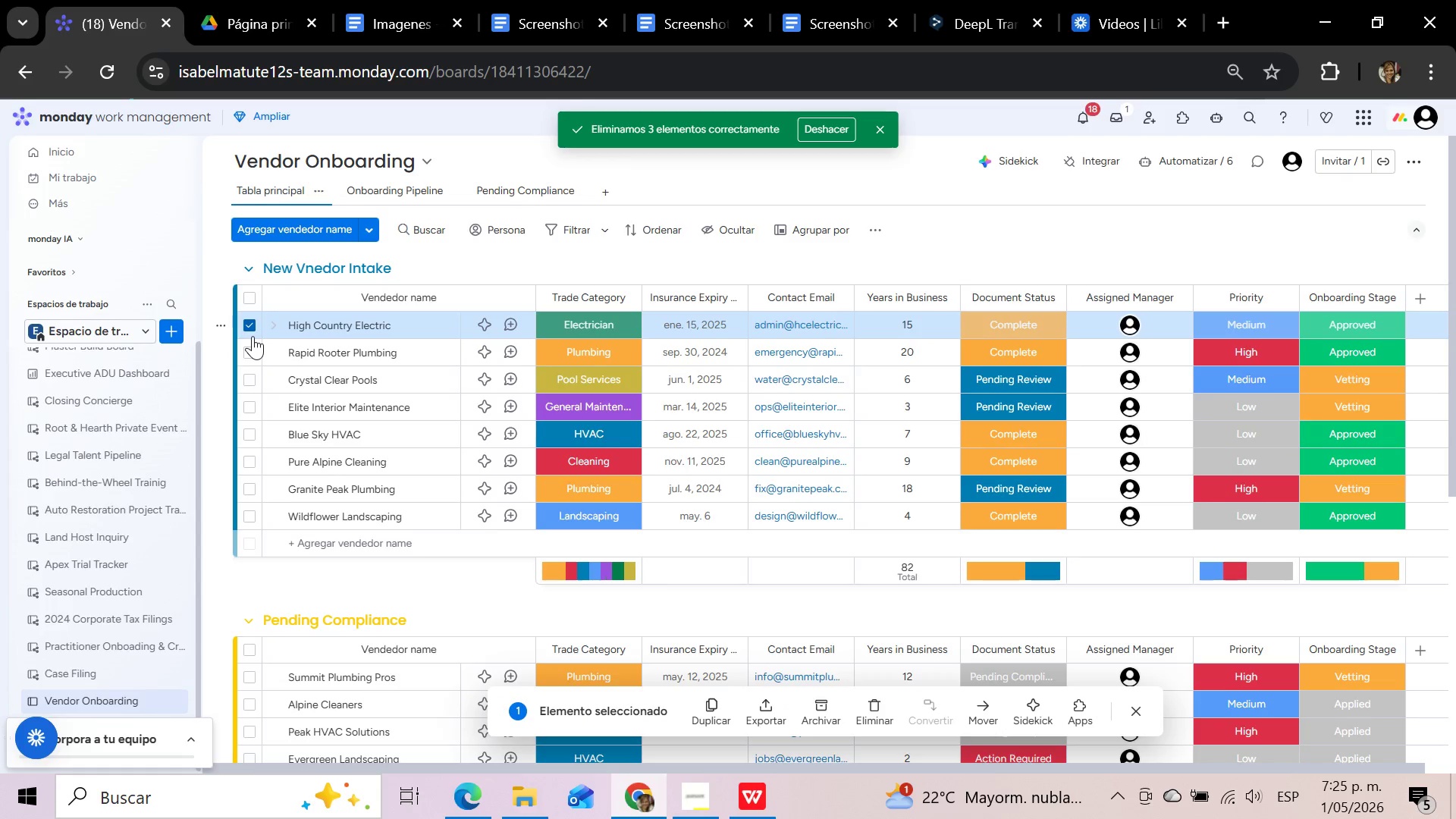 
left_click([250, 348])
 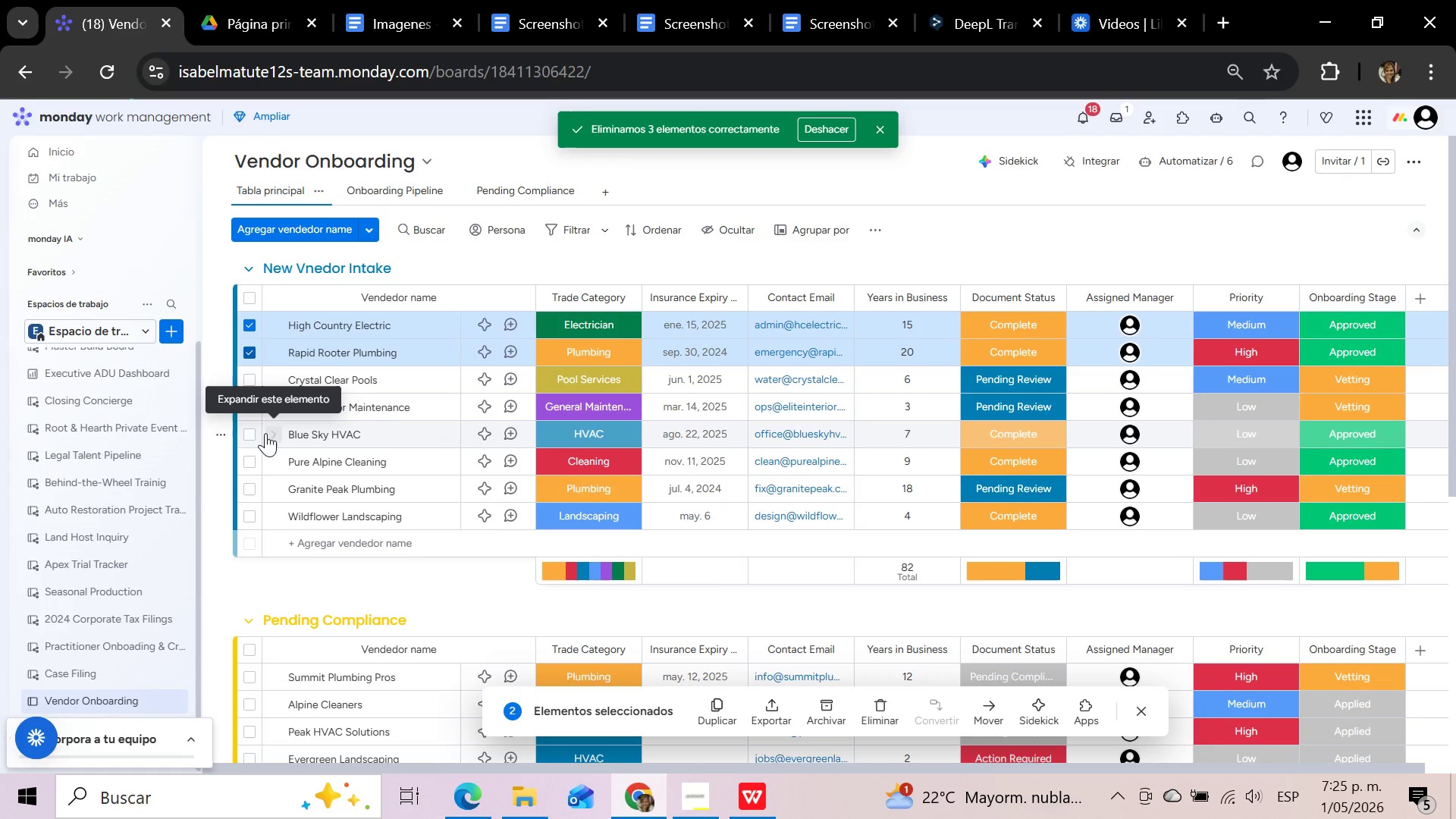 
left_click([253, 438])
 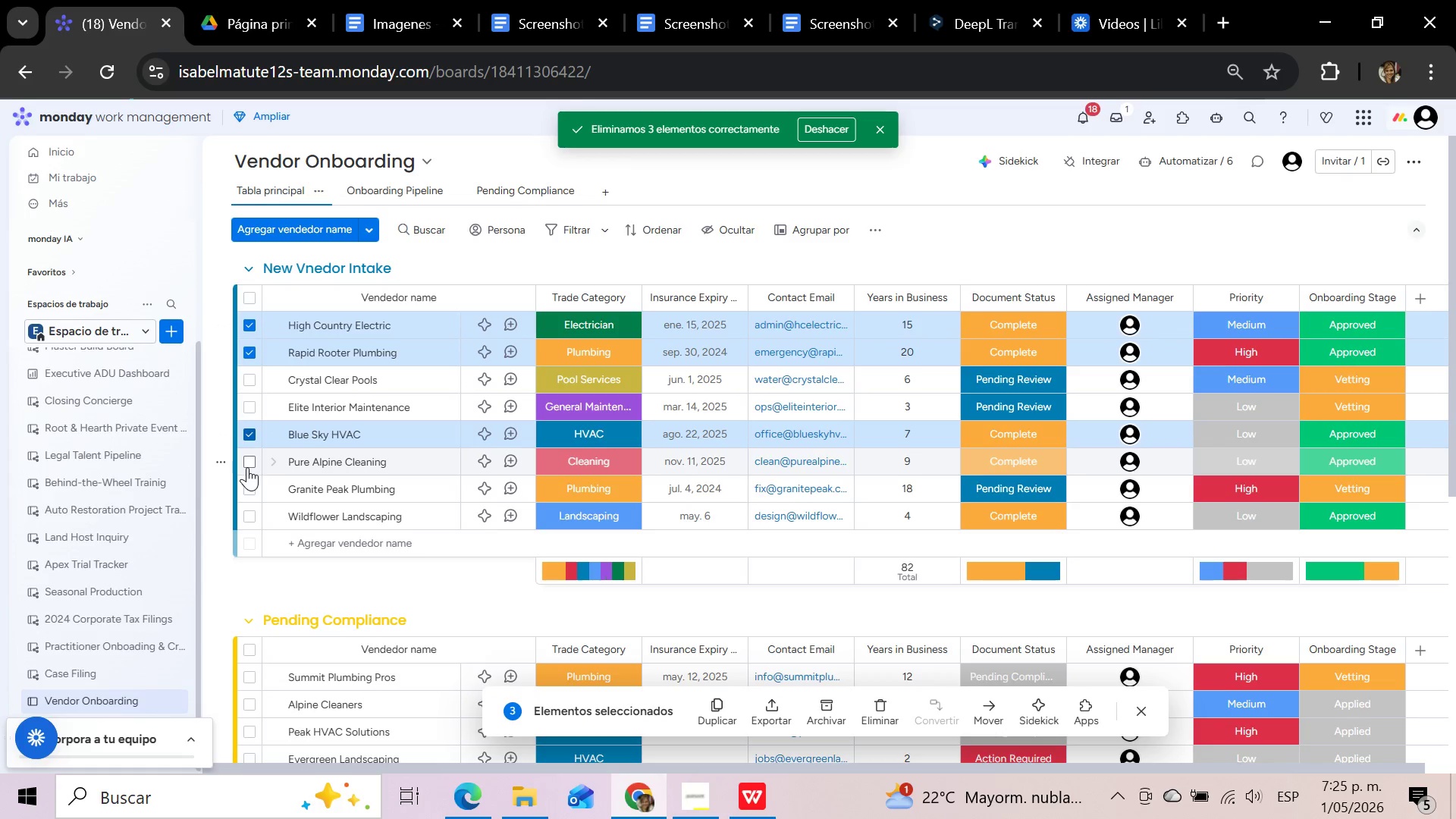 
left_click([247, 467])
 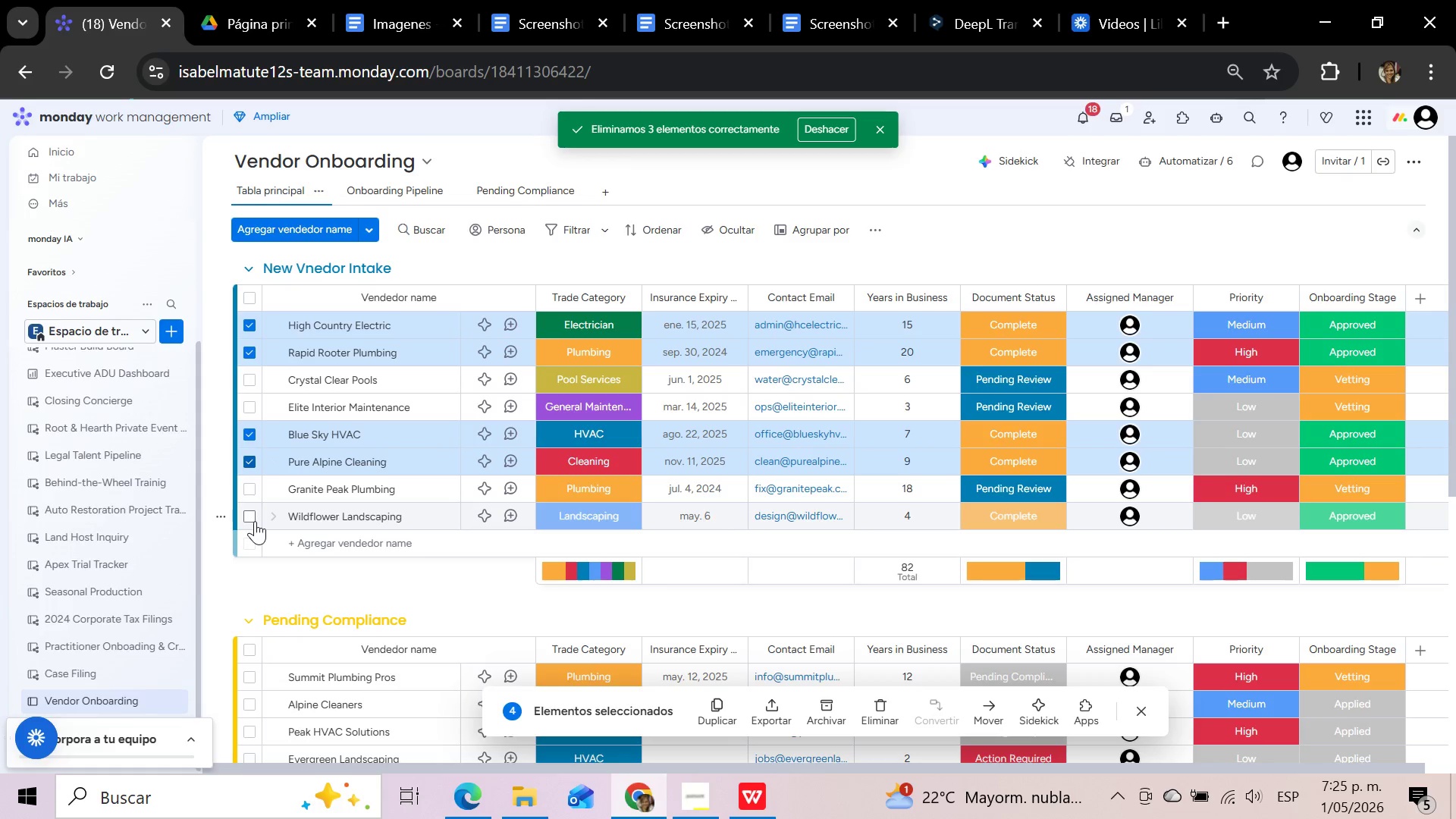 
left_click([255, 521])
 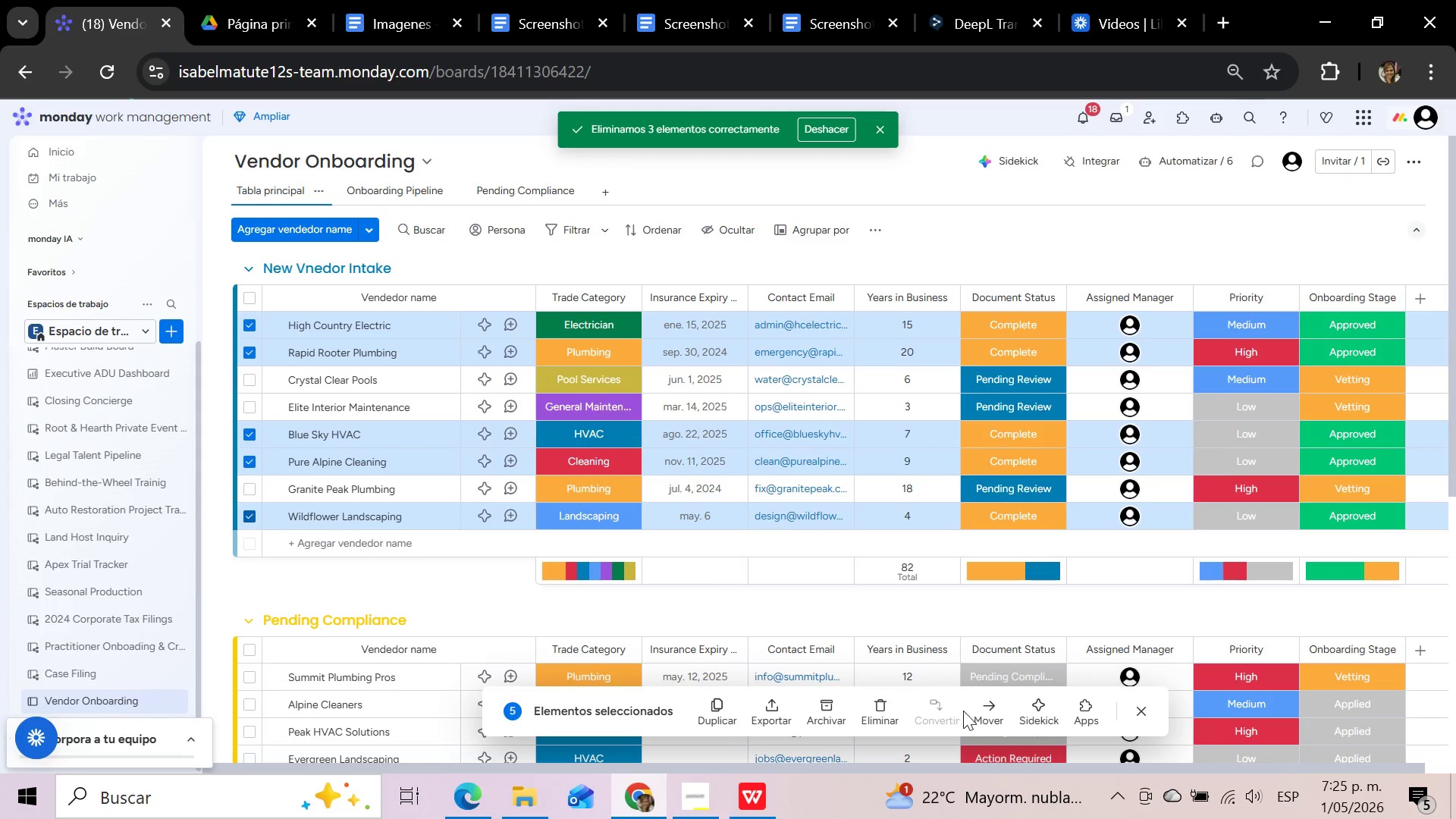 
left_click([981, 715])
 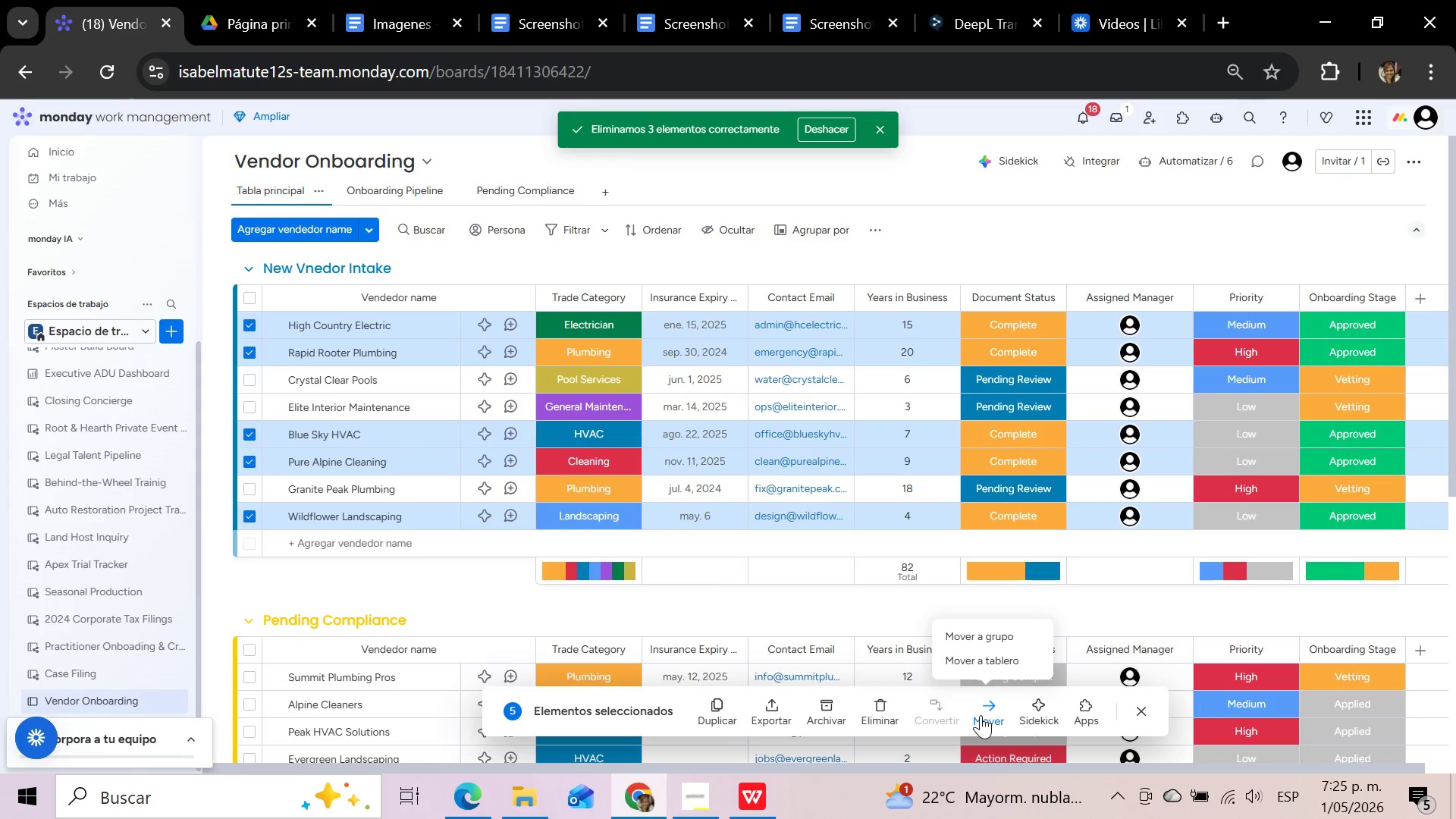 
mouse_move([966, 629])
 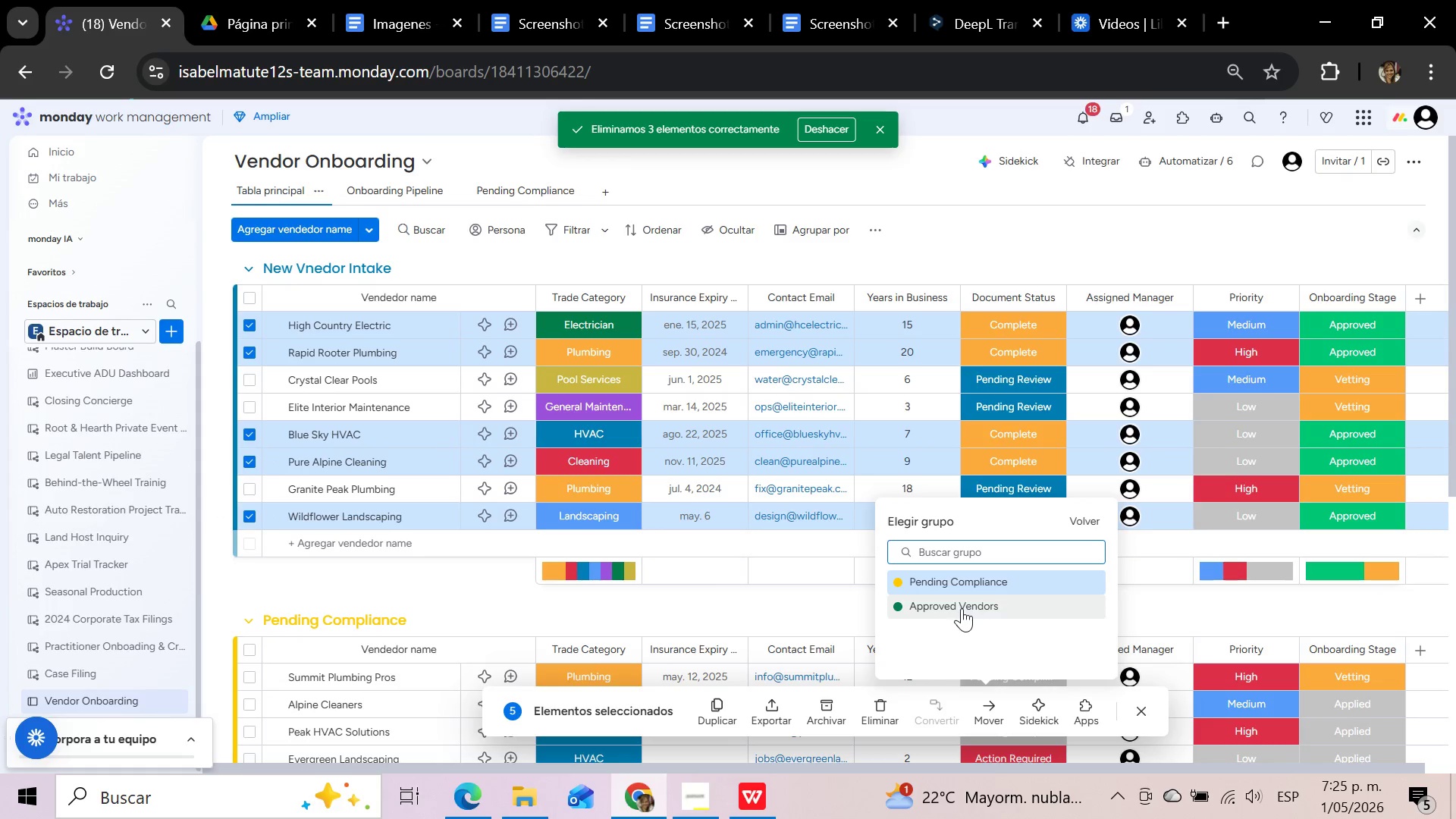 
left_click([962, 608])
 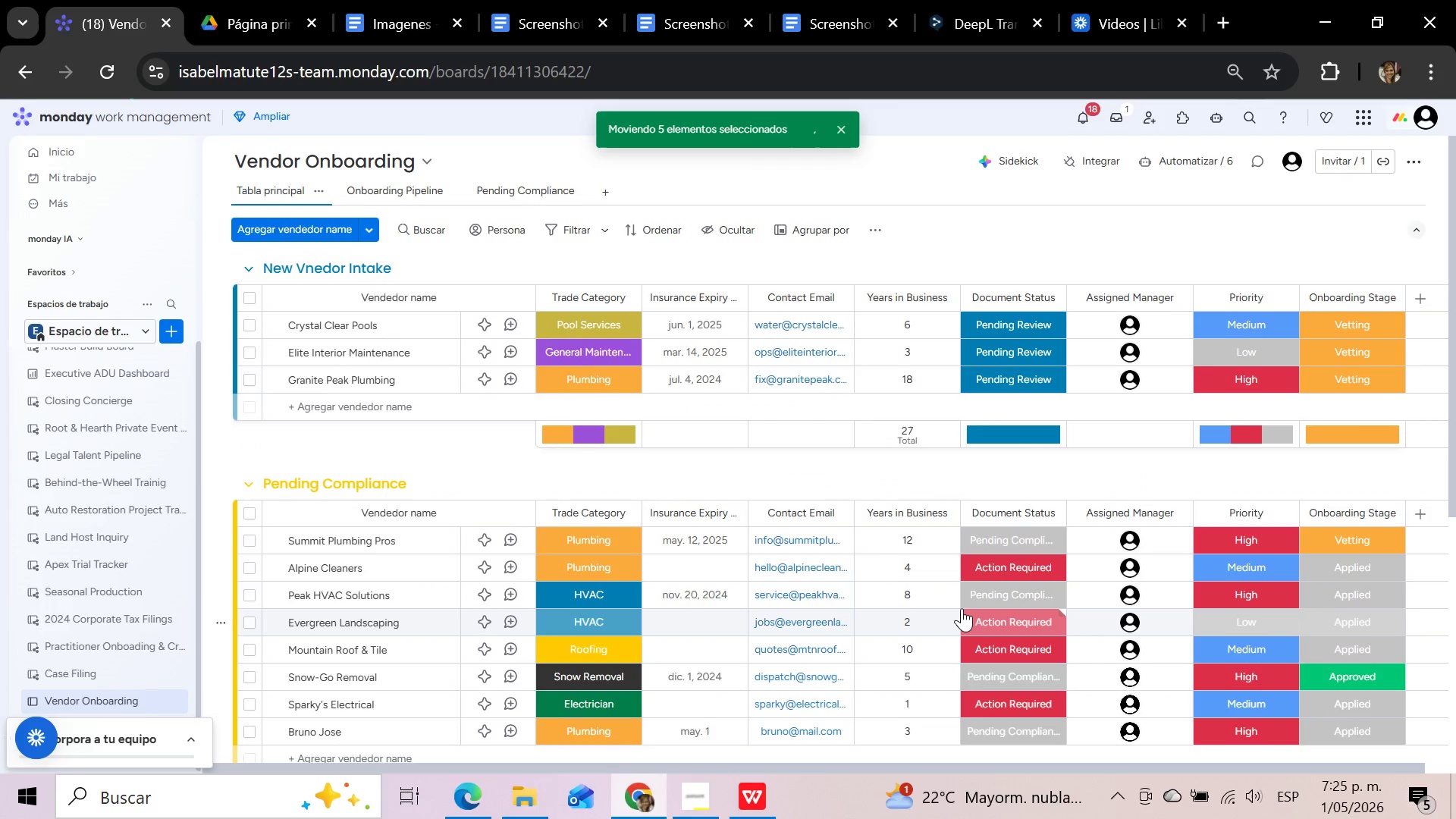 
scroll: coordinate [962, 608], scroll_direction: down, amount: 1.0
 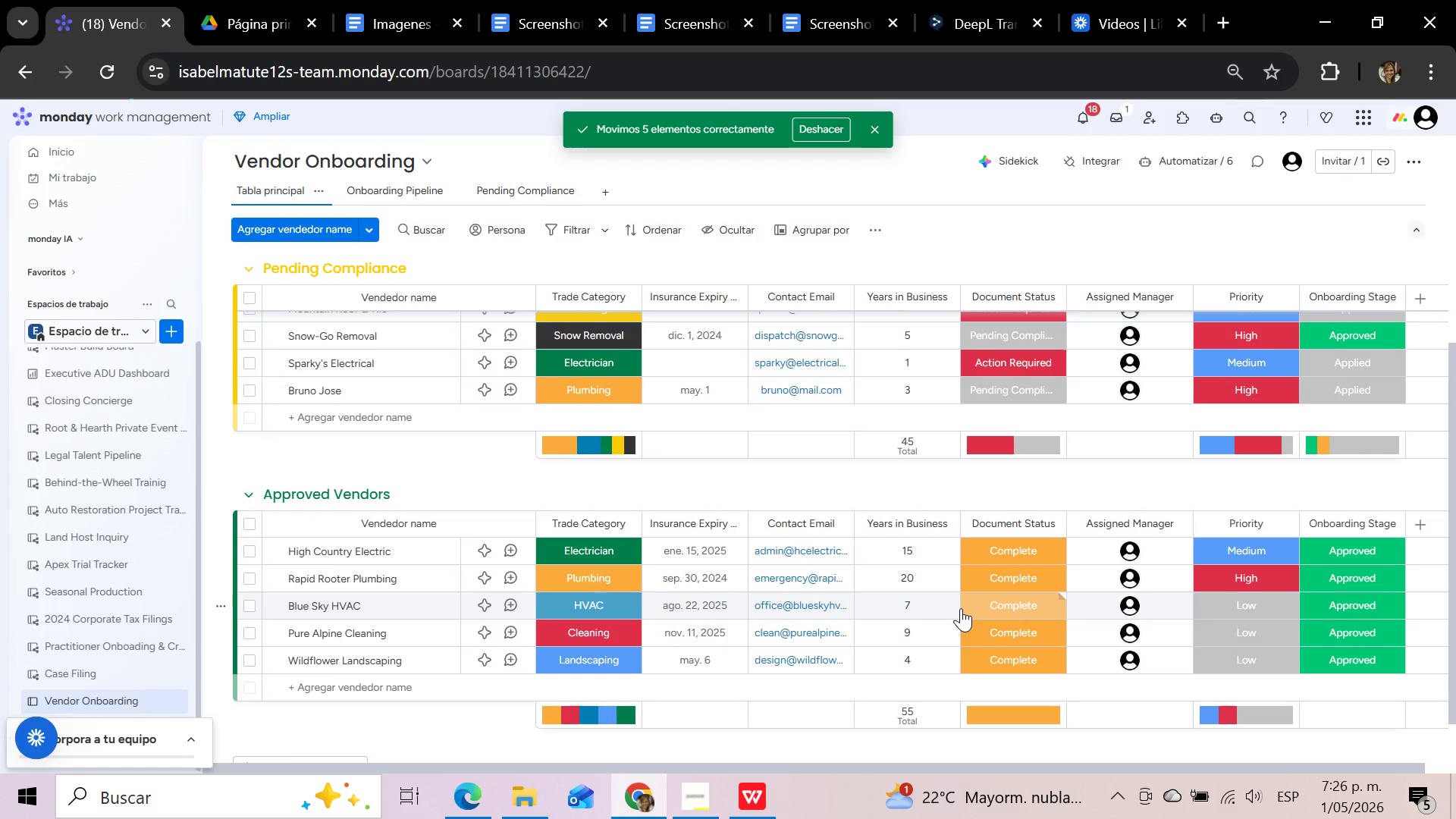 
scroll: coordinate [961, 608], scroll_direction: up, amount: 1.0
 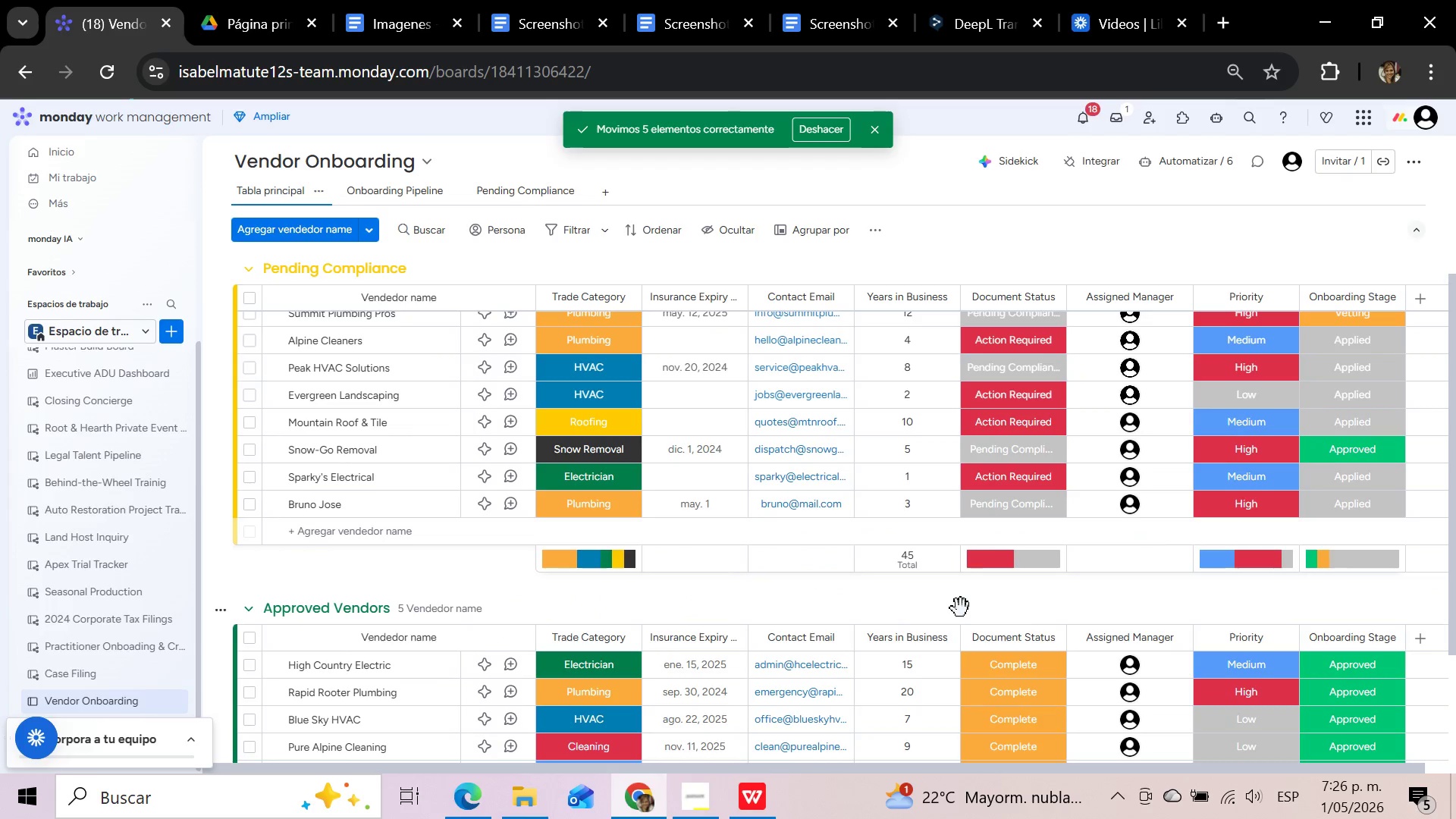 
scroll: coordinate [961, 608], scroll_direction: down, amount: 3.0
 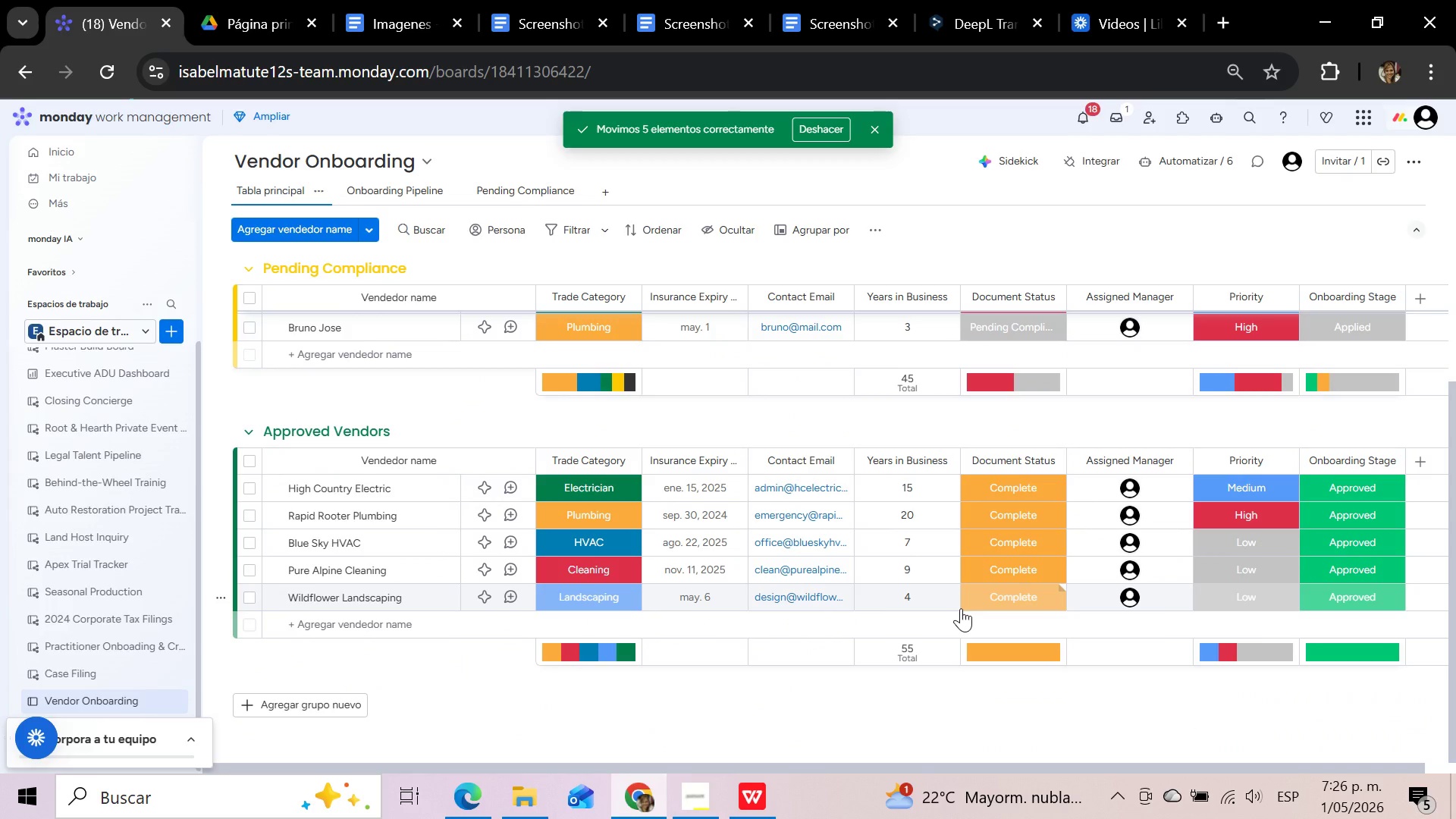 
scroll: coordinate [960, 608], scroll_direction: up, amount: 9.0
 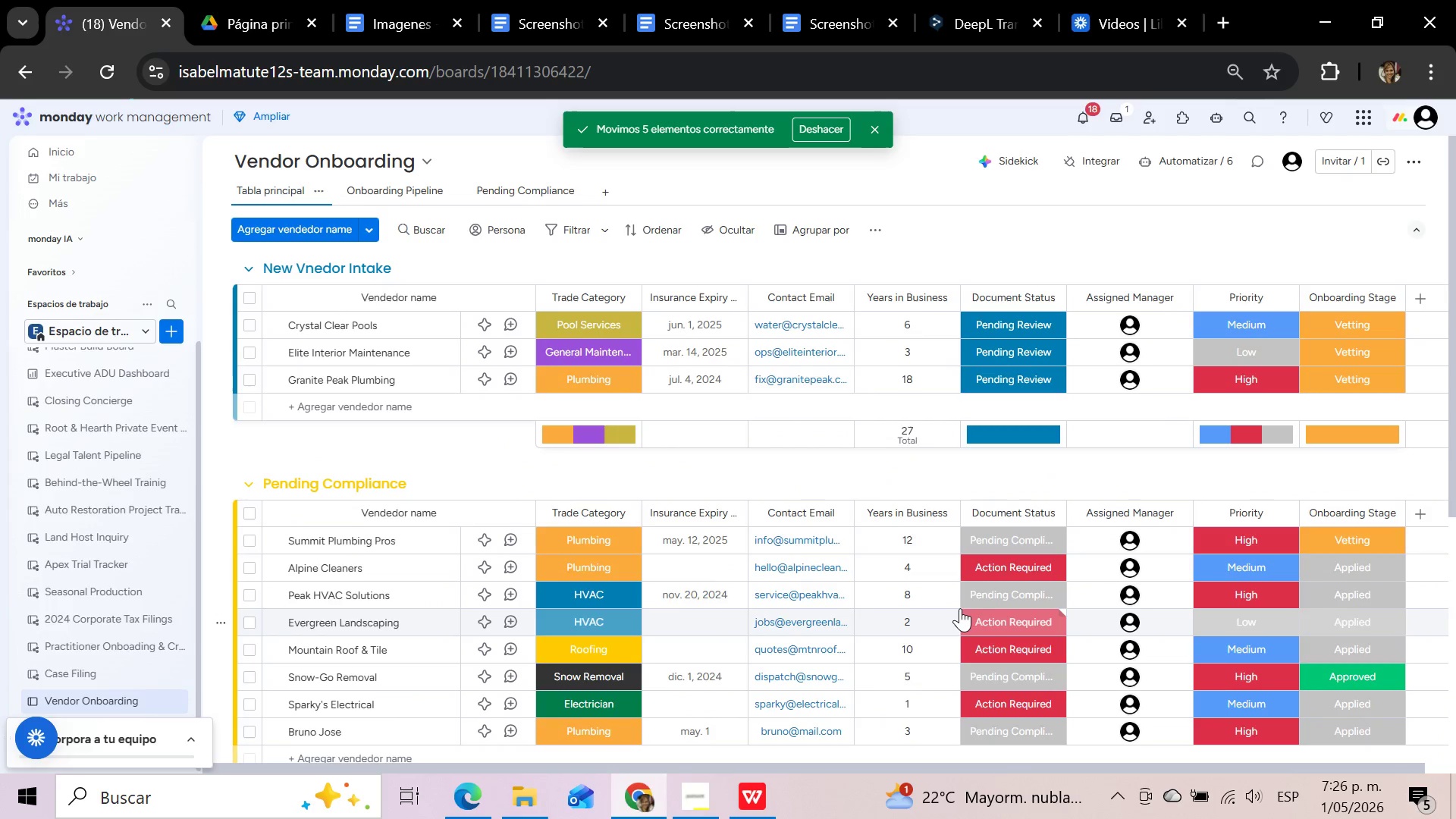 
scroll: coordinate [960, 608], scroll_direction: down, amount: 4.0
 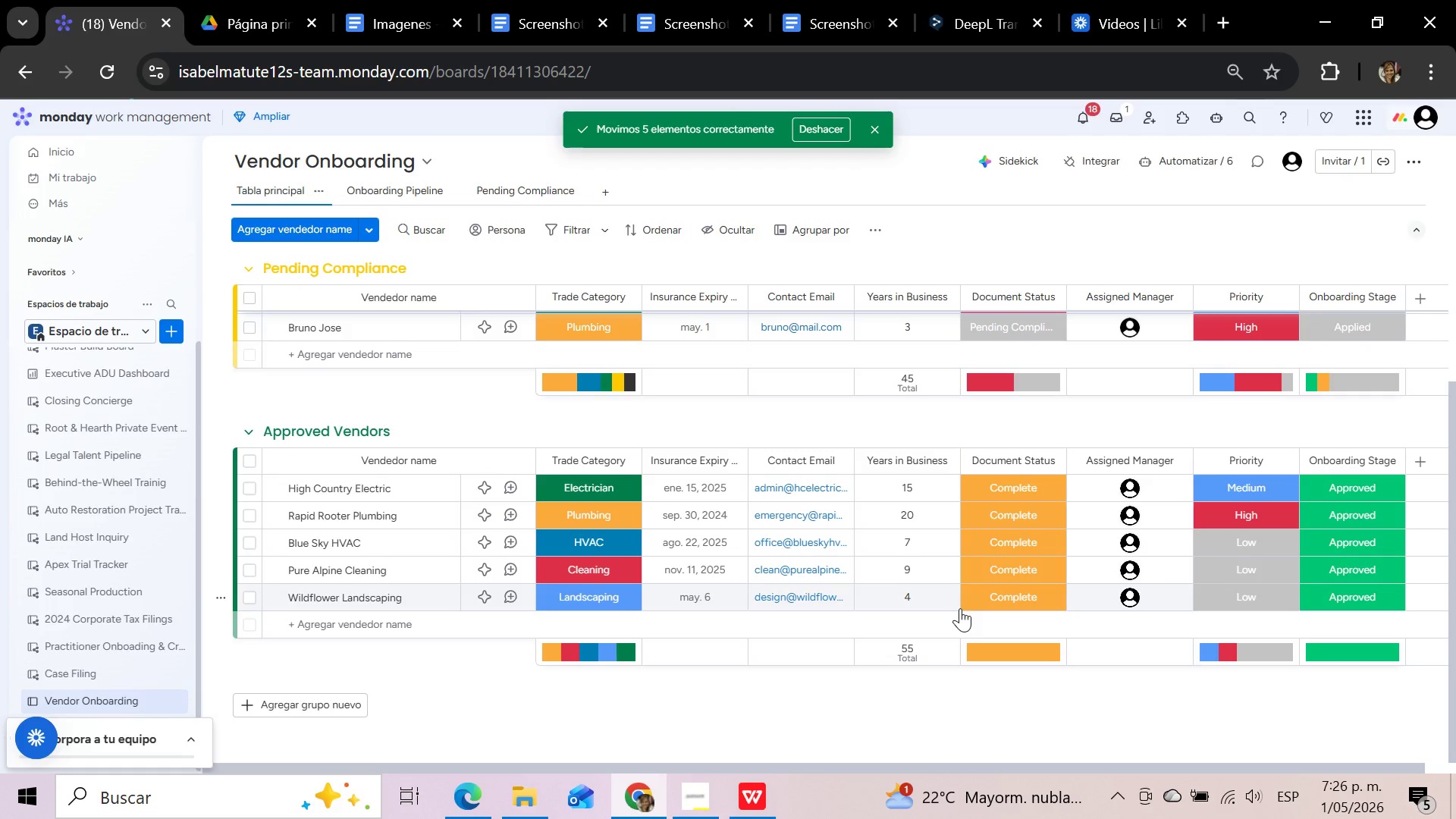 
scroll: coordinate [959, 608], scroll_direction: up, amount: 10.0
 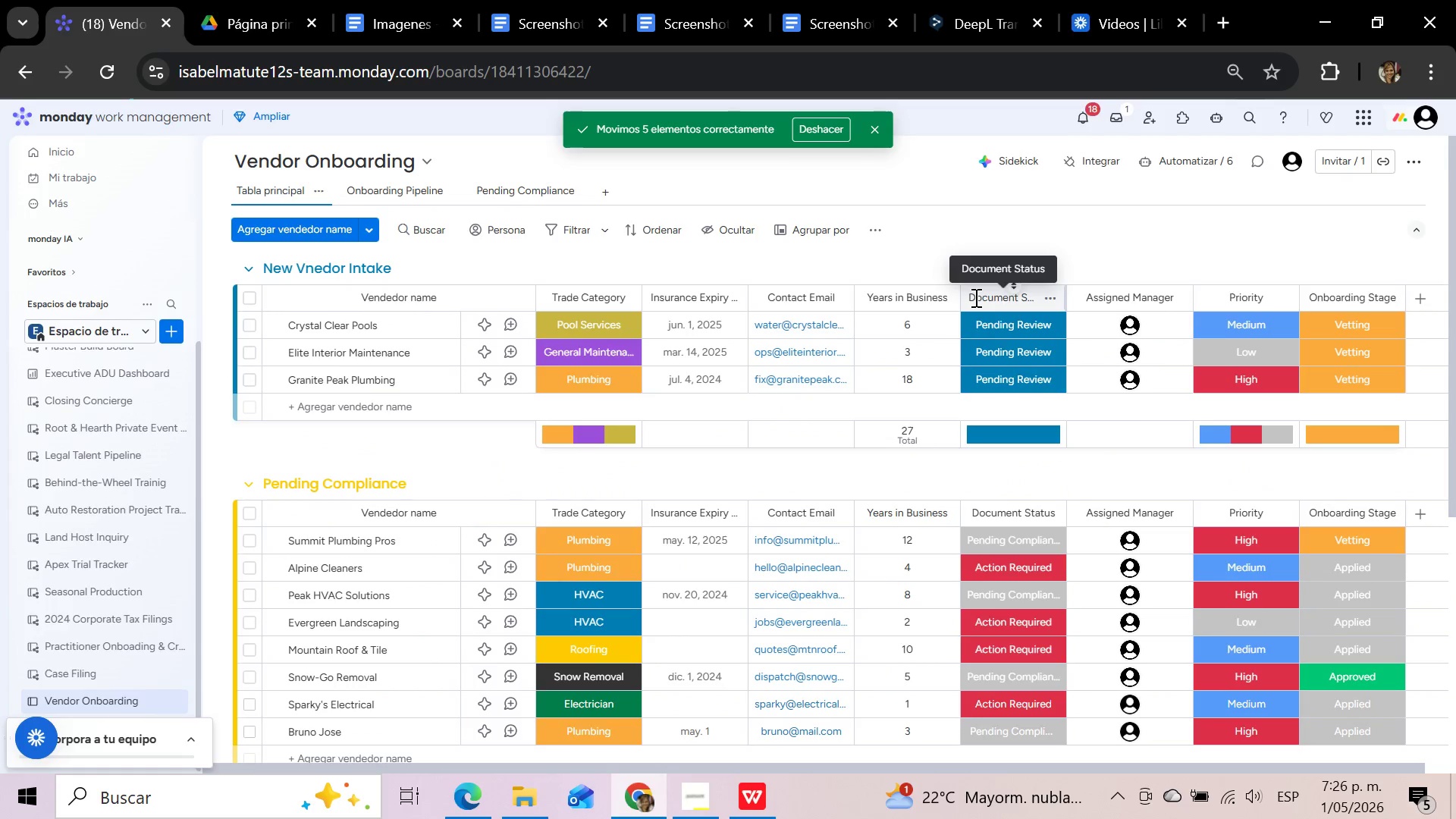 
scroll: coordinate [1035, 450], scroll_direction: down, amount: 3.0
 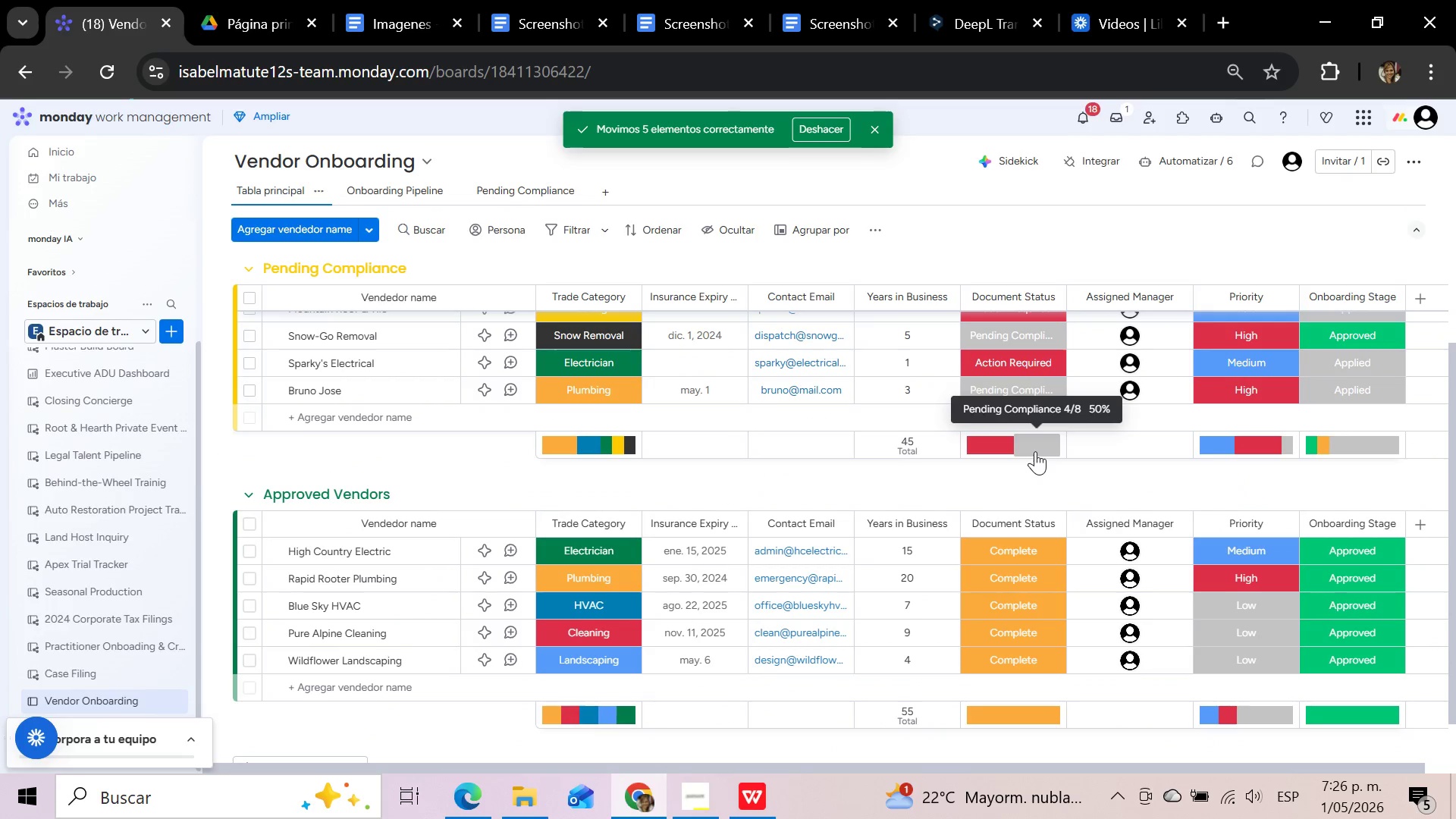 
scroll: coordinate [1034, 451], scroll_direction: up, amount: 9.0
 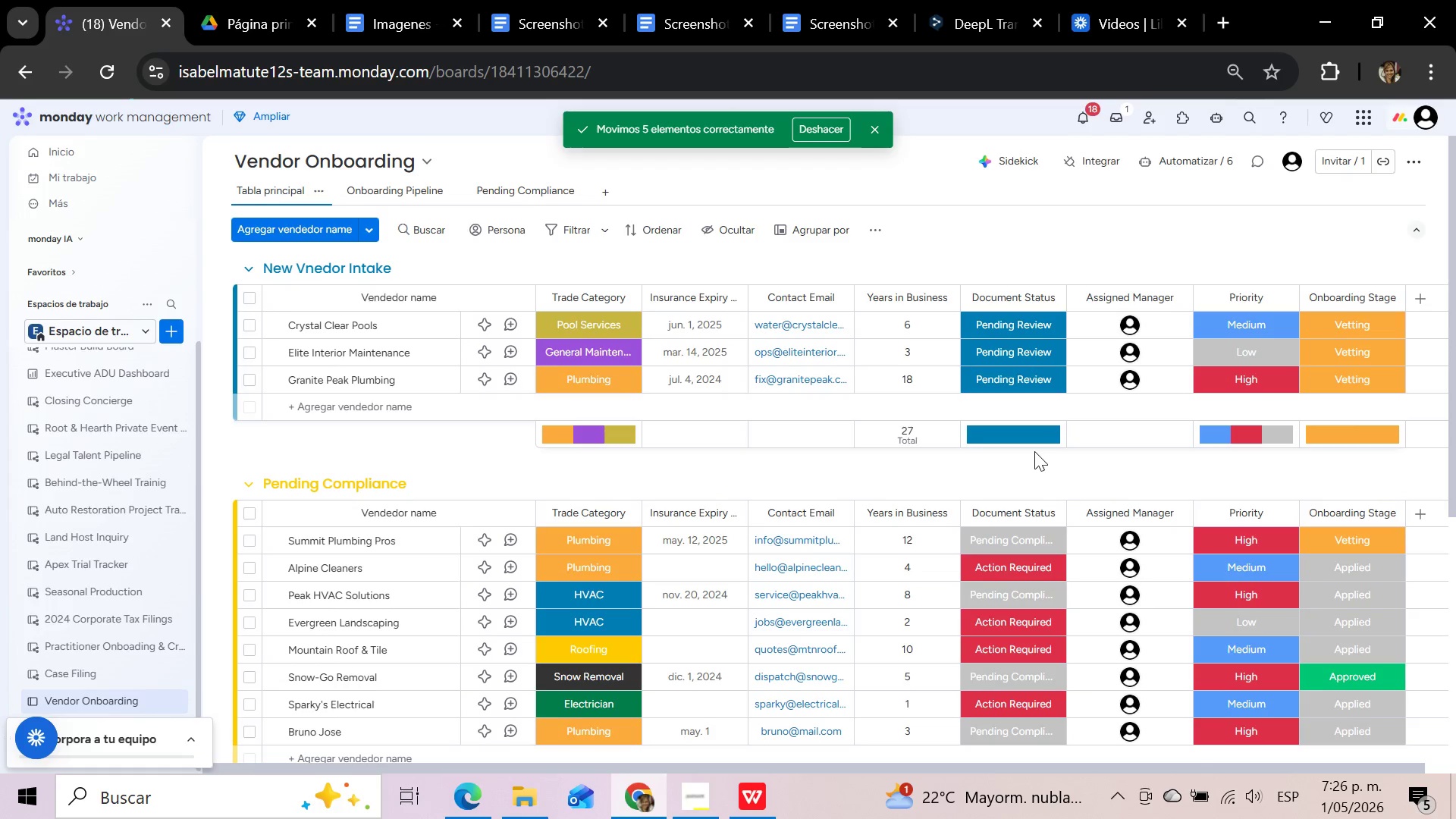 
scroll: coordinate [1034, 451], scroll_direction: down, amount: 2.0
 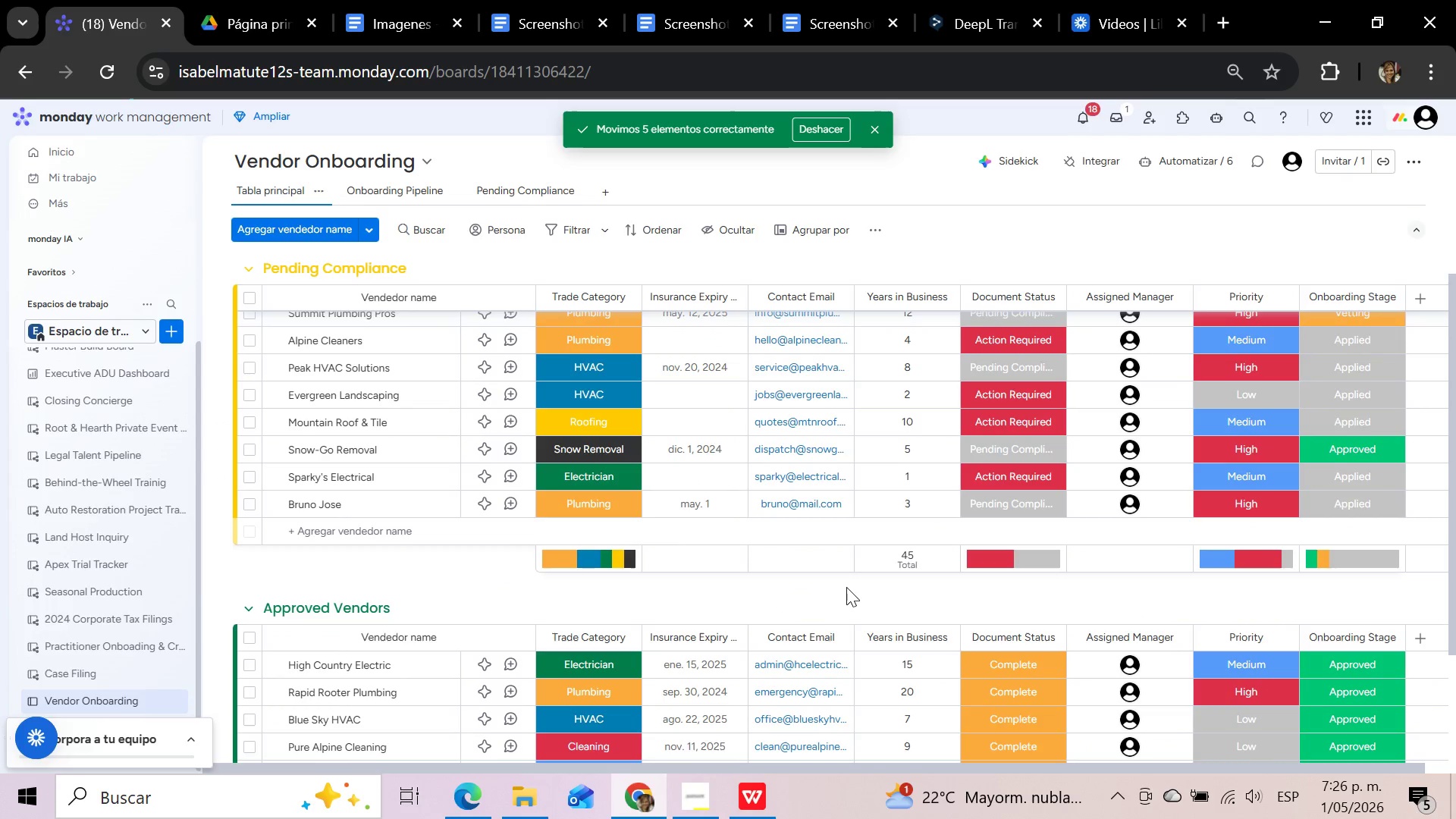 
wait(7.18)
 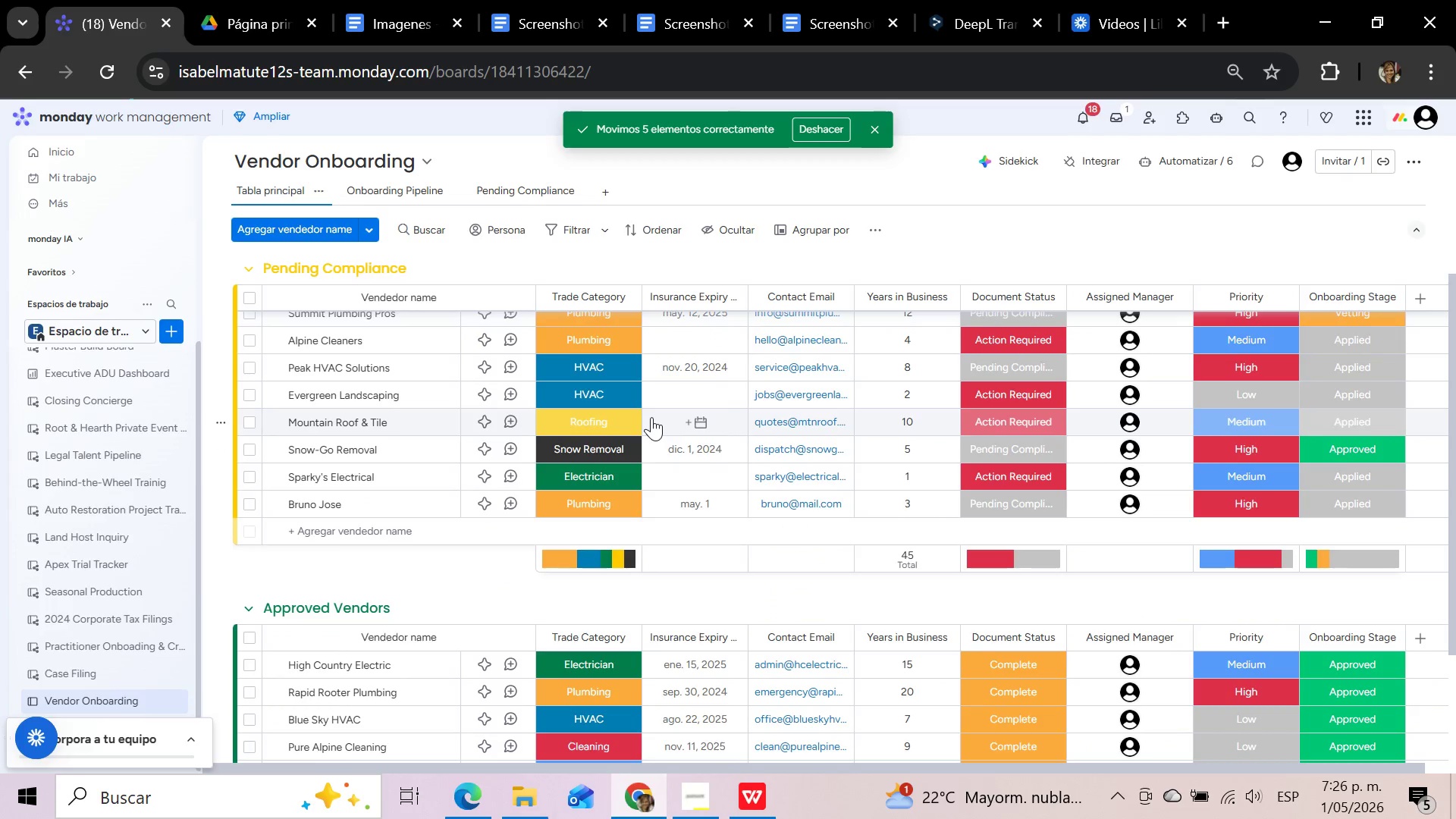 
scroll: coordinate [846, 587], scroll_direction: down, amount: 1.0
 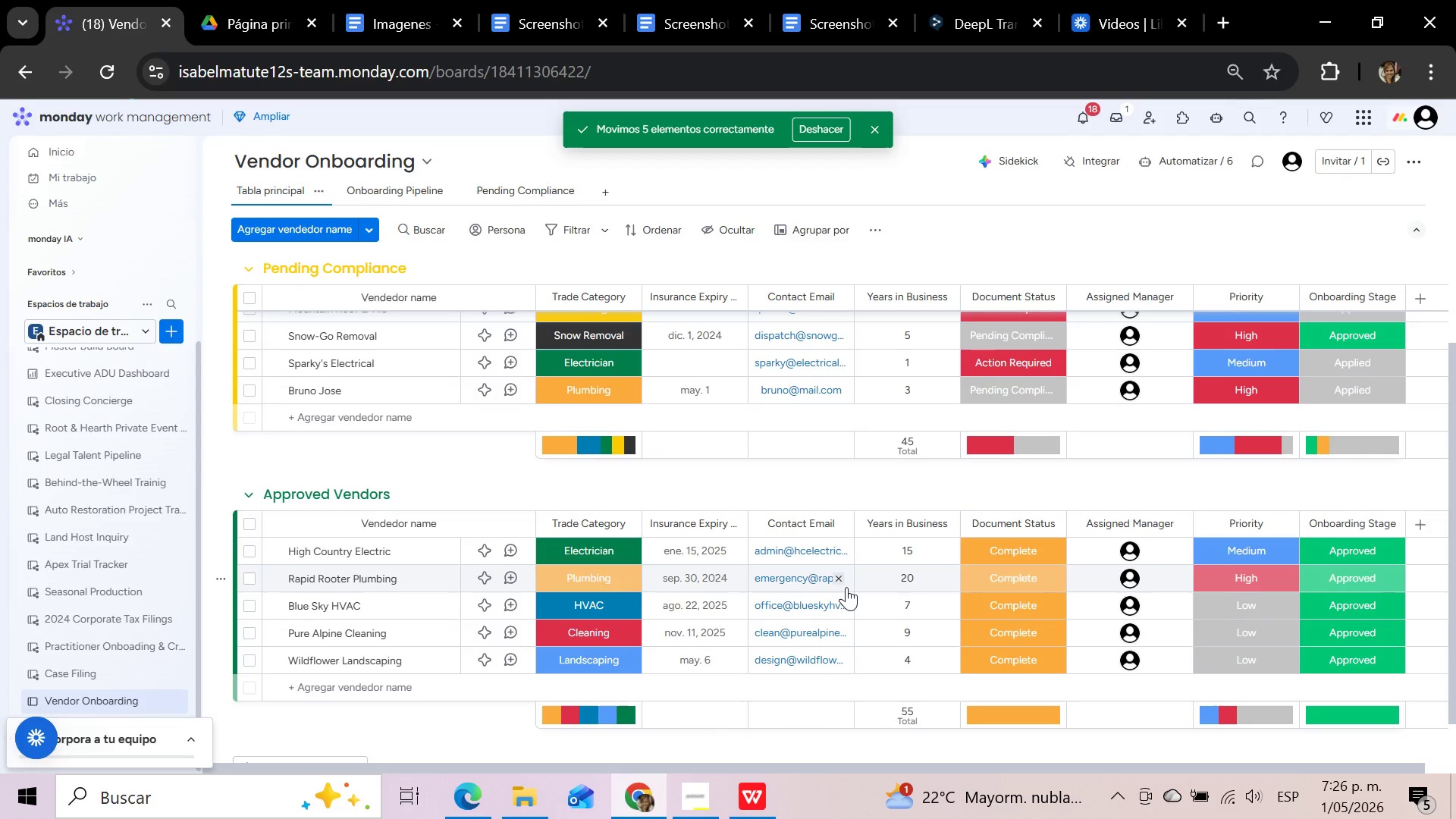 
scroll: coordinate [846, 588], scroll_direction: up, amount: 5.0
 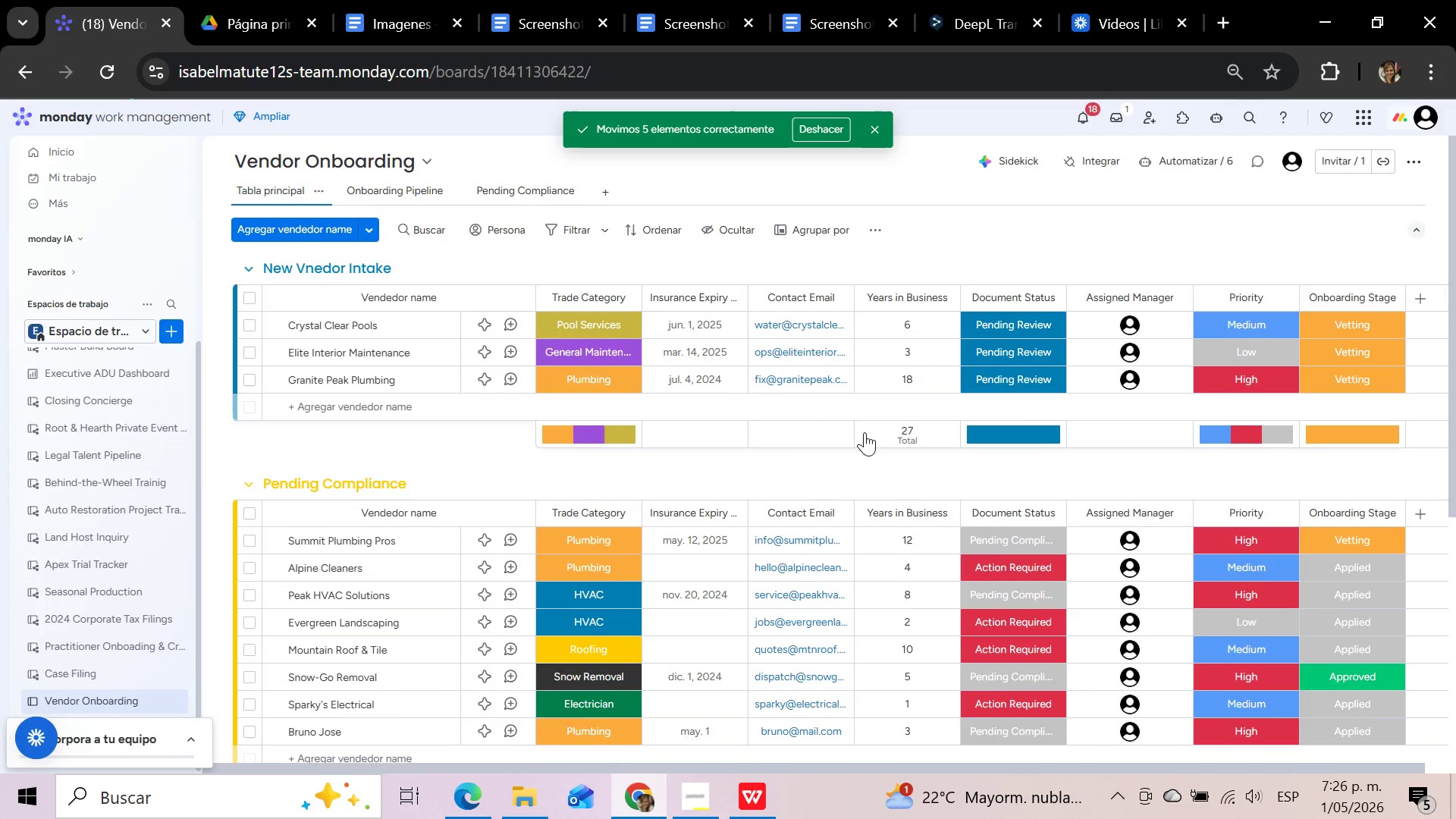 
wait(6.55)
 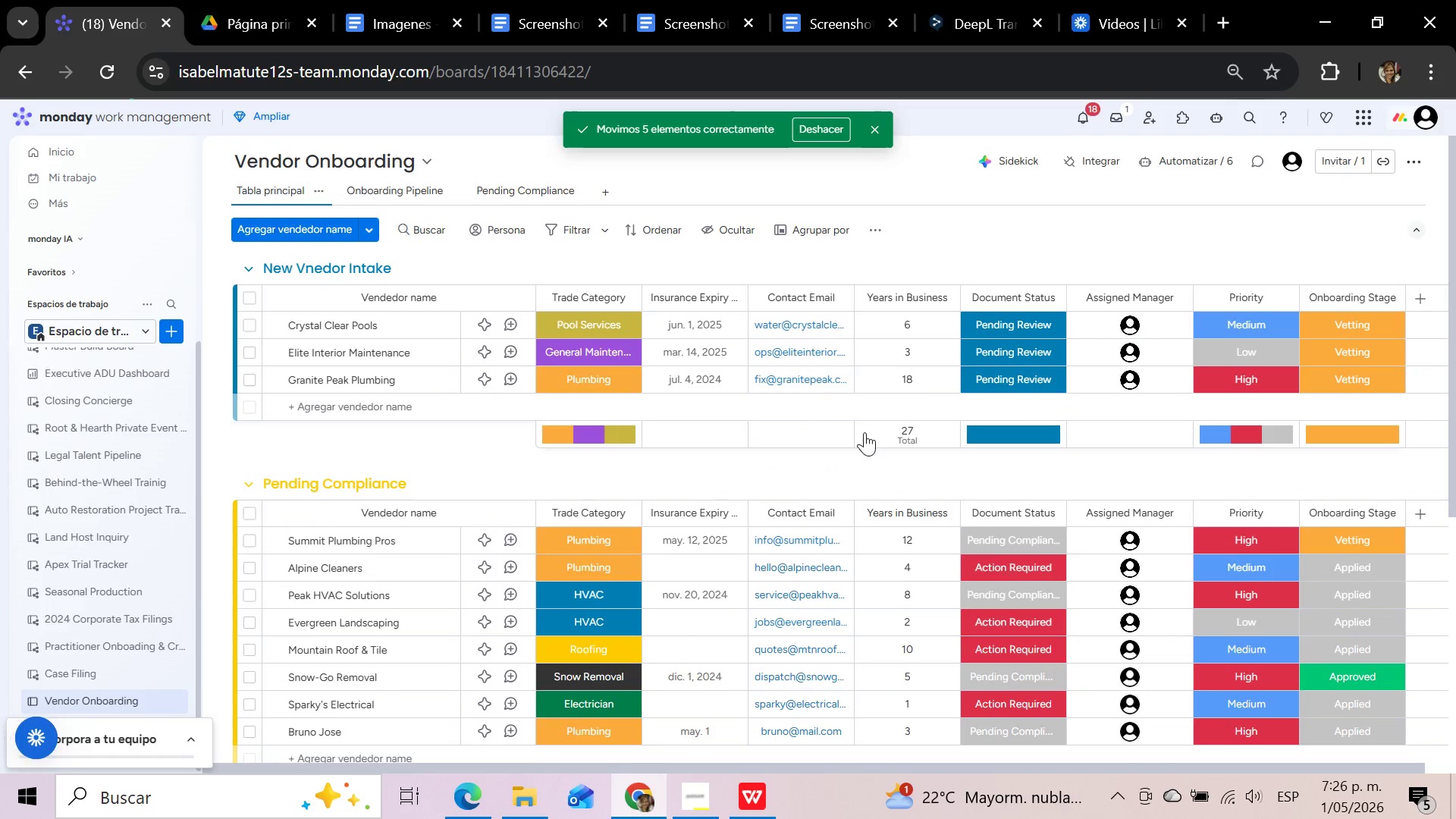 
left_click([1195, 164])
 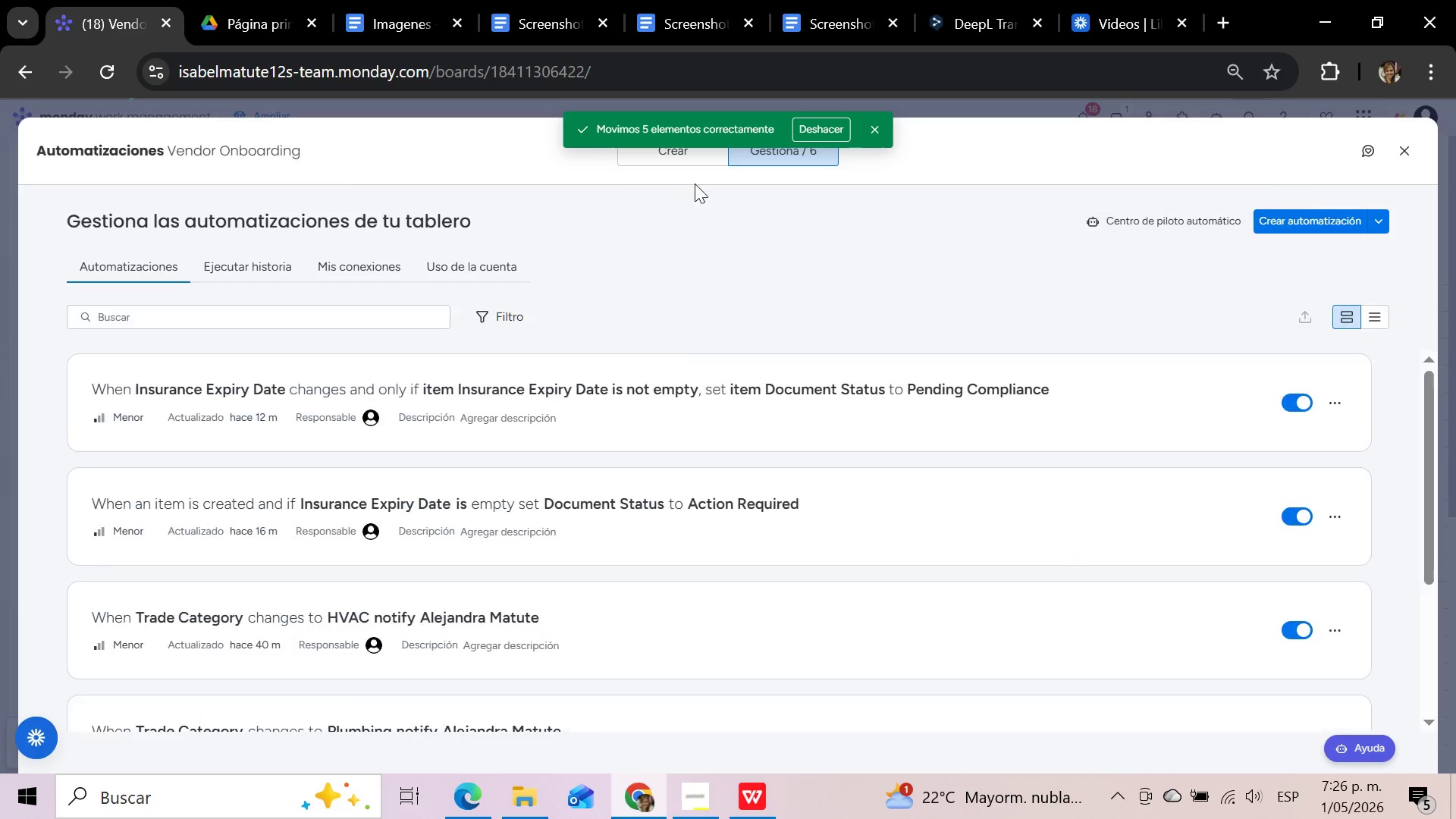 
left_click([670, 152])
 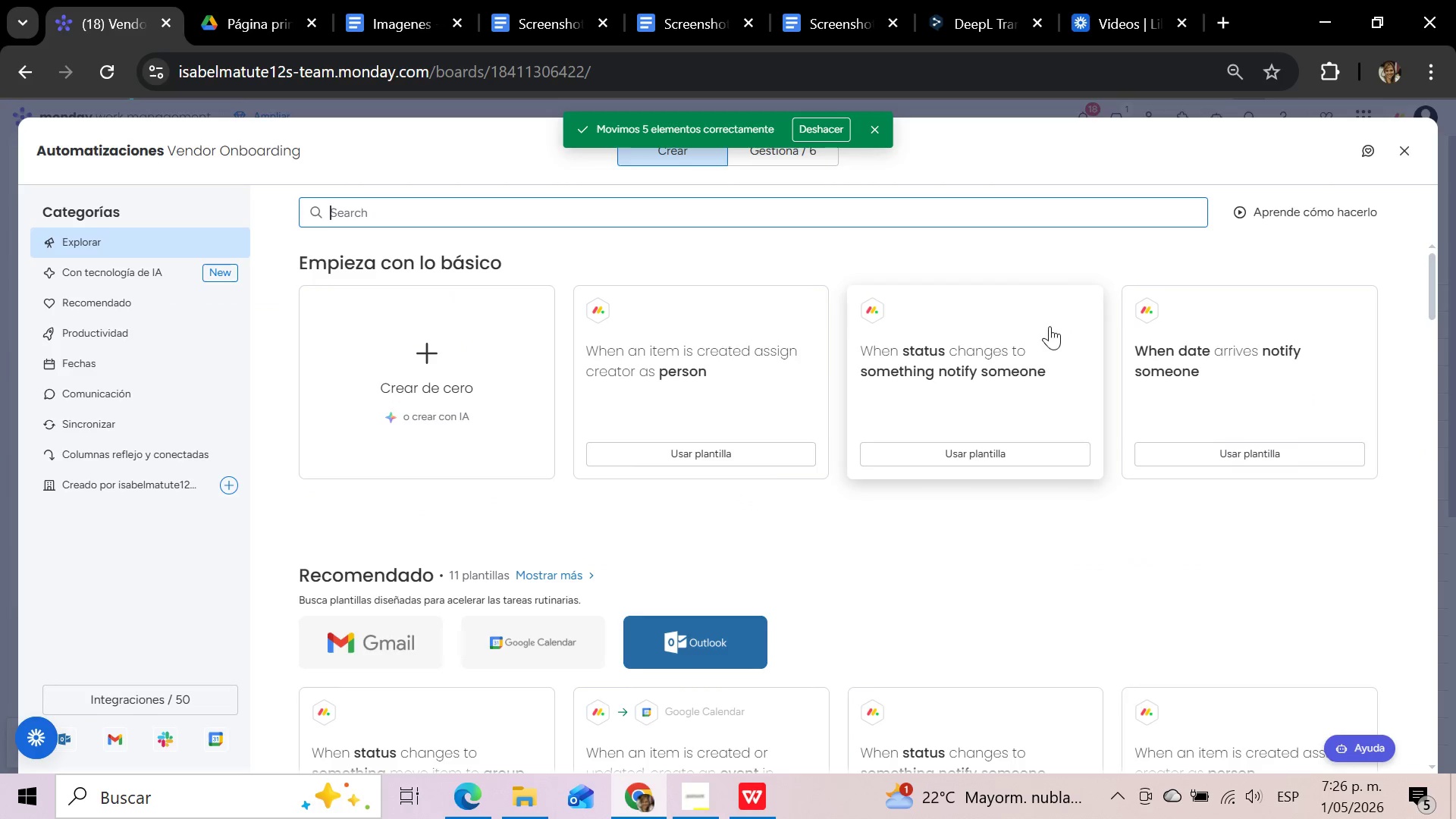 
wait(6.22)
 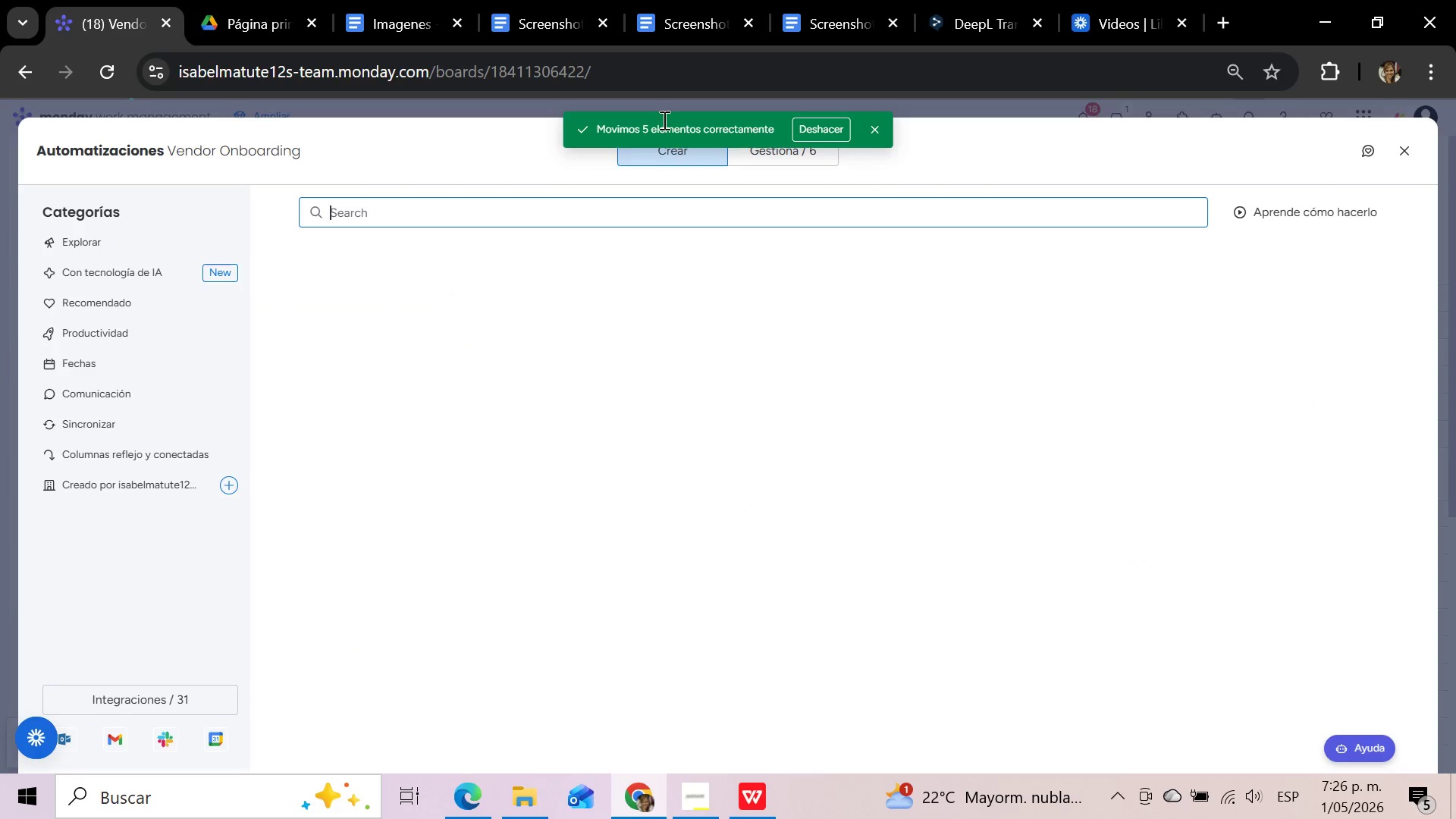 
scroll: coordinate [1042, 337], scroll_direction: up, amount: 1.0
 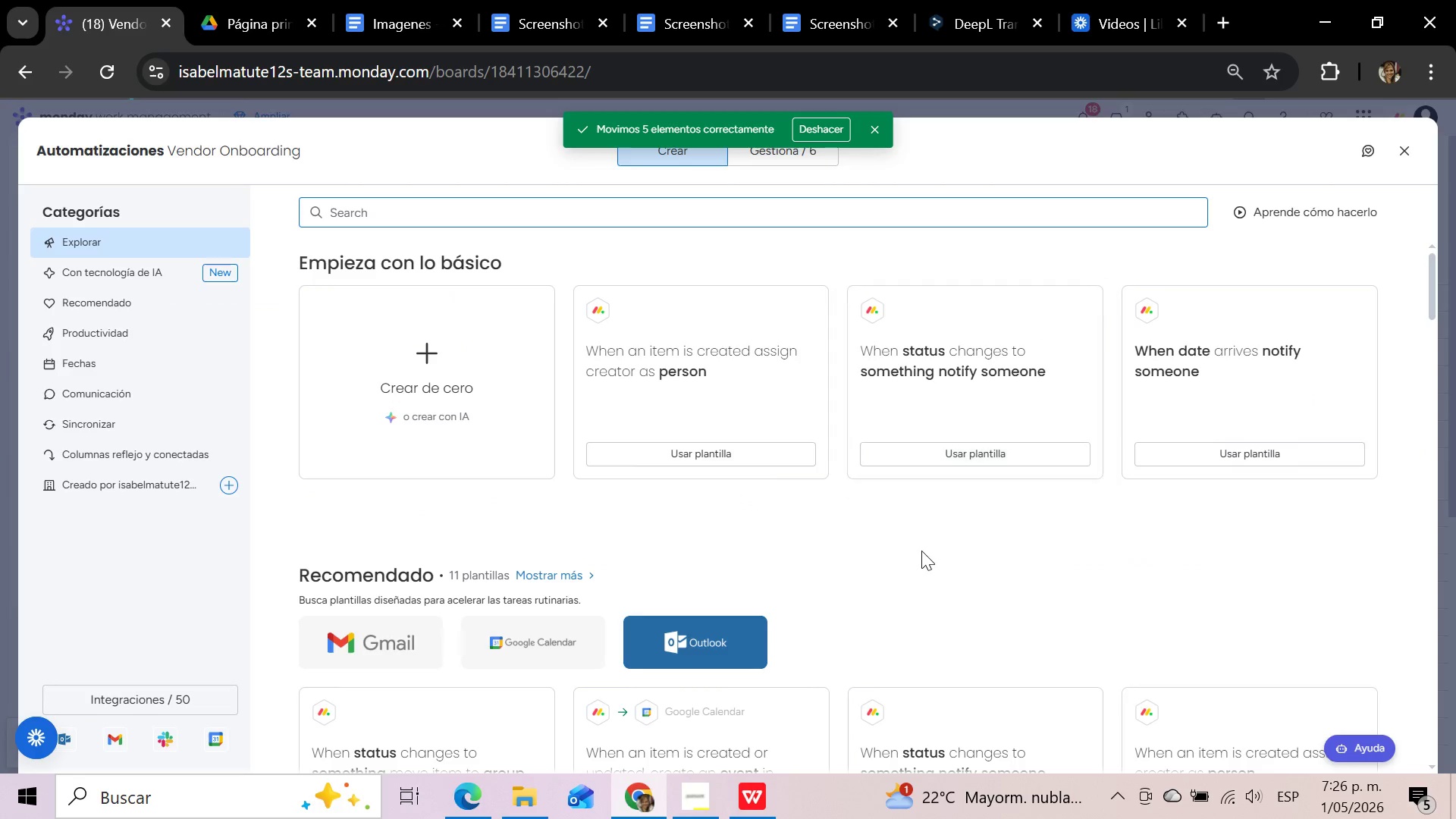 
scroll: coordinate [921, 551], scroll_direction: down, amount: 1.0
 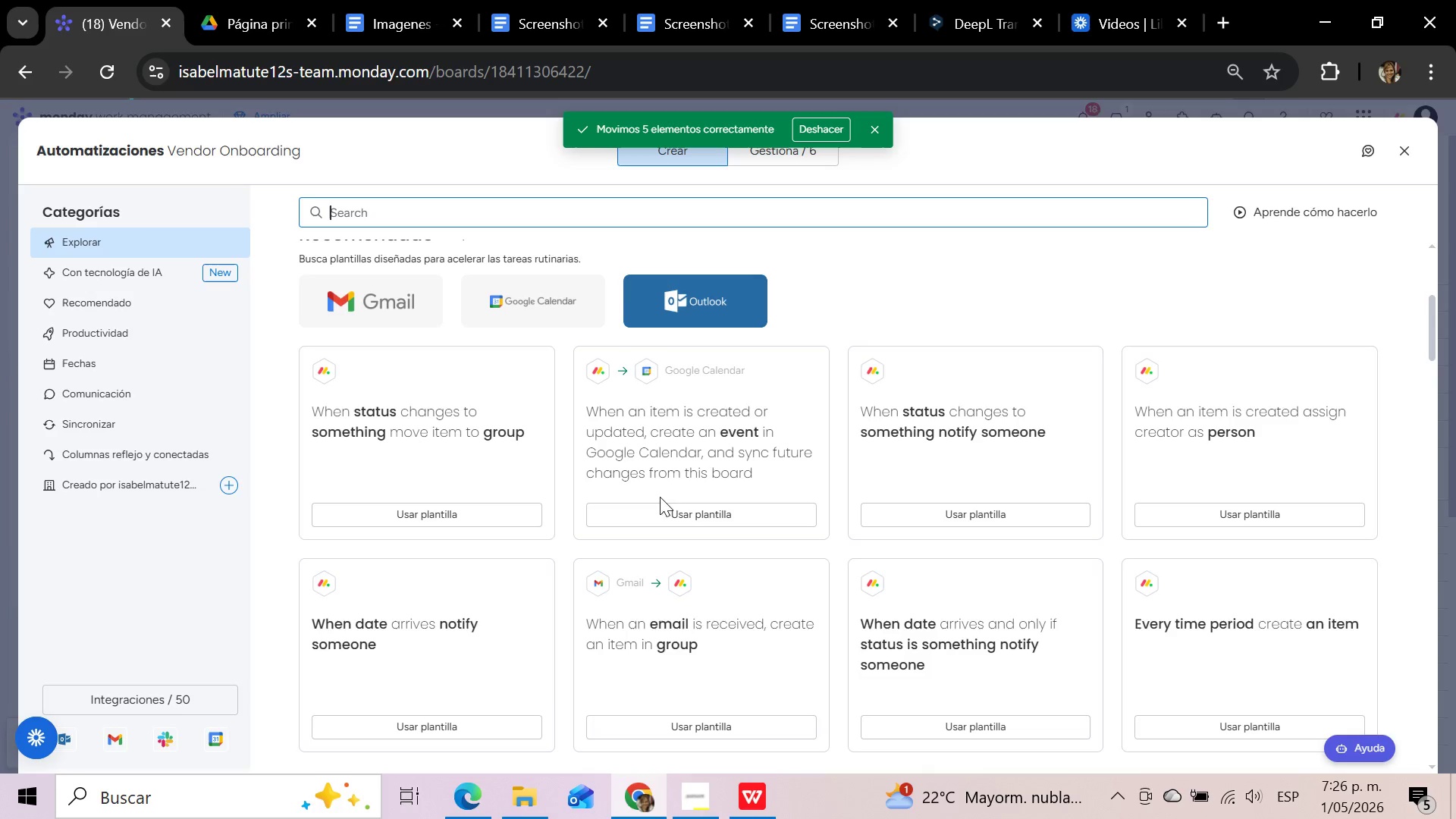 
left_click([468, 434])
 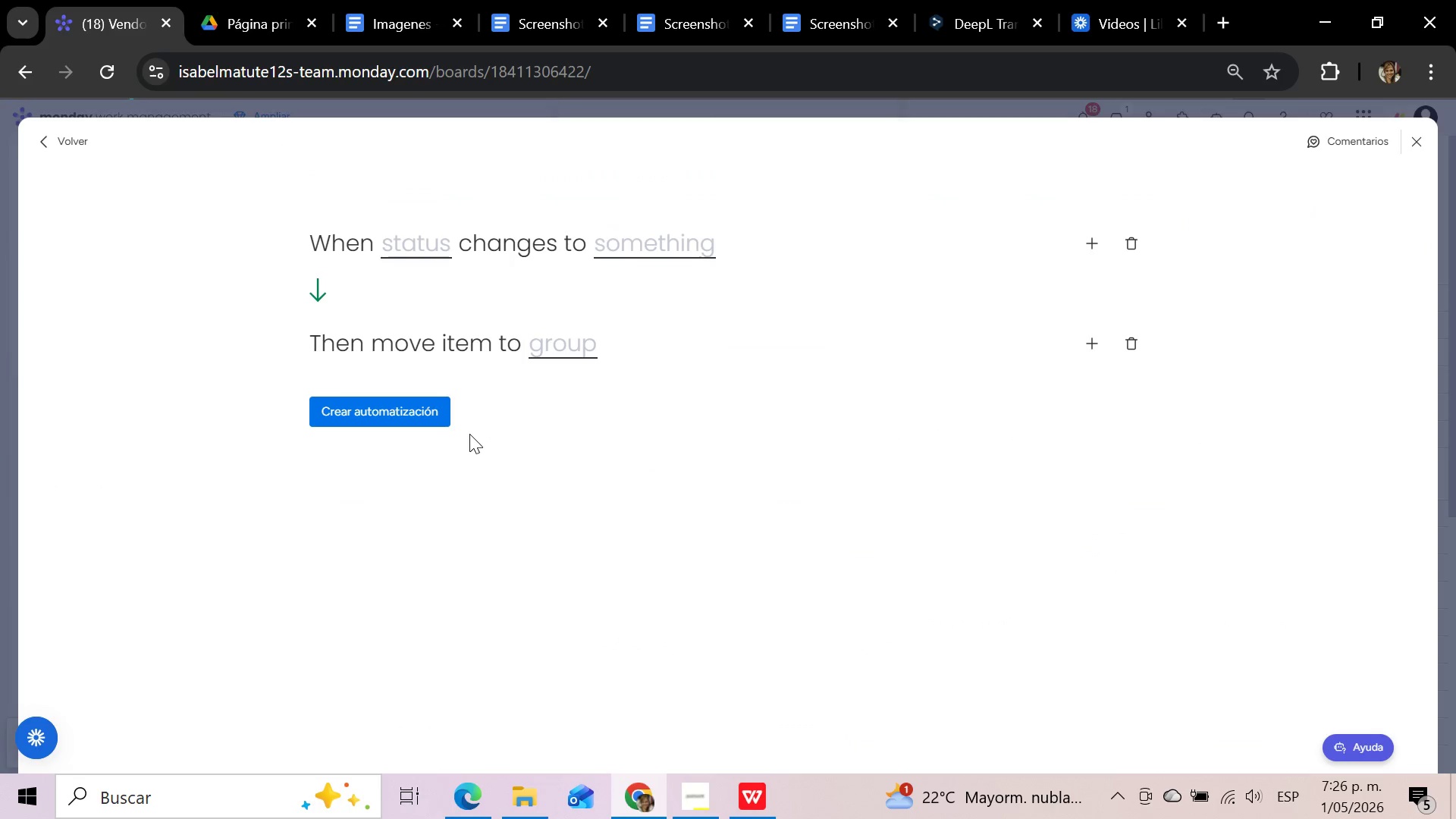 
wait(6.55)
 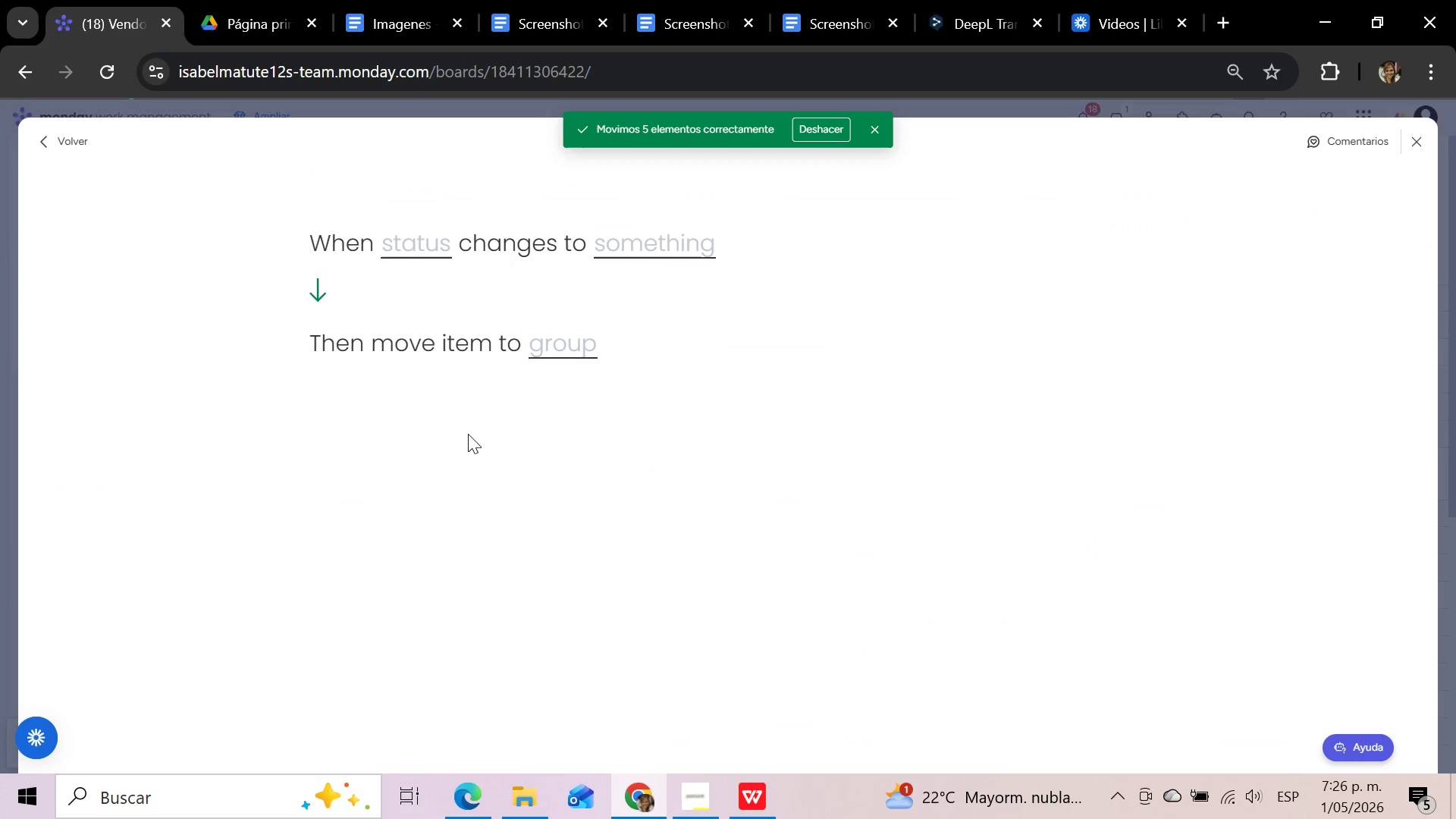 
mouse_move([434, 260])
 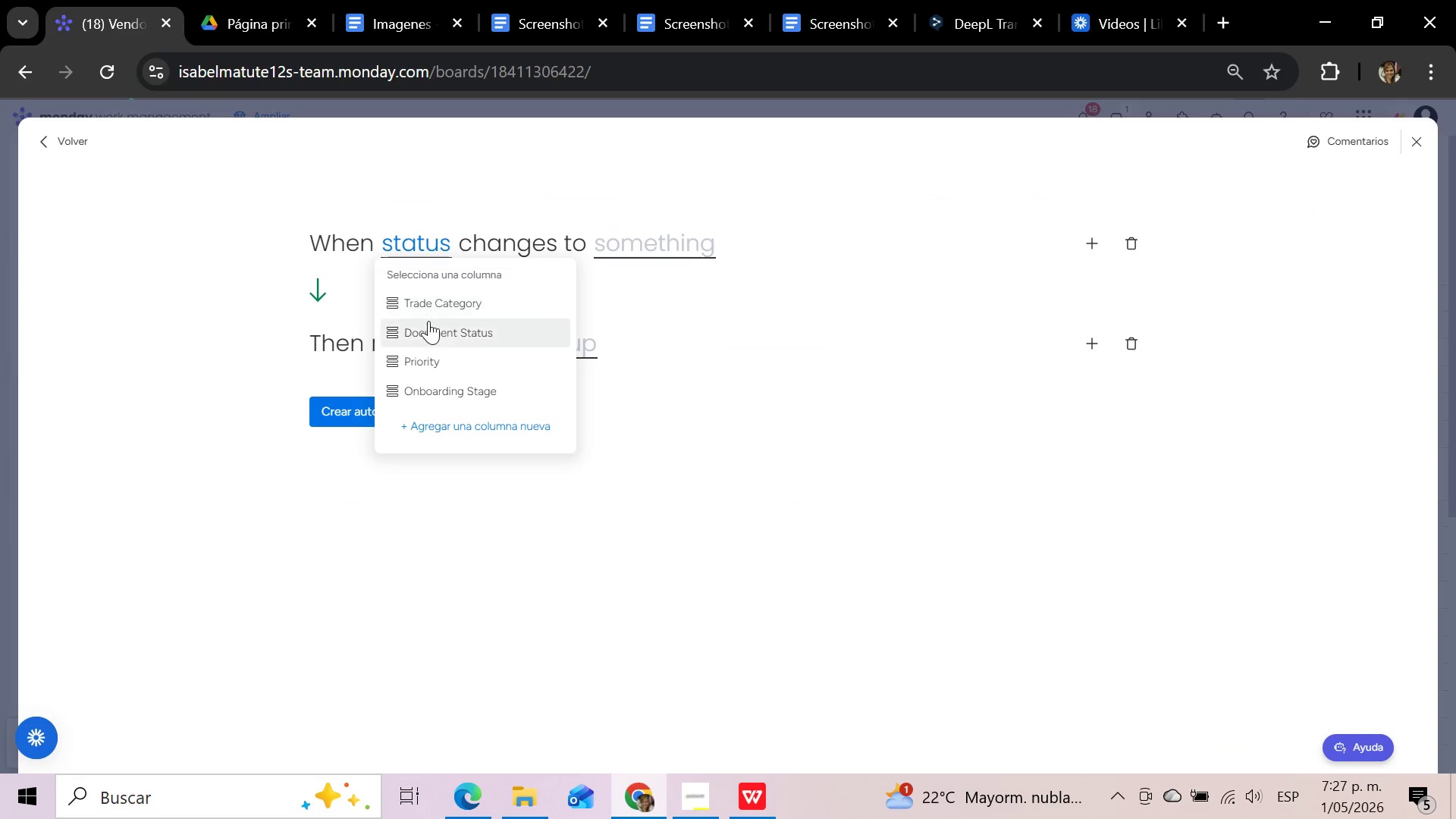 
left_click([428, 322])
 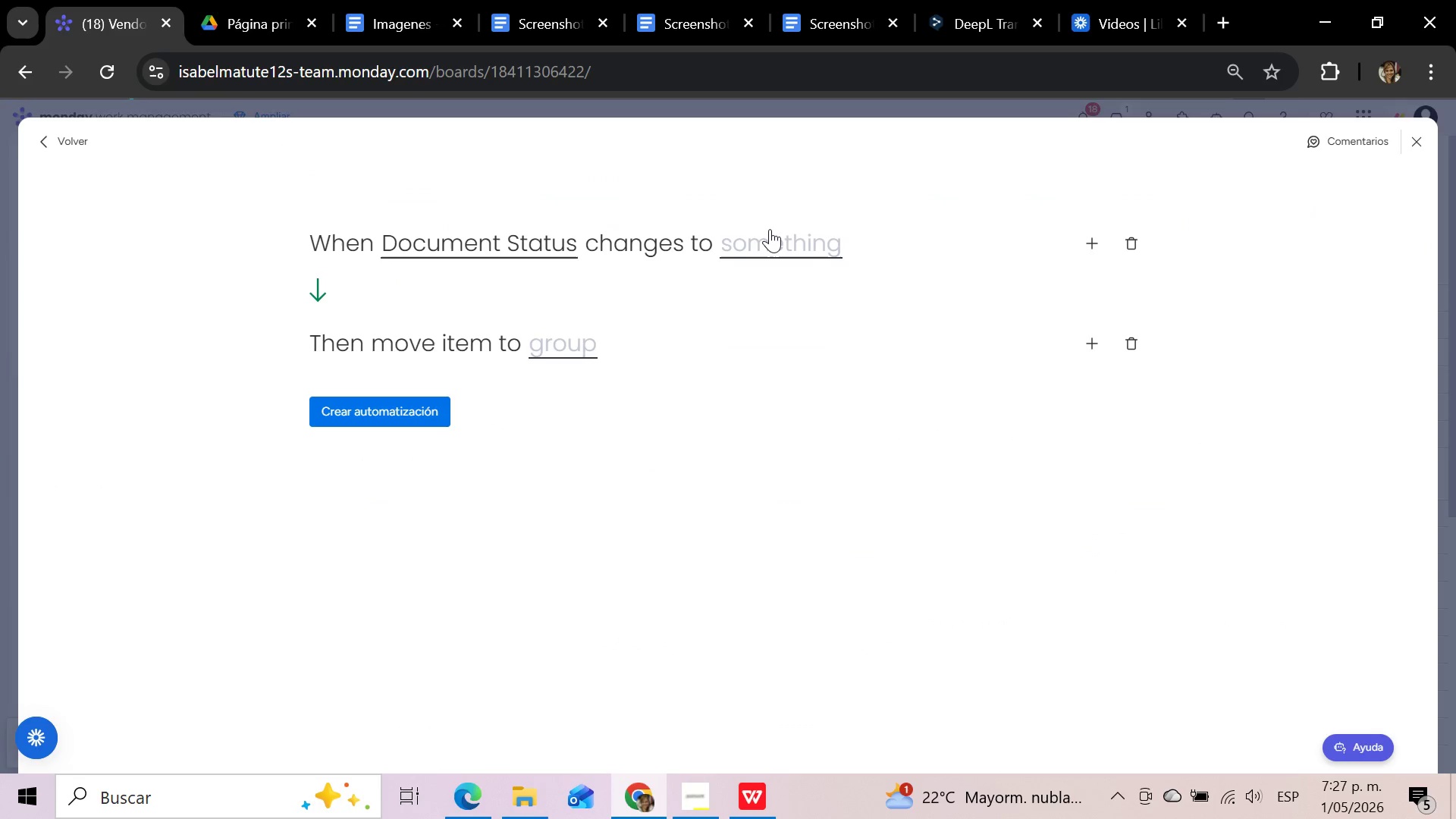 
left_click([770, 231])
 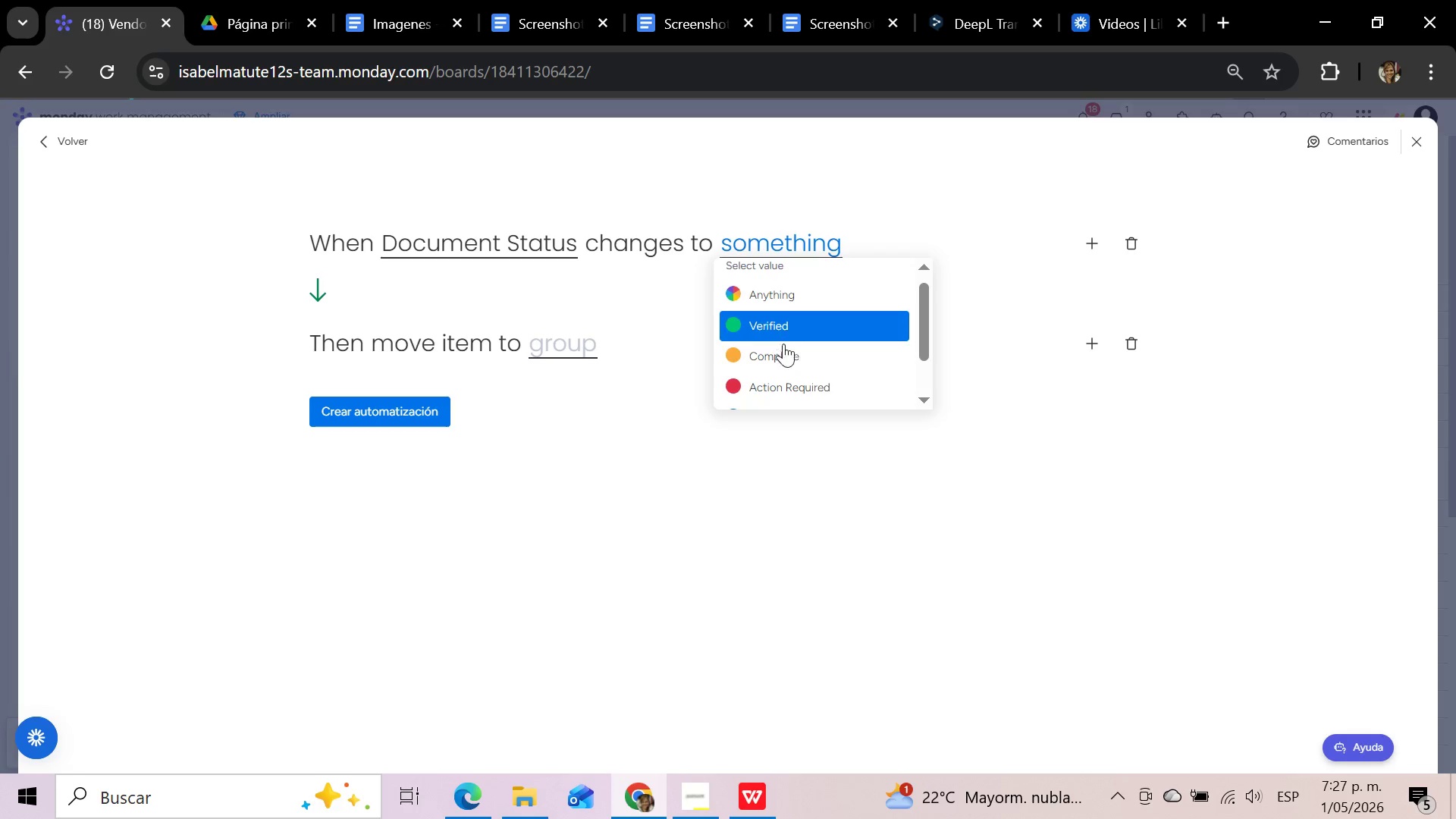 
left_click([777, 377])
 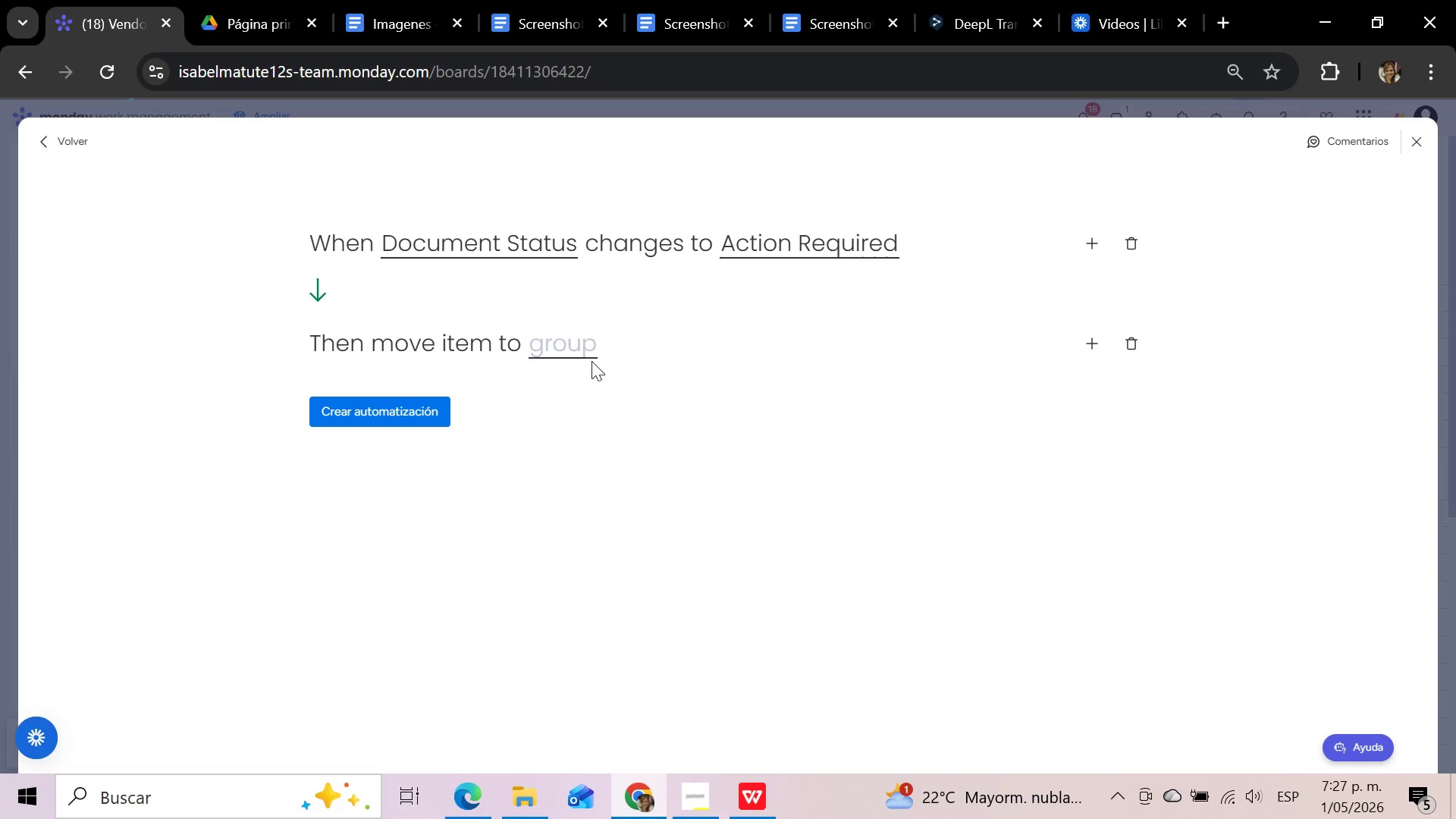 
left_click([580, 353])
 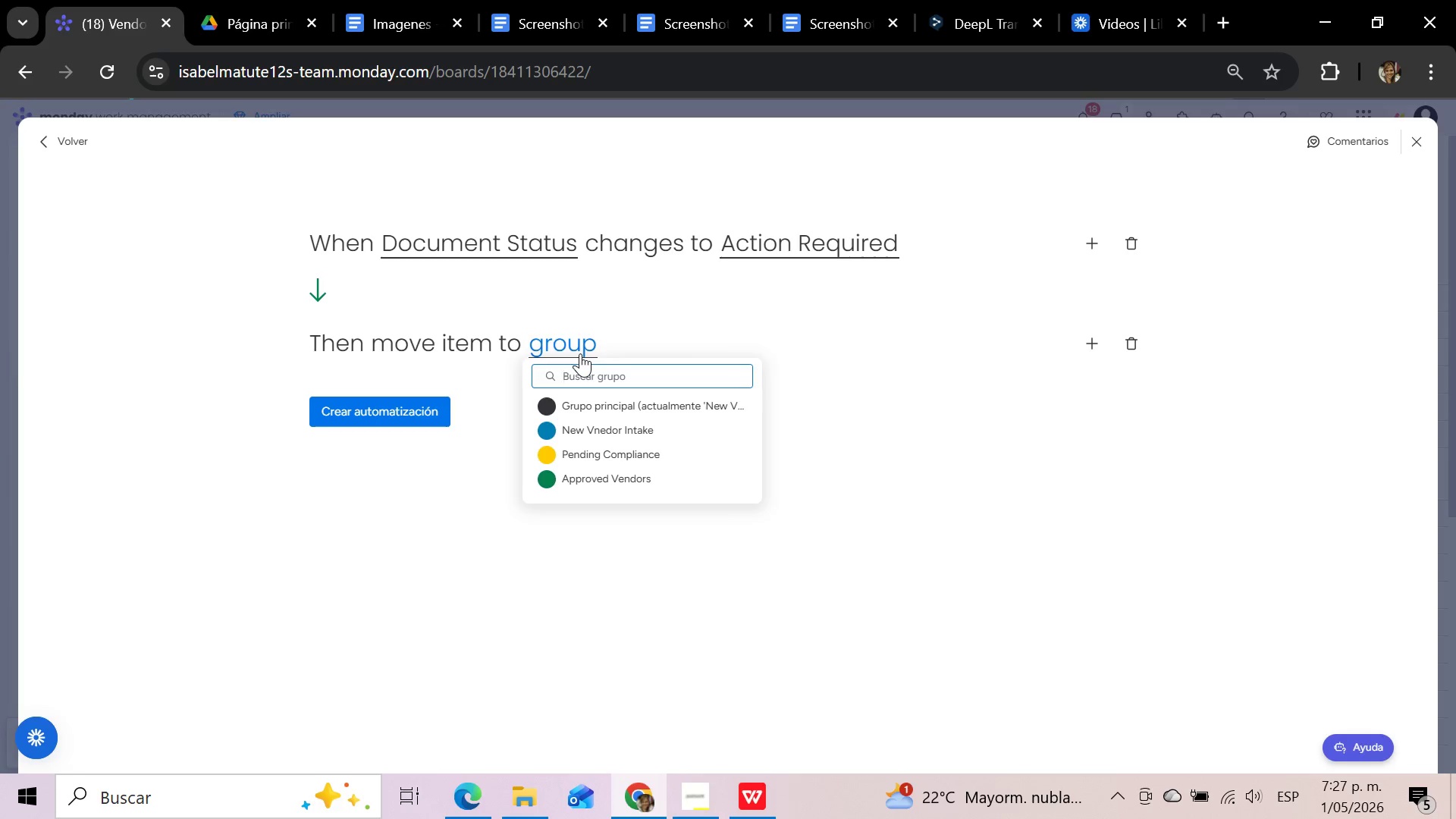 
wait(5.55)
 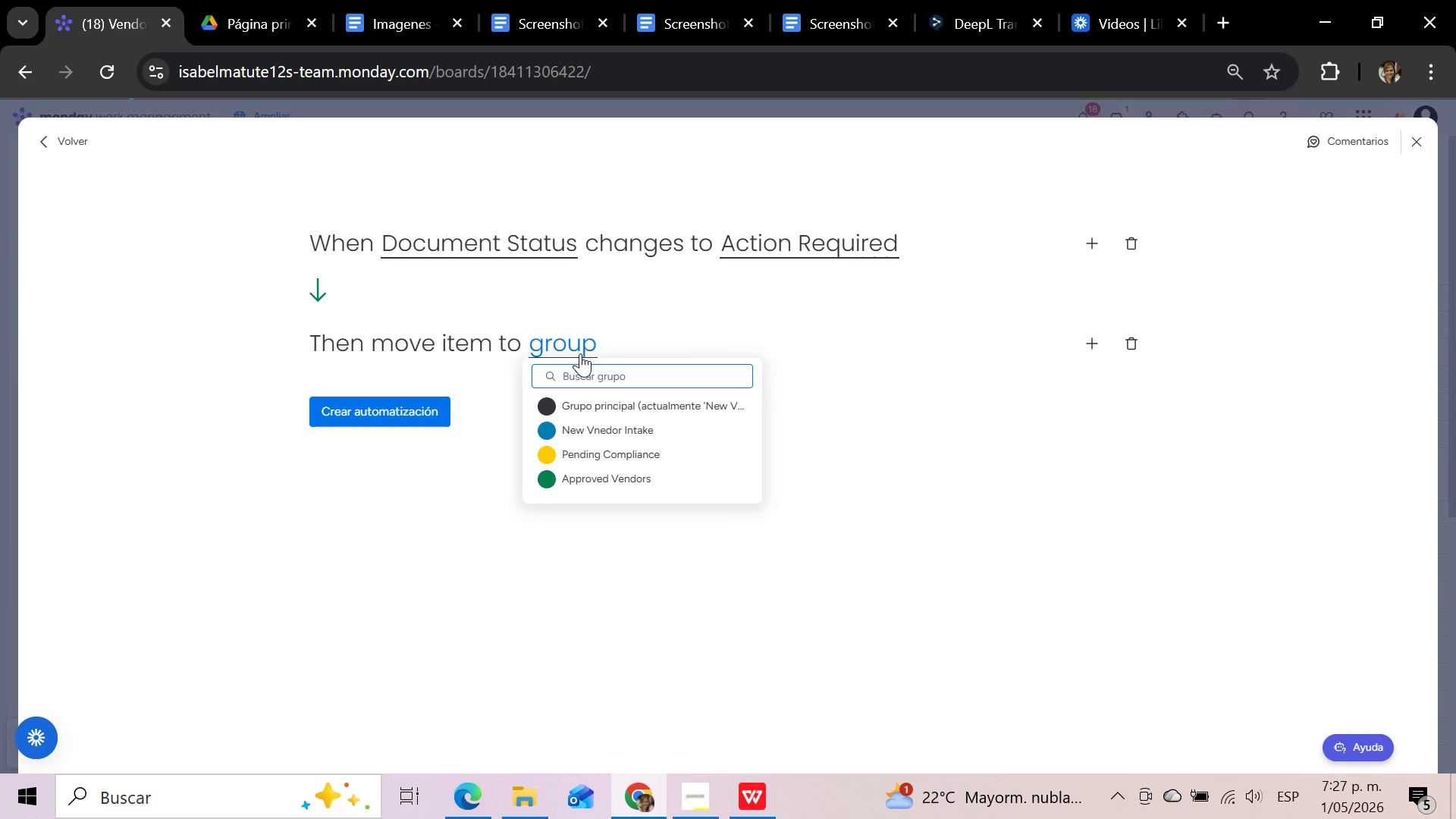 
left_click([604, 452])
 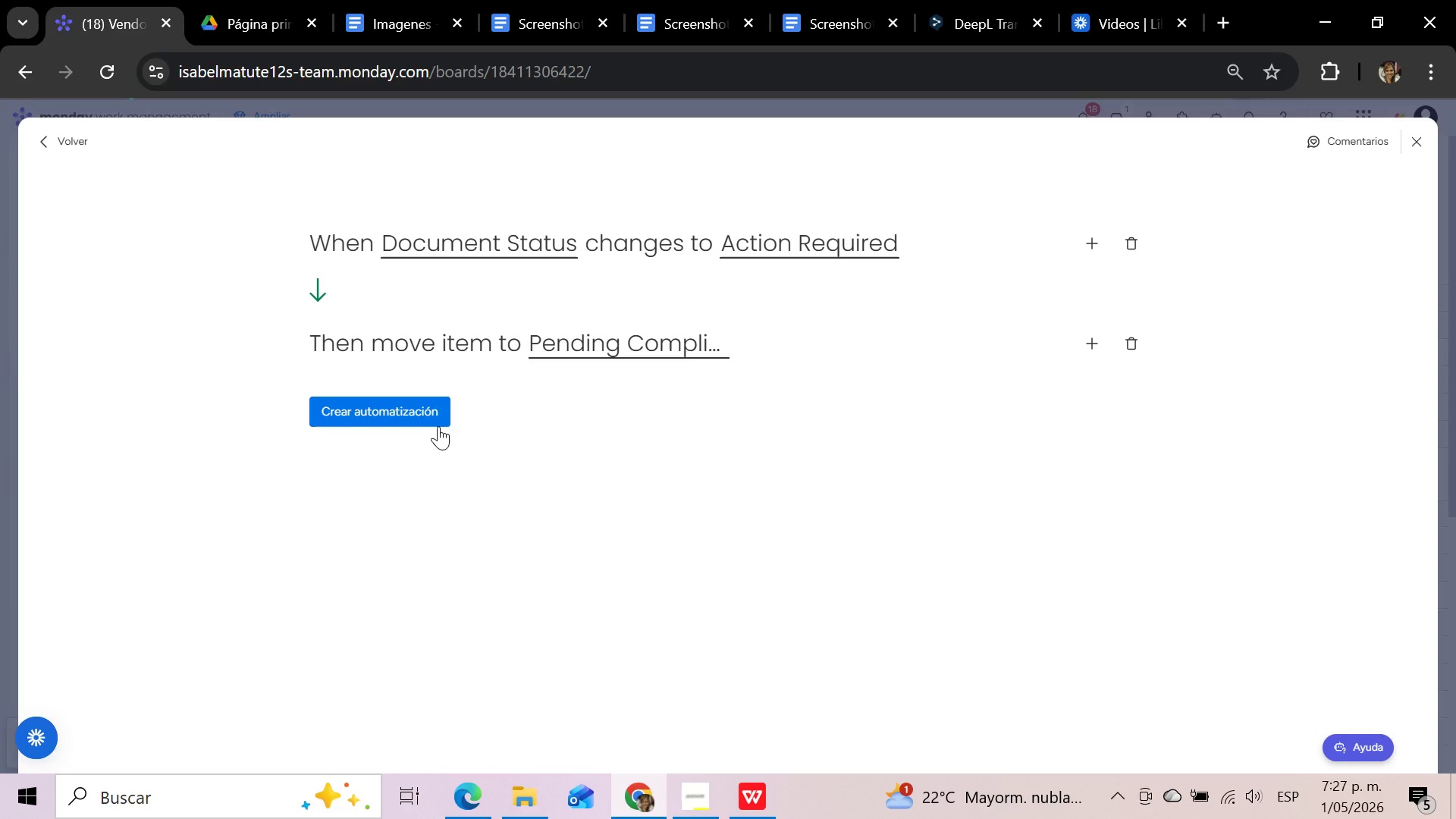 
left_click([422, 418])
 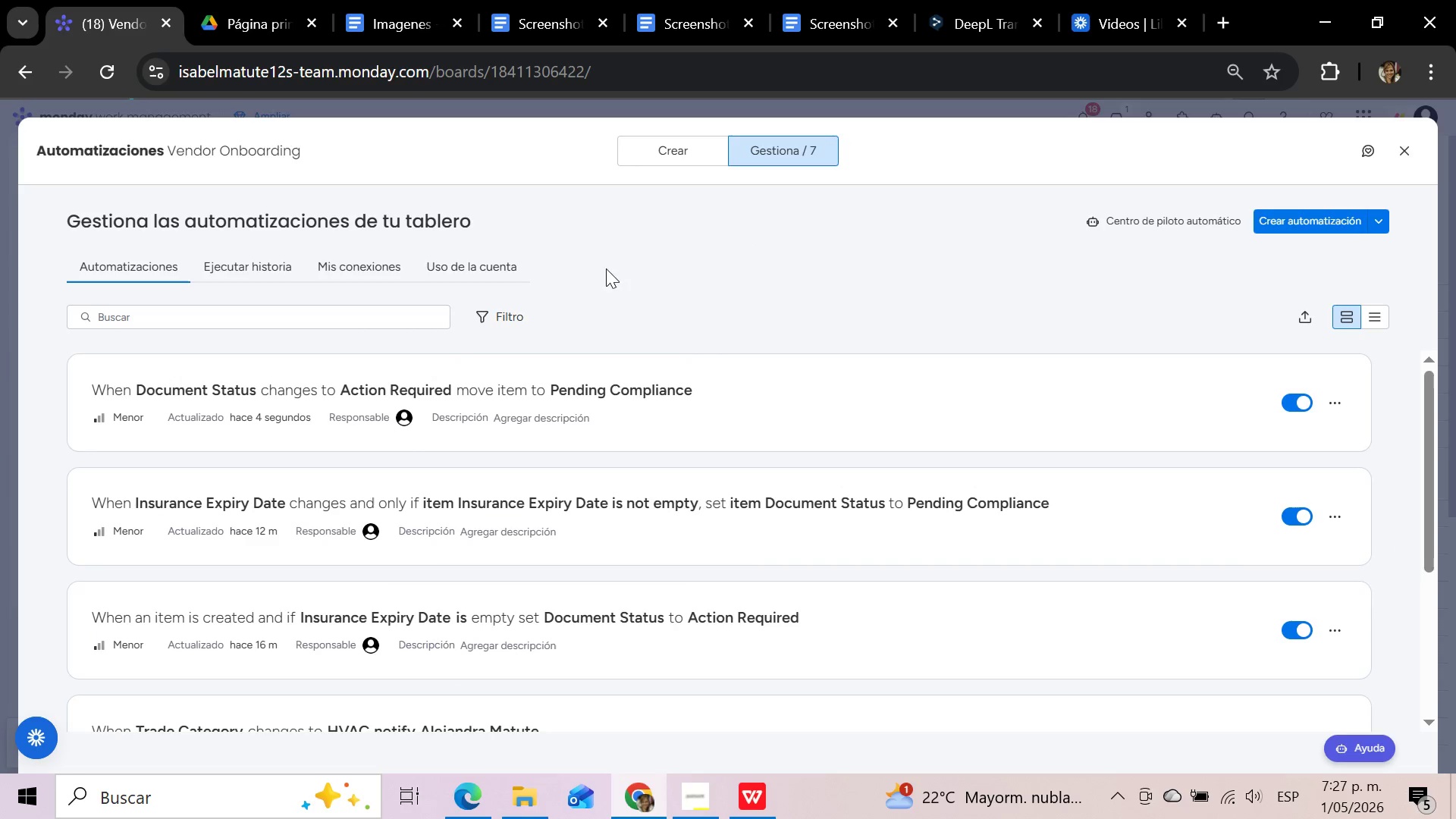 
wait(7.49)
 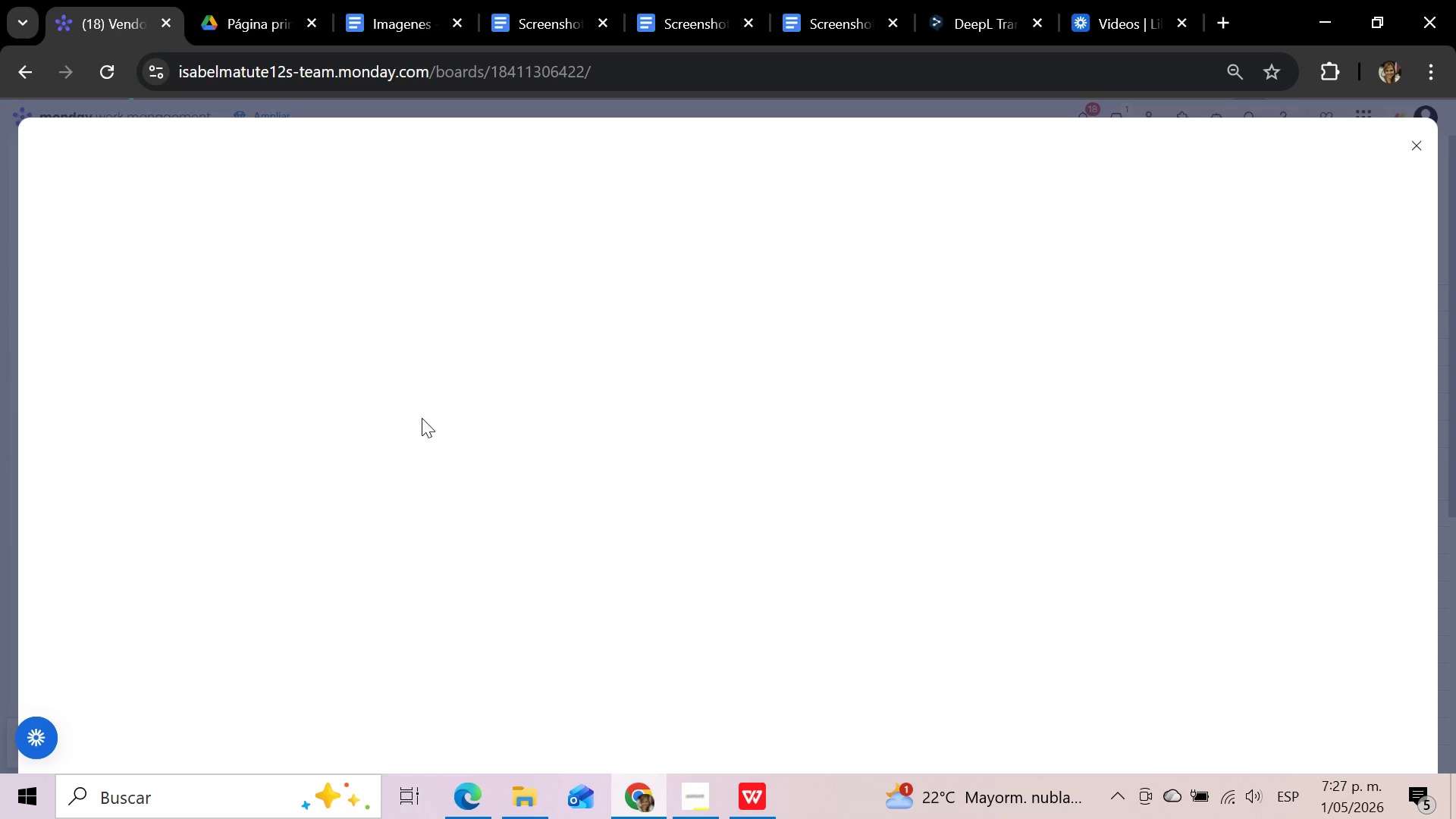 
left_click([683, 151])
 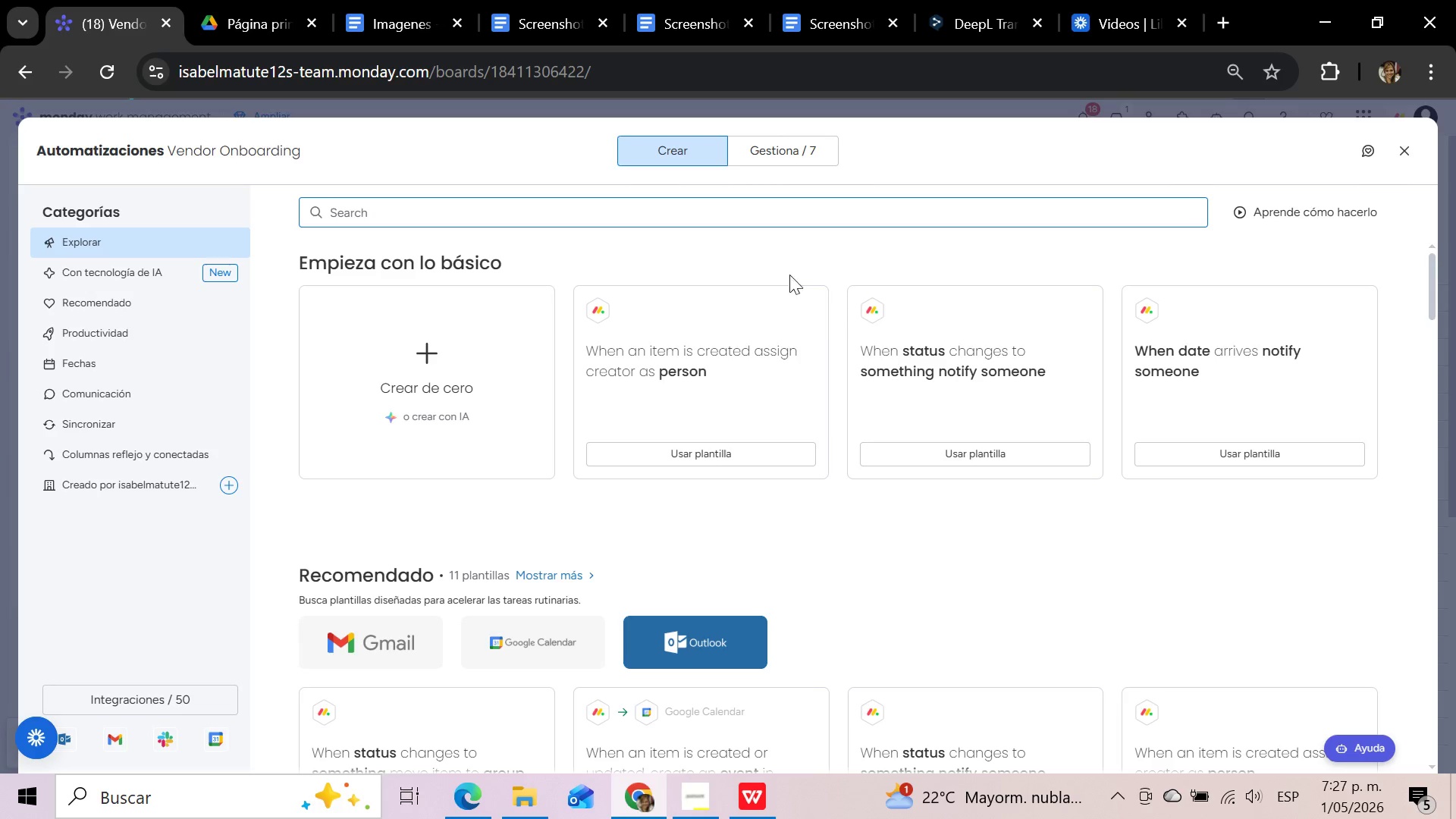 
scroll: coordinate [829, 326], scroll_direction: up, amount: 2.0
 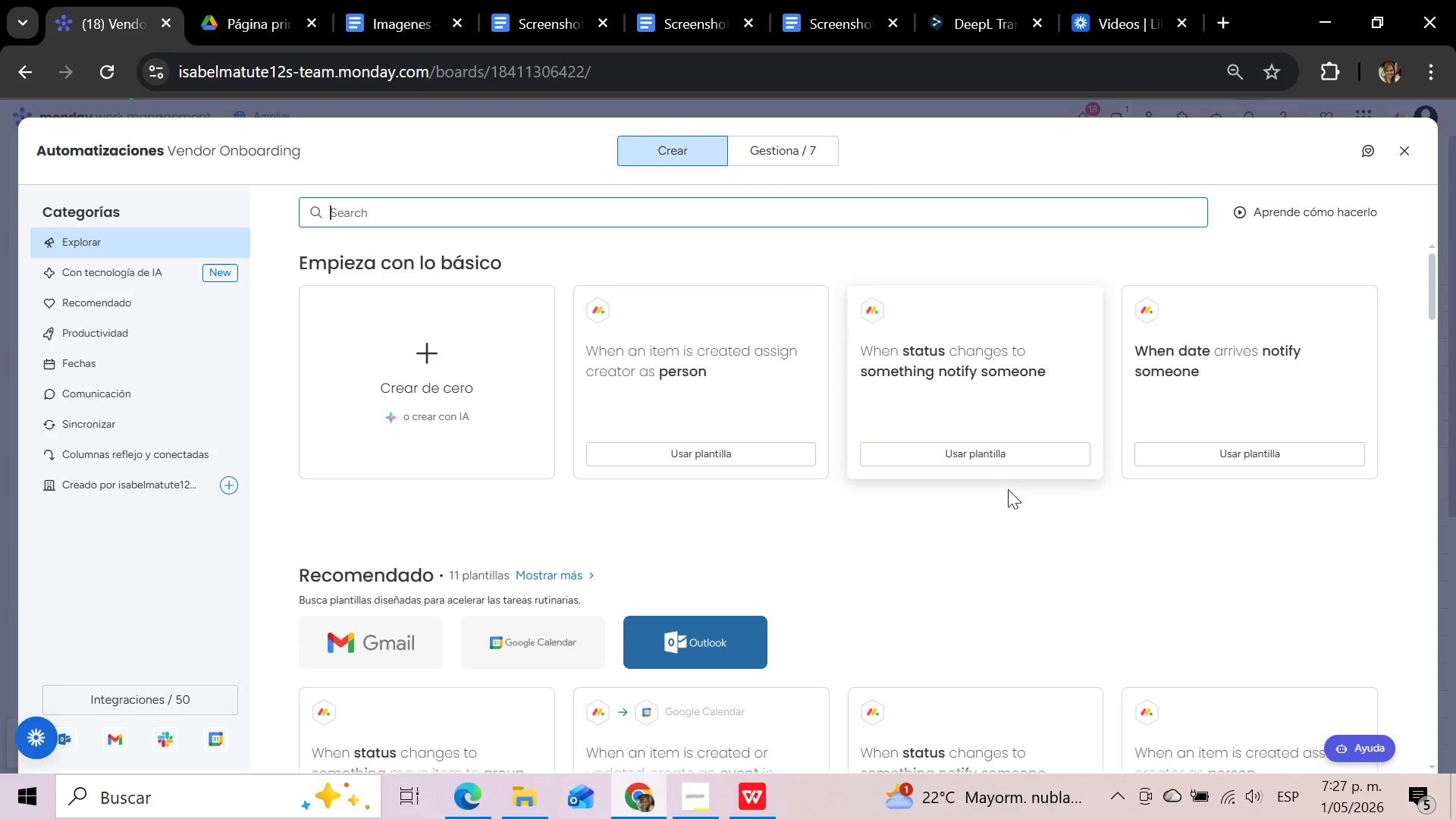 
scroll: coordinate [1009, 489], scroll_direction: down, amount: 2.0
 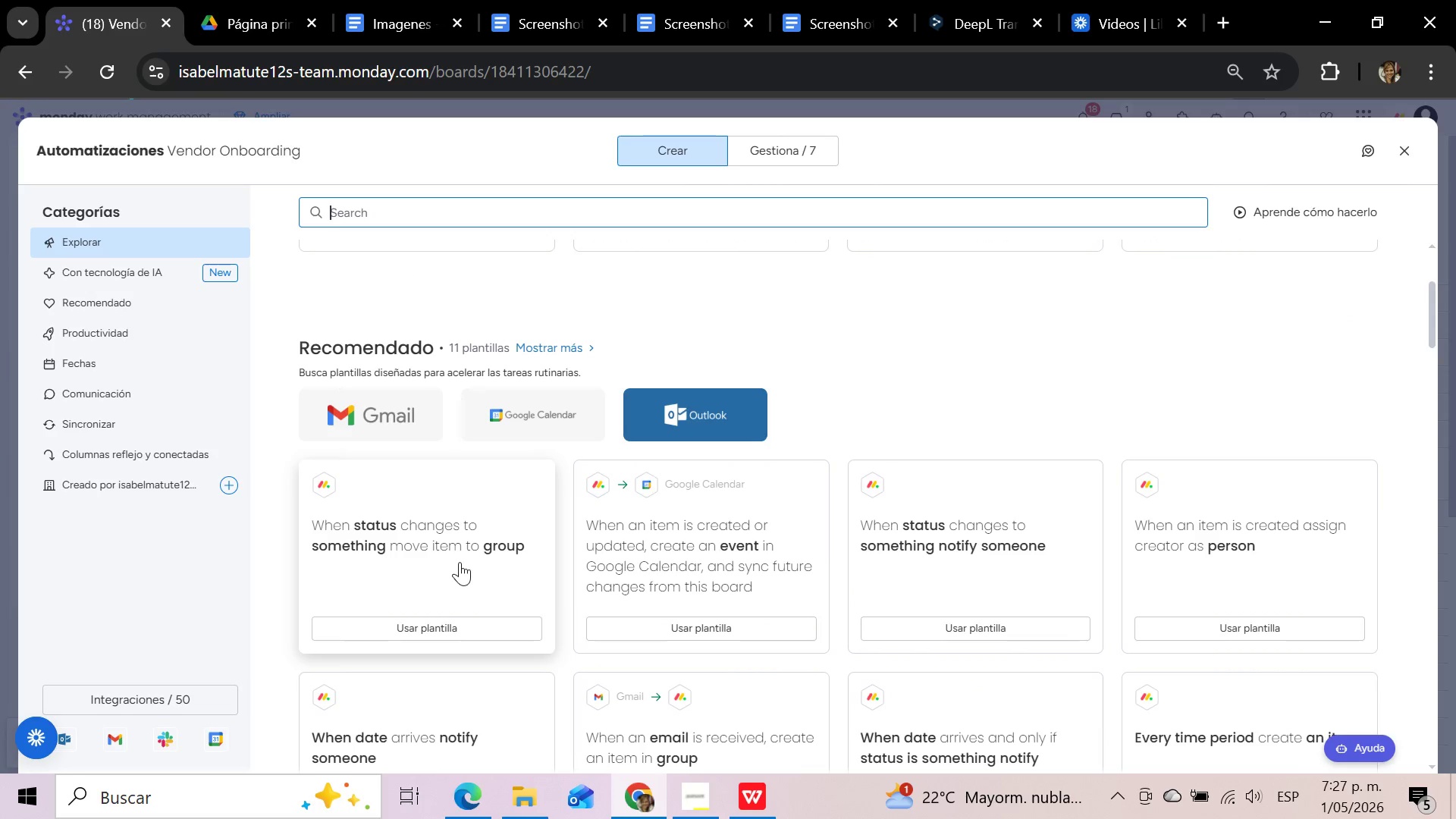 
left_click([460, 562])
 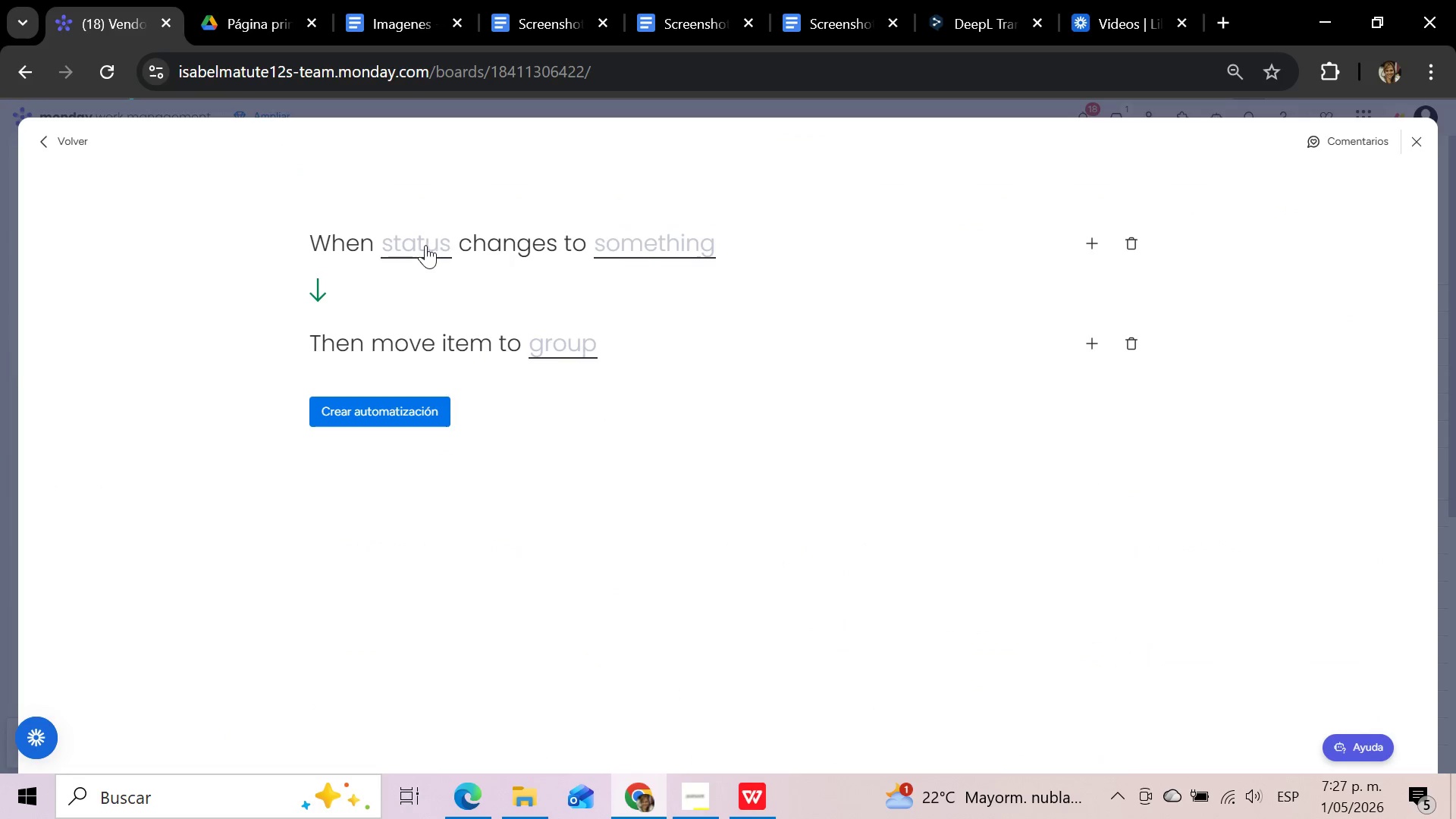 
left_click([425, 245])
 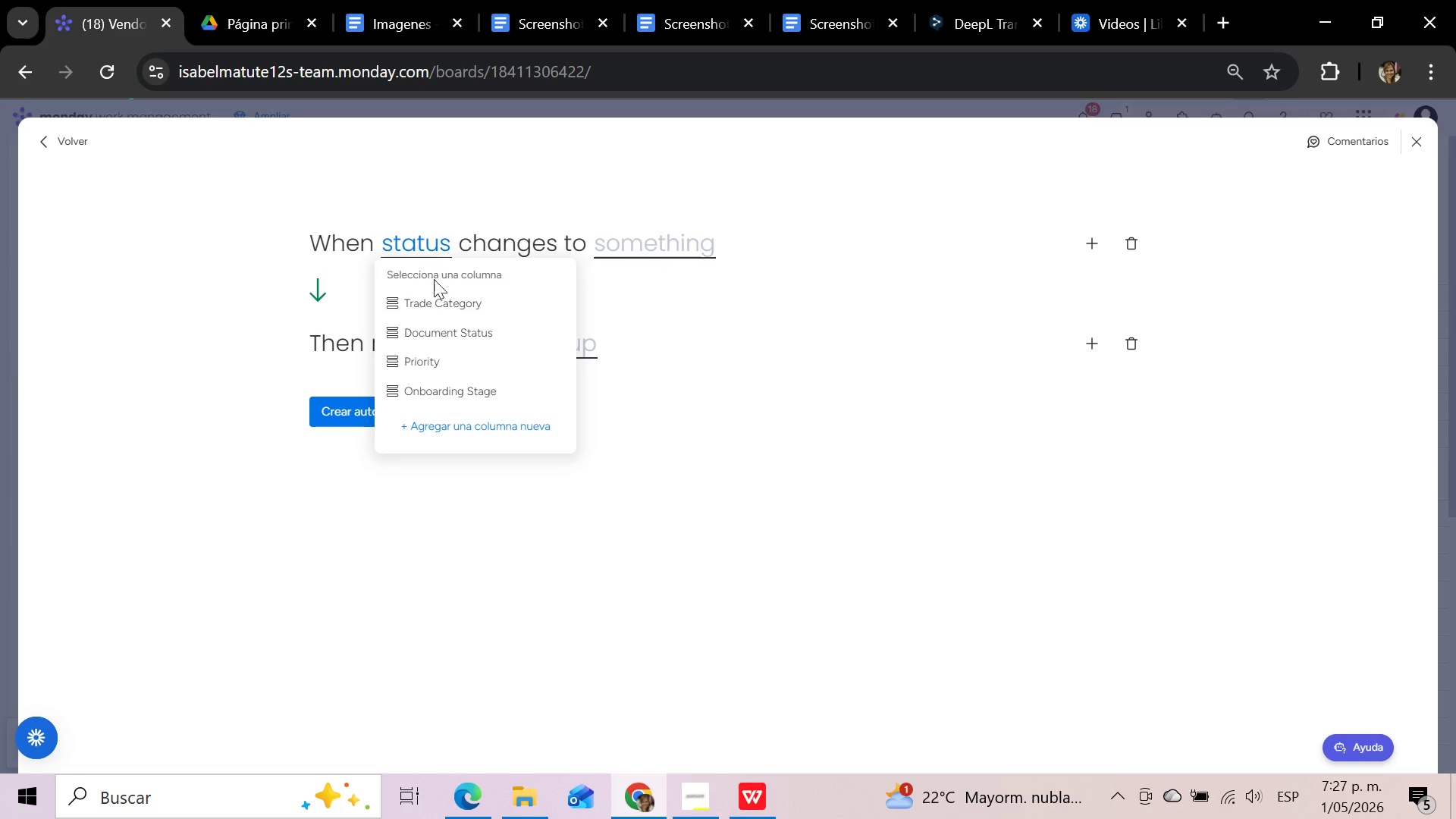 
left_click([432, 333])
 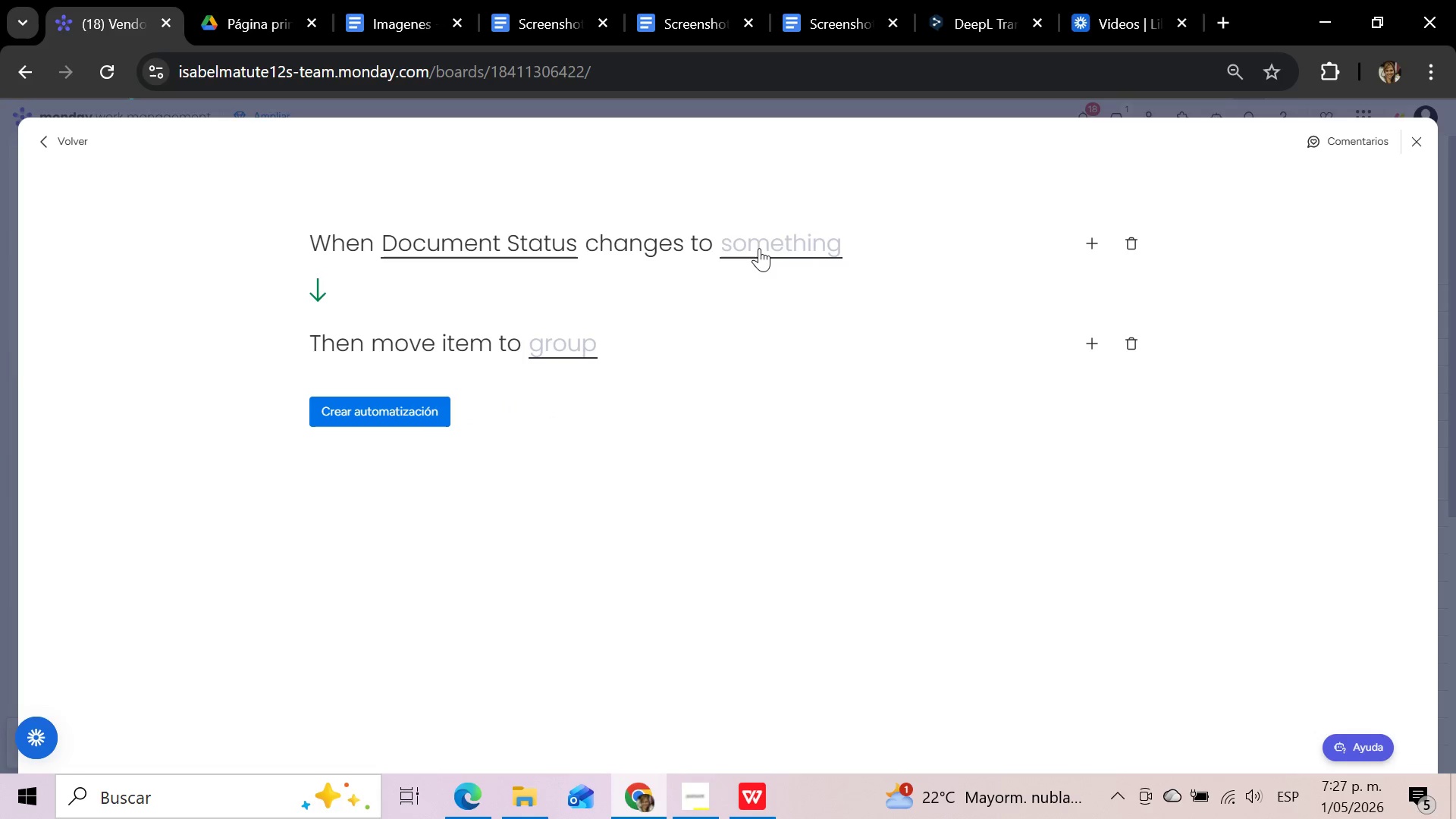 
left_click([758, 248])
 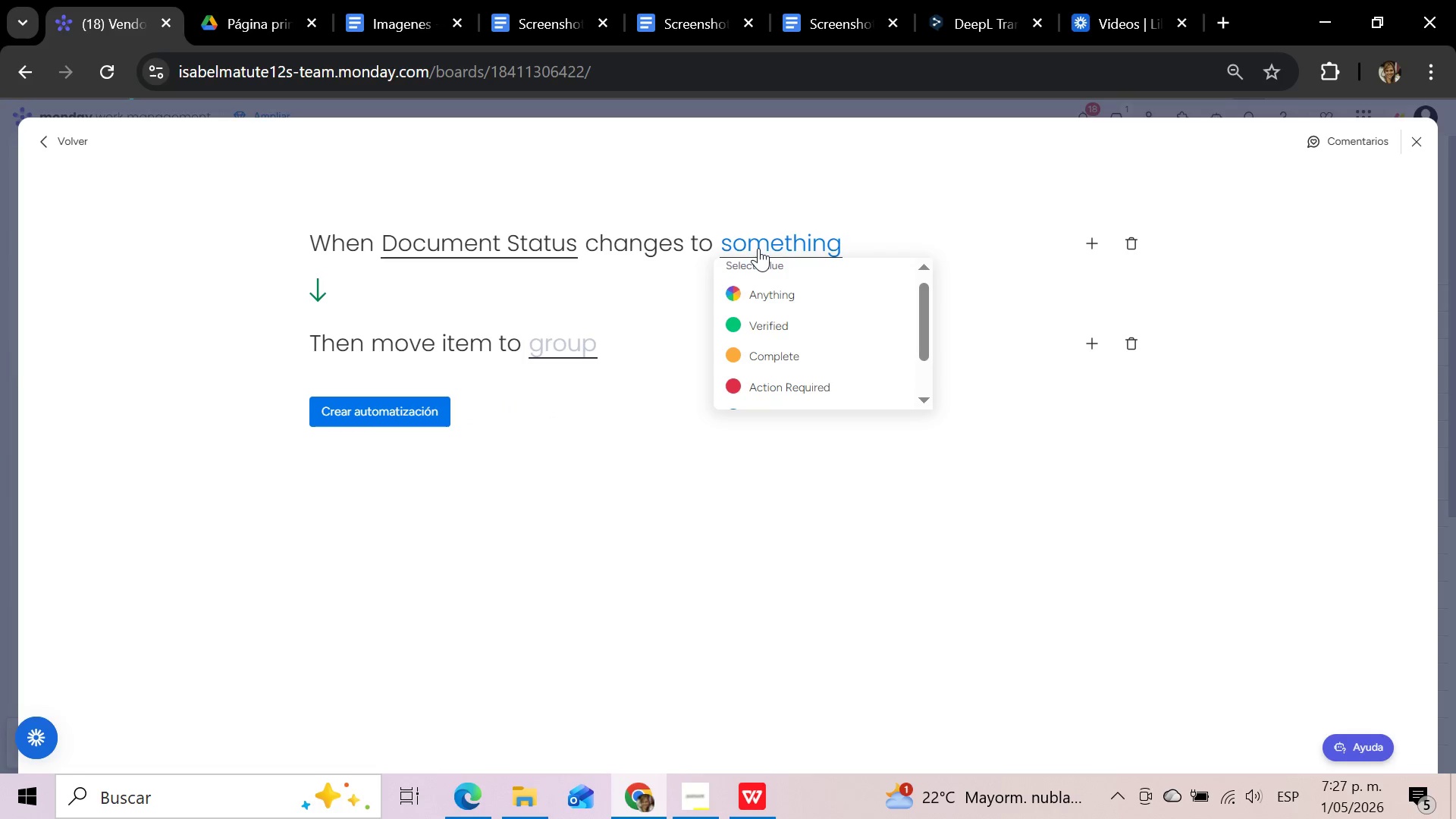 
scroll: coordinate [773, 359], scroll_direction: down, amount: 1.0
 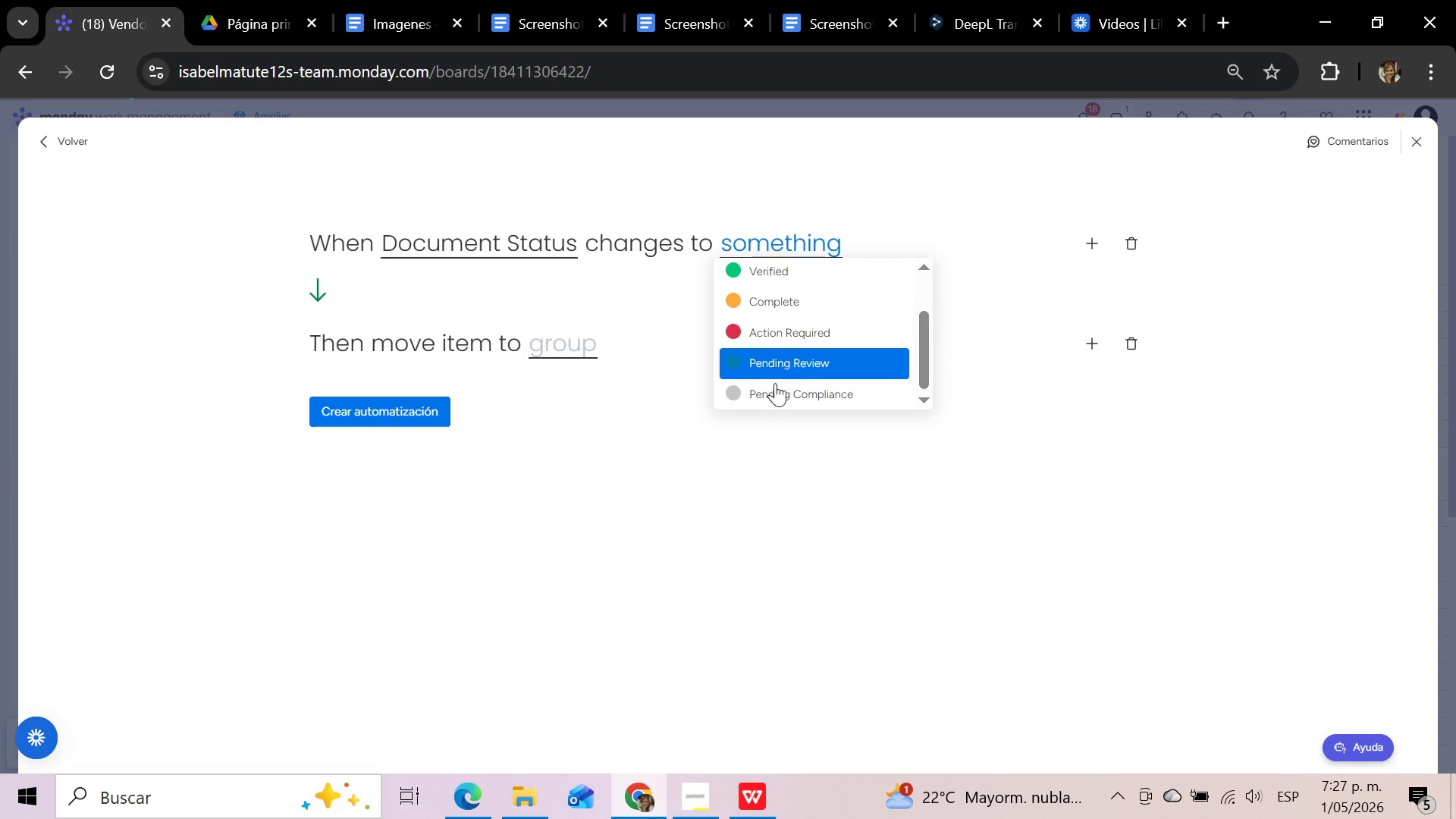 
left_click([774, 394])
 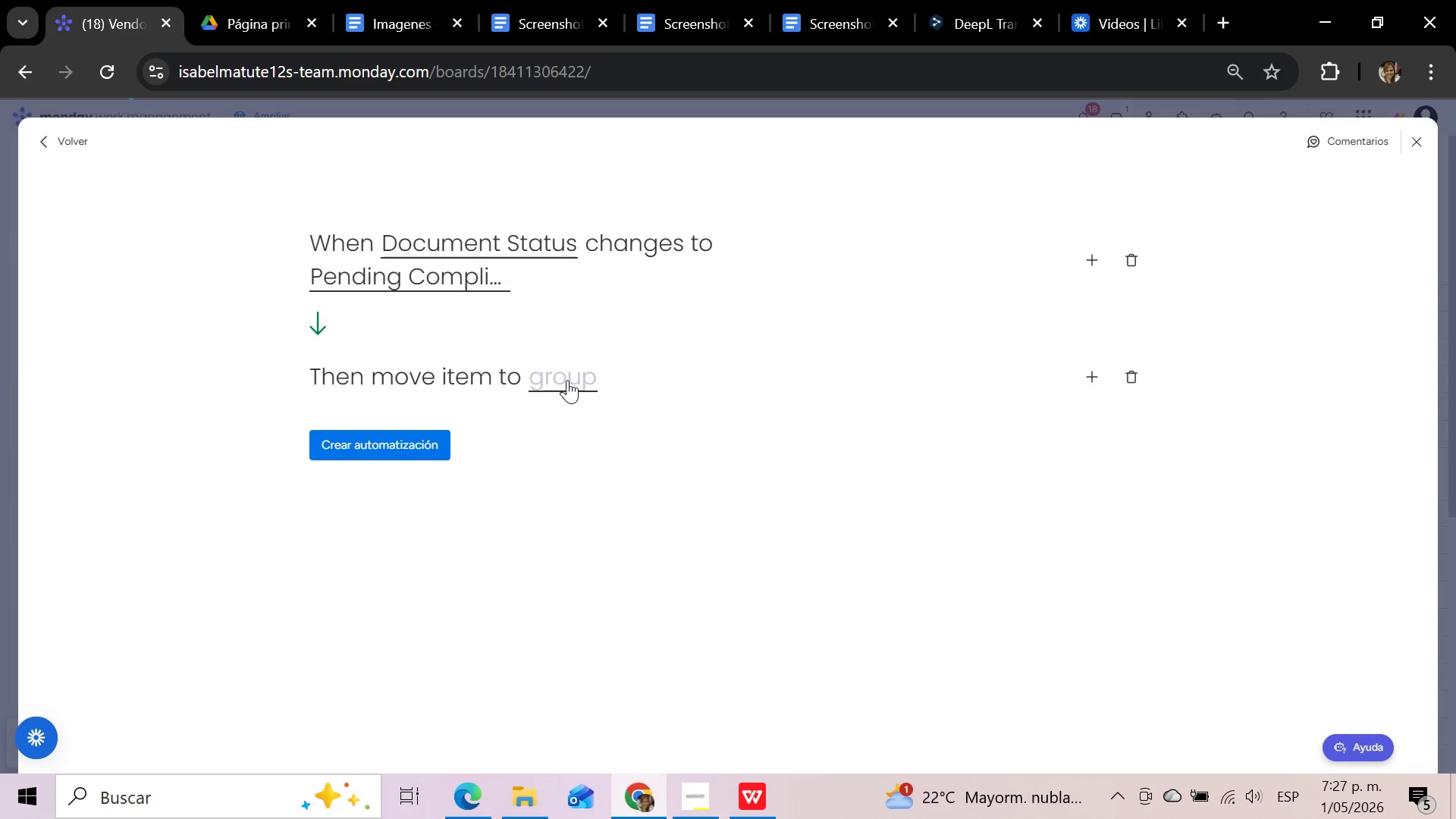 
left_click([567, 380])
 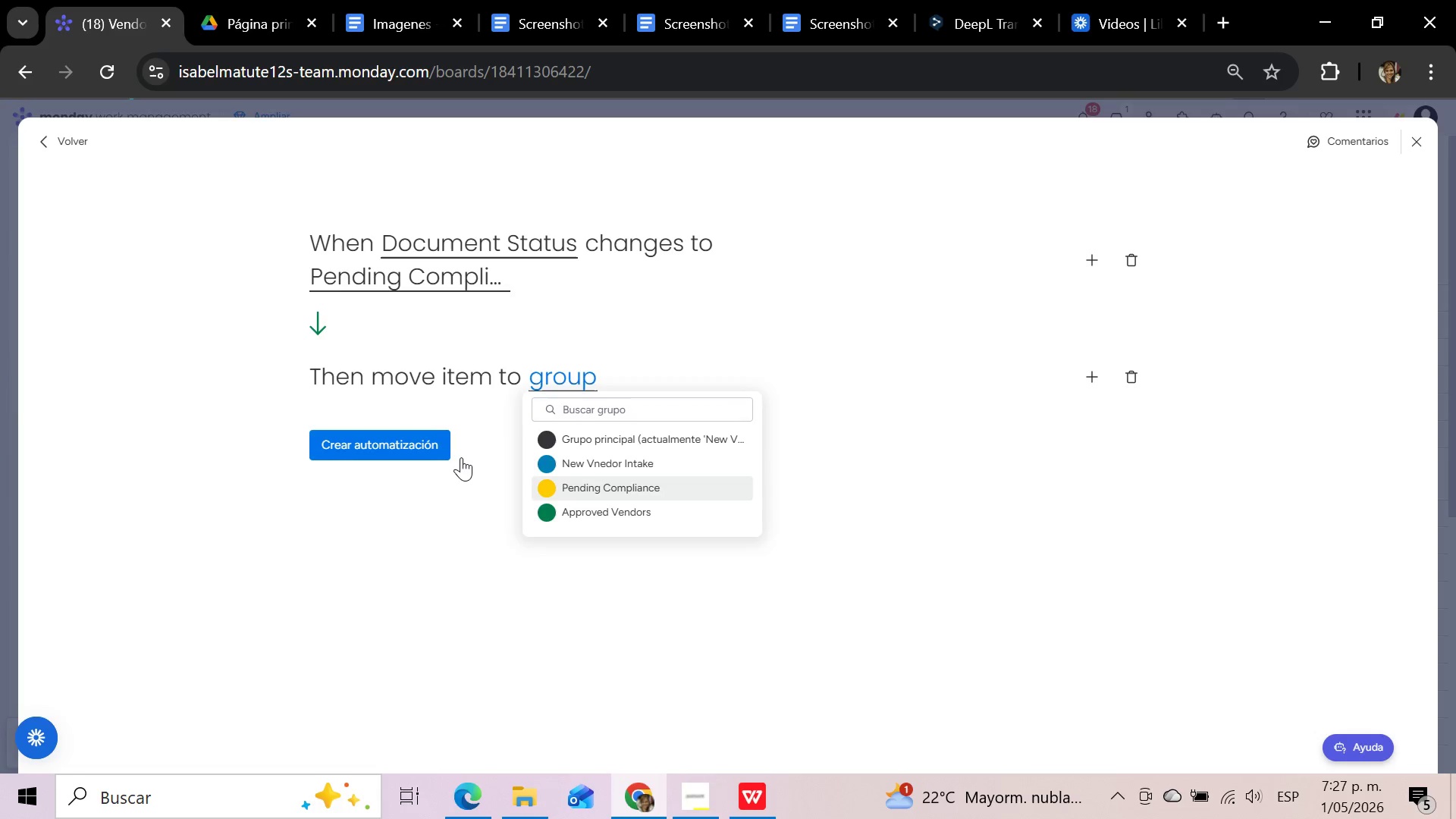 
left_click([418, 447])
 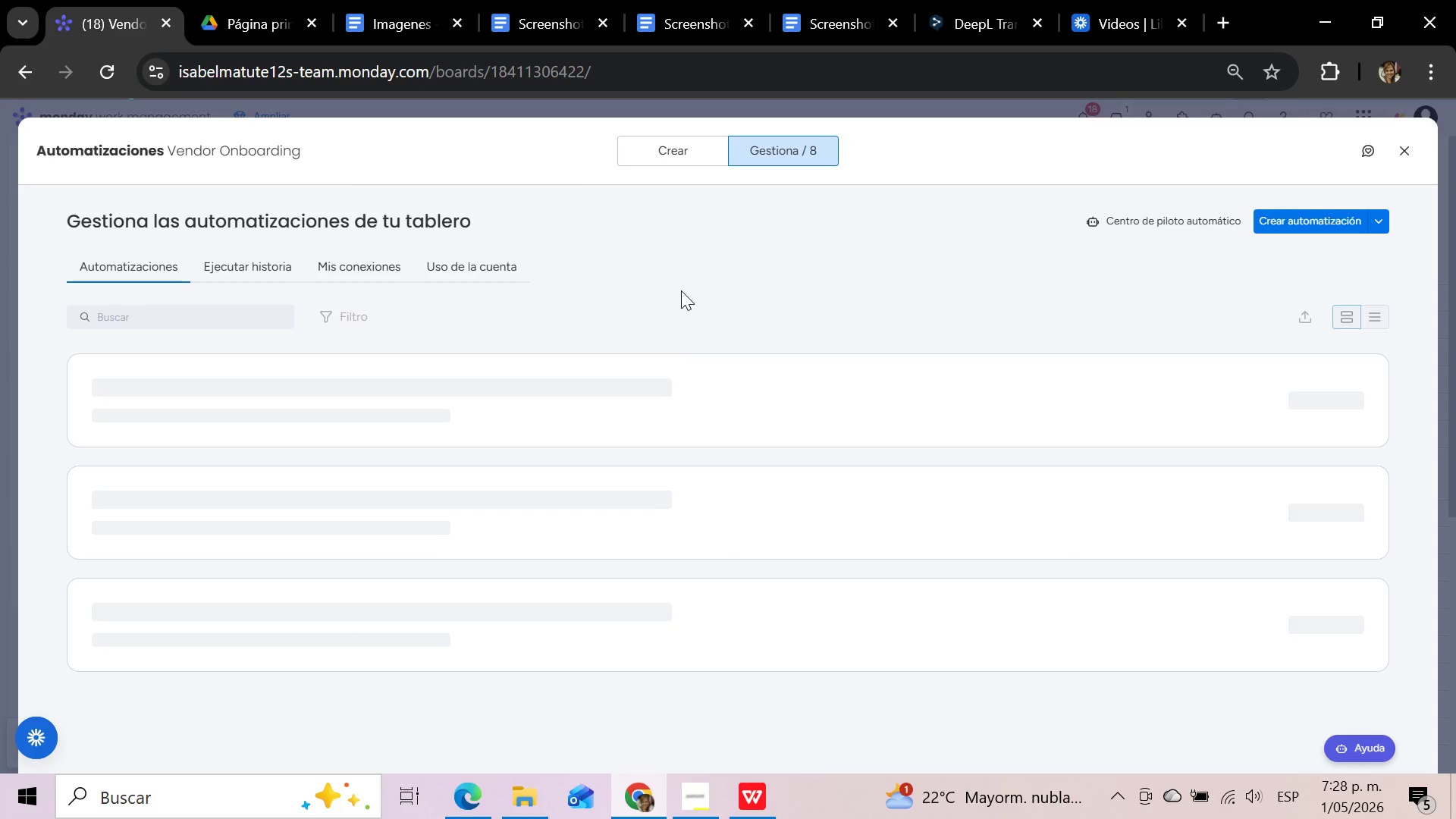 
wait(23.55)
 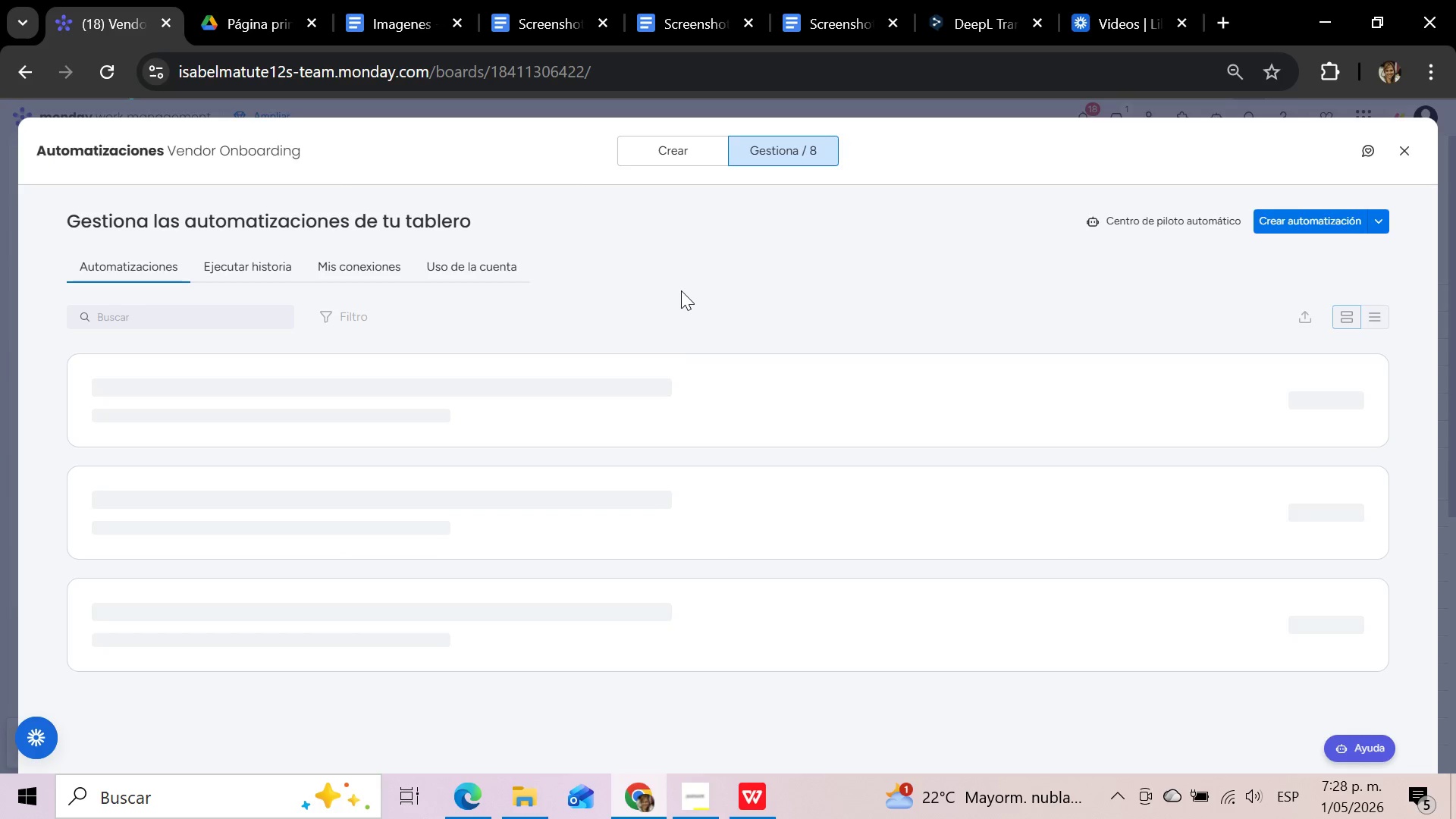 
left_click([687, 136])
 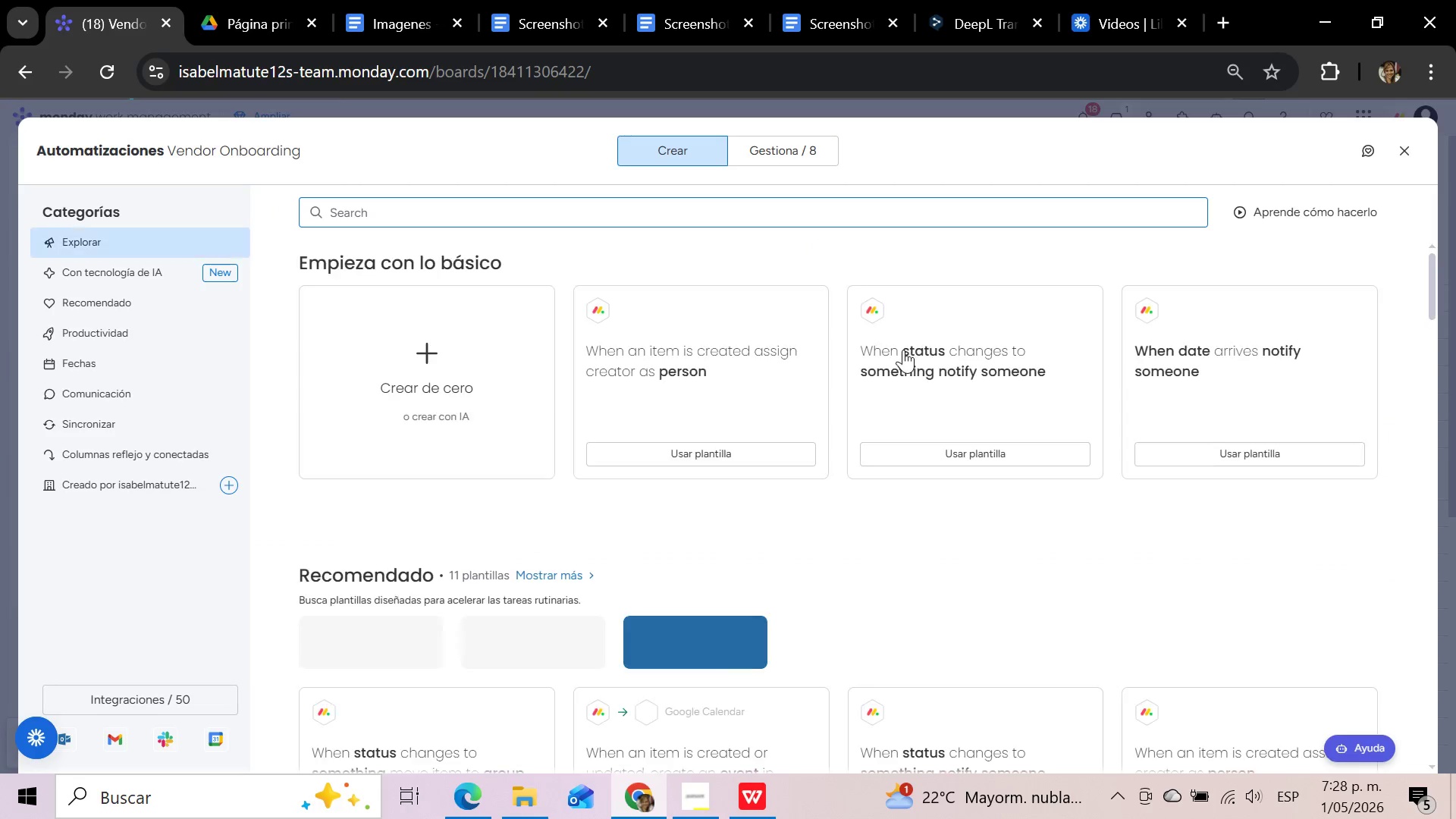 
scroll: coordinate [902, 350], scroll_direction: up, amount: 2.0
 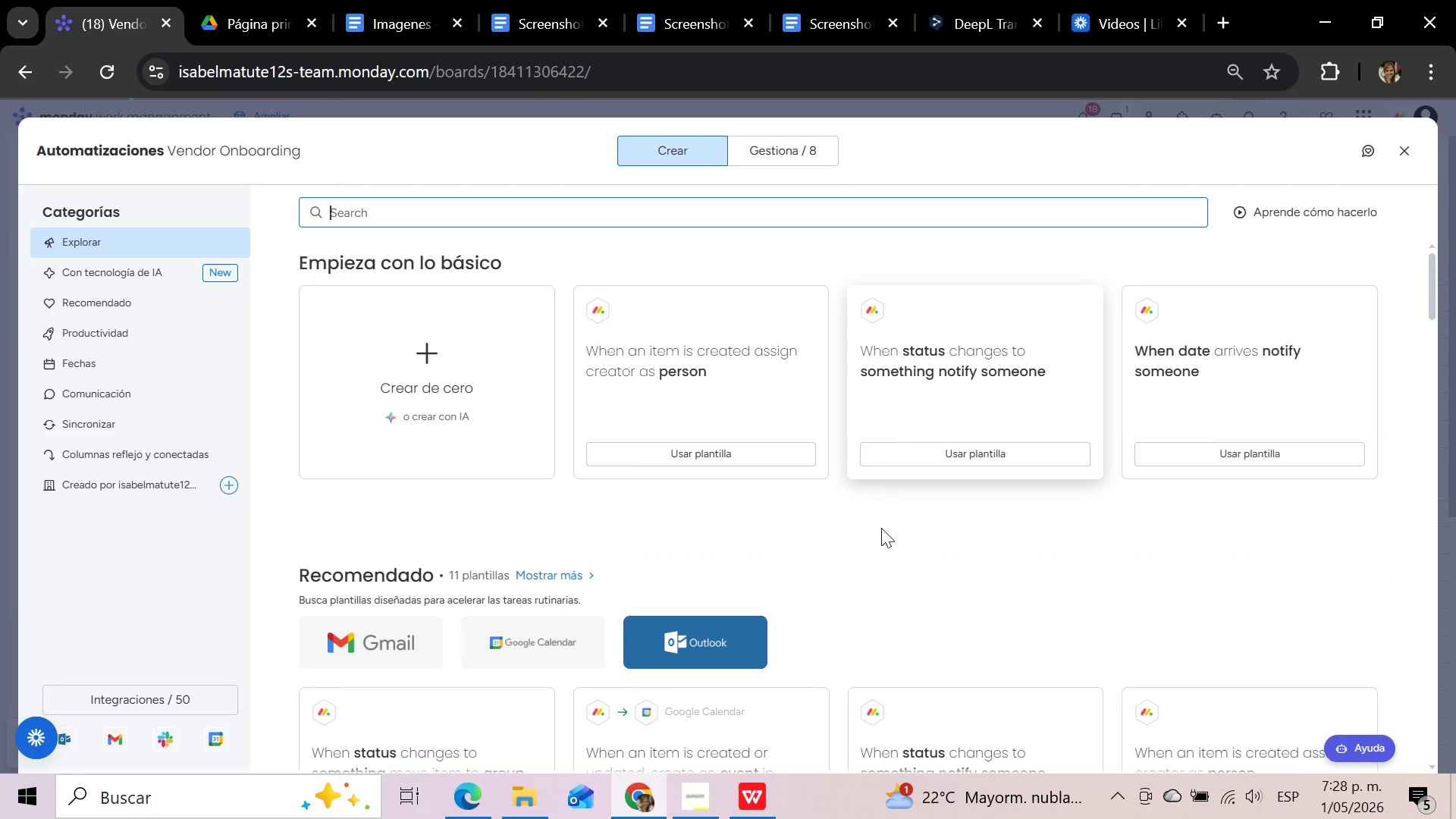 
scroll: coordinate [874, 567], scroll_direction: down, amount: 1.0
 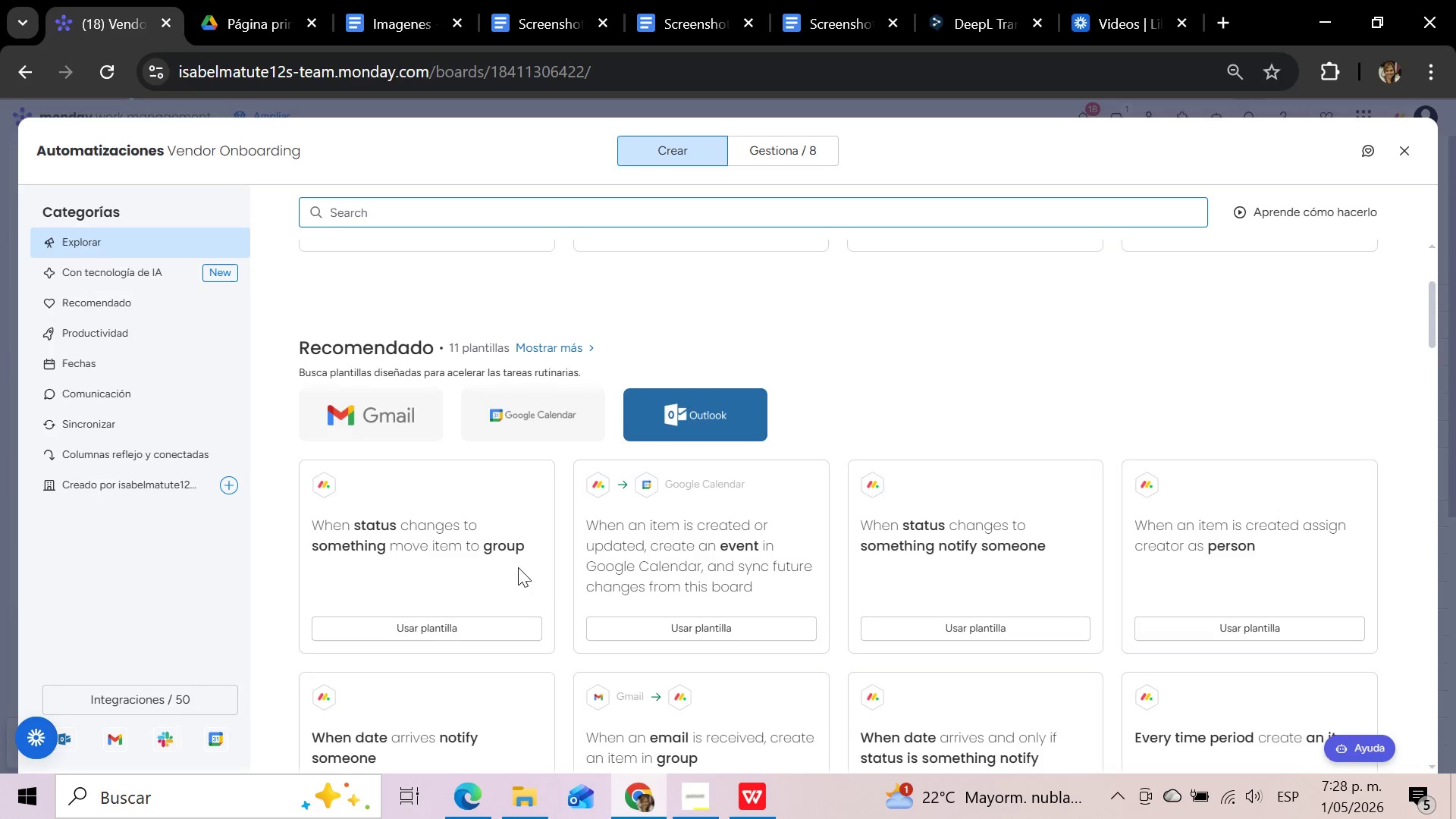 
left_click([445, 555])
 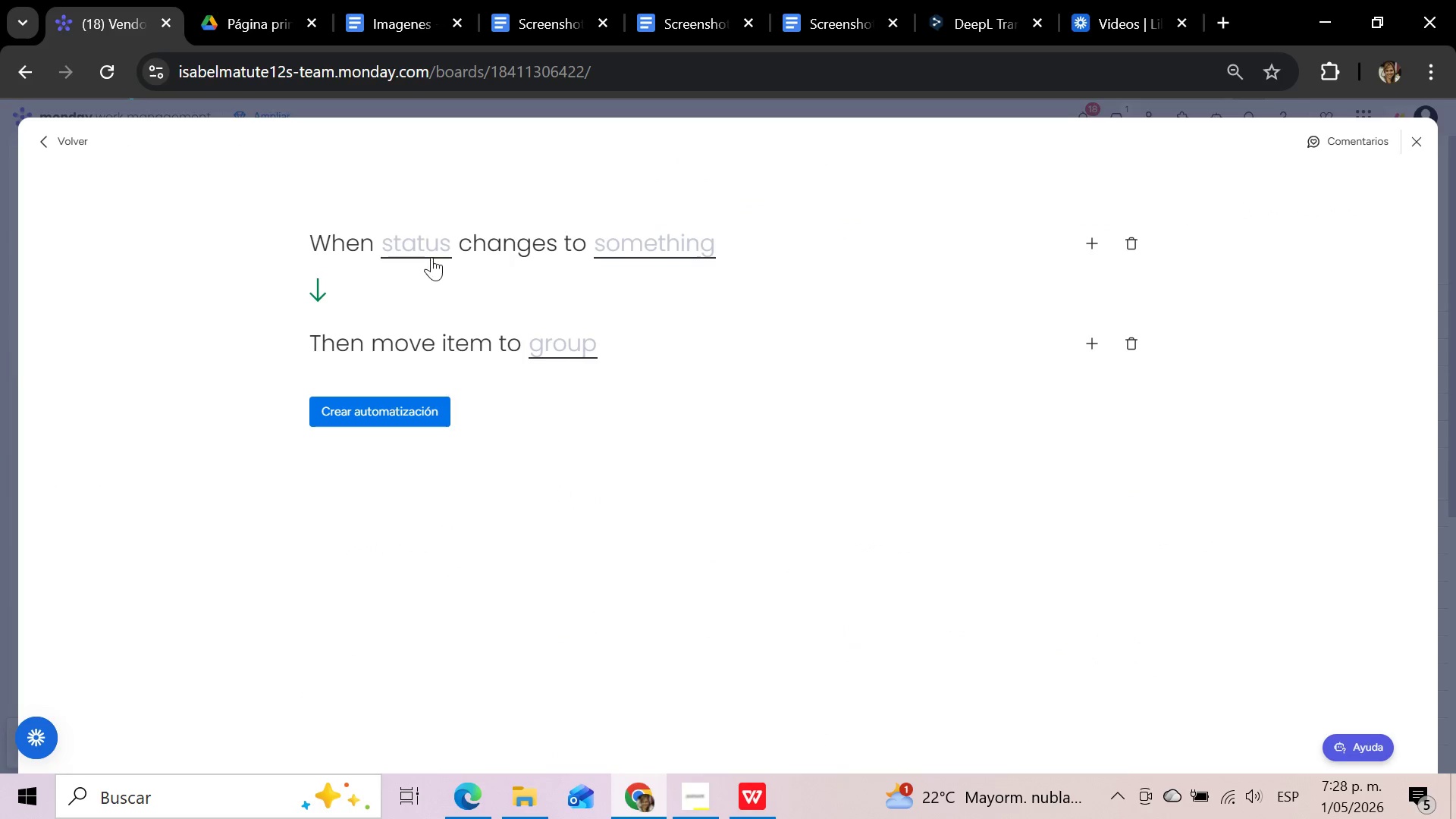 
left_click([428, 251])
 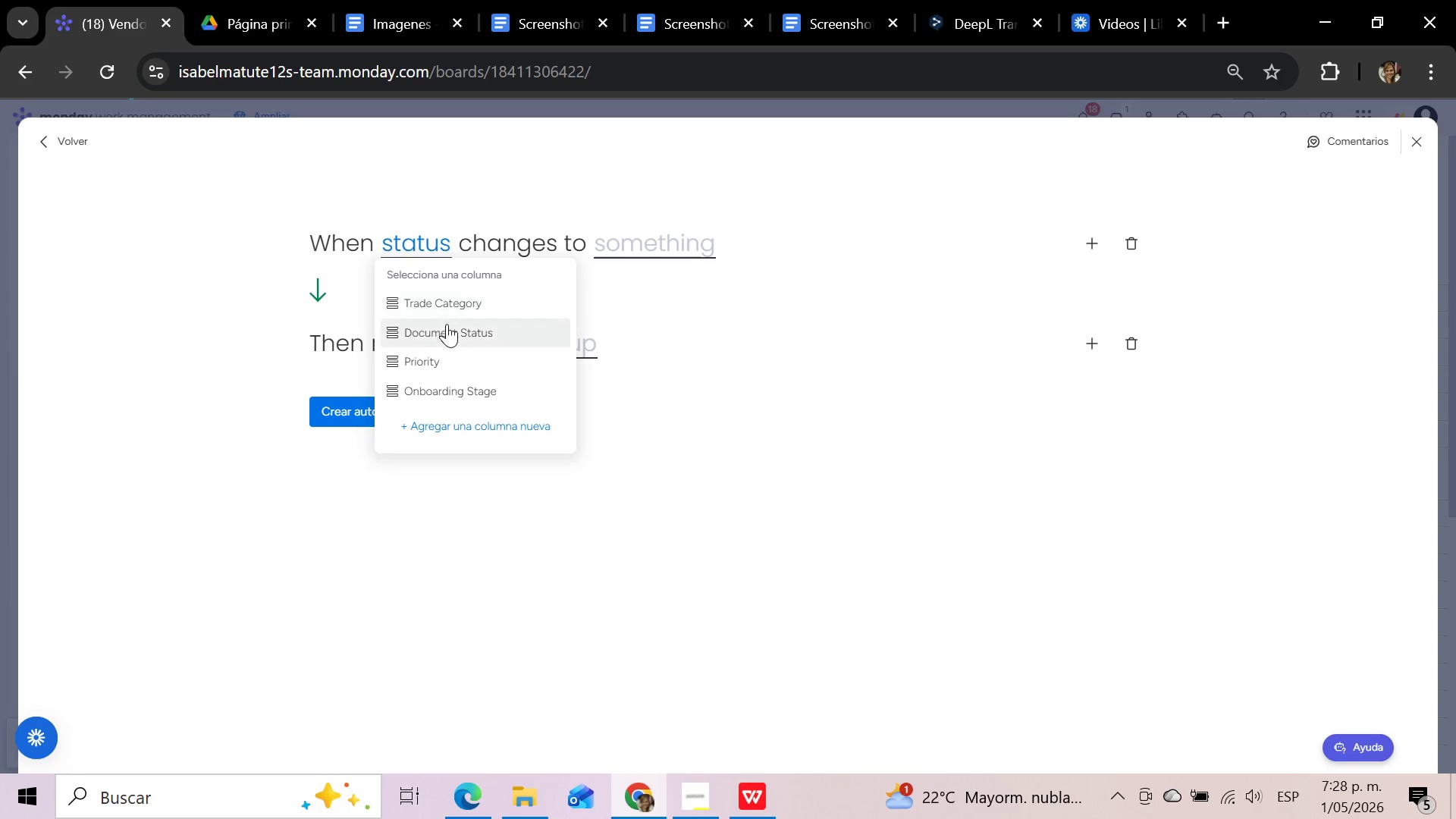 
left_click([448, 340])
 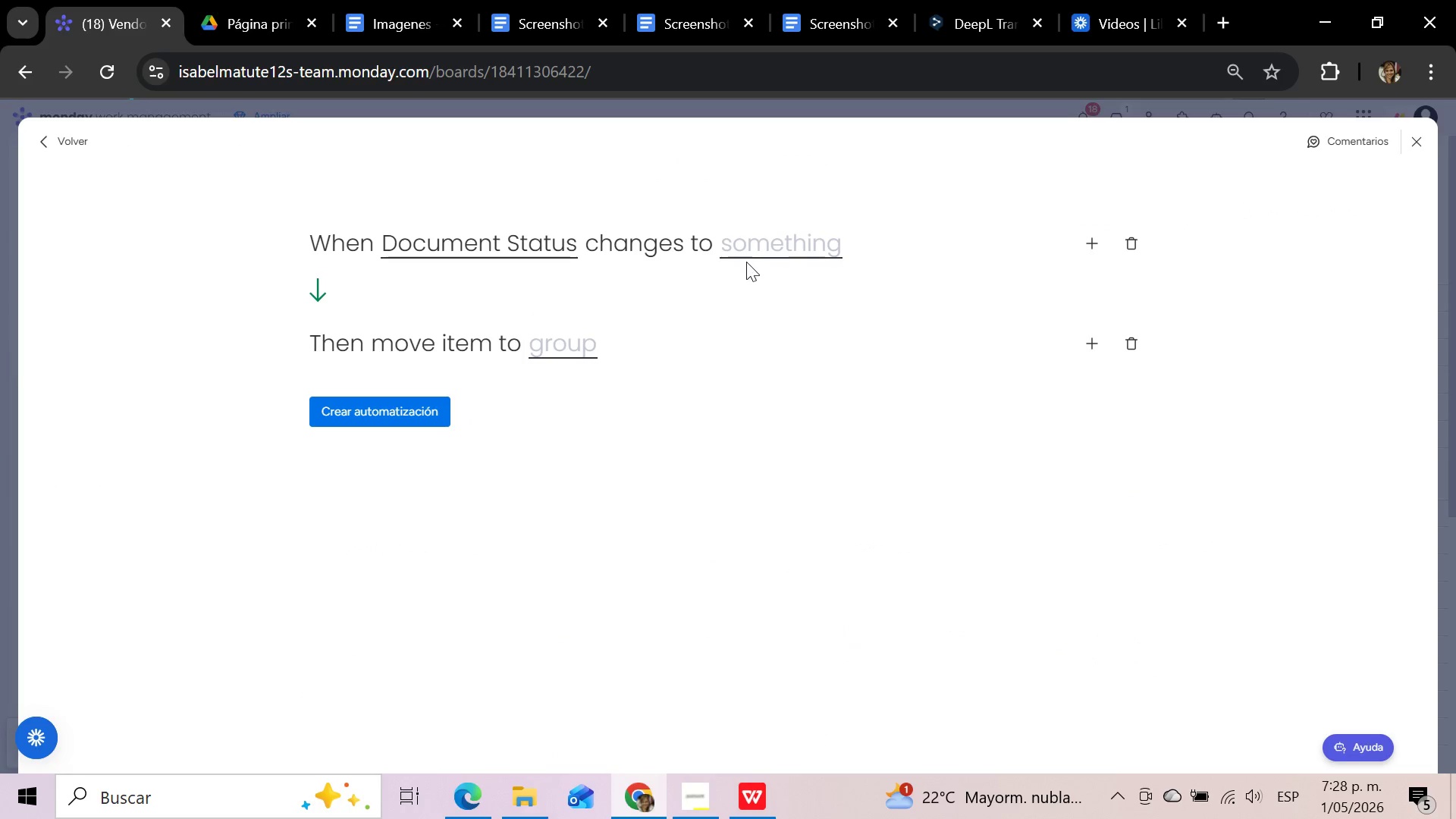 
mouse_move([761, 264])
 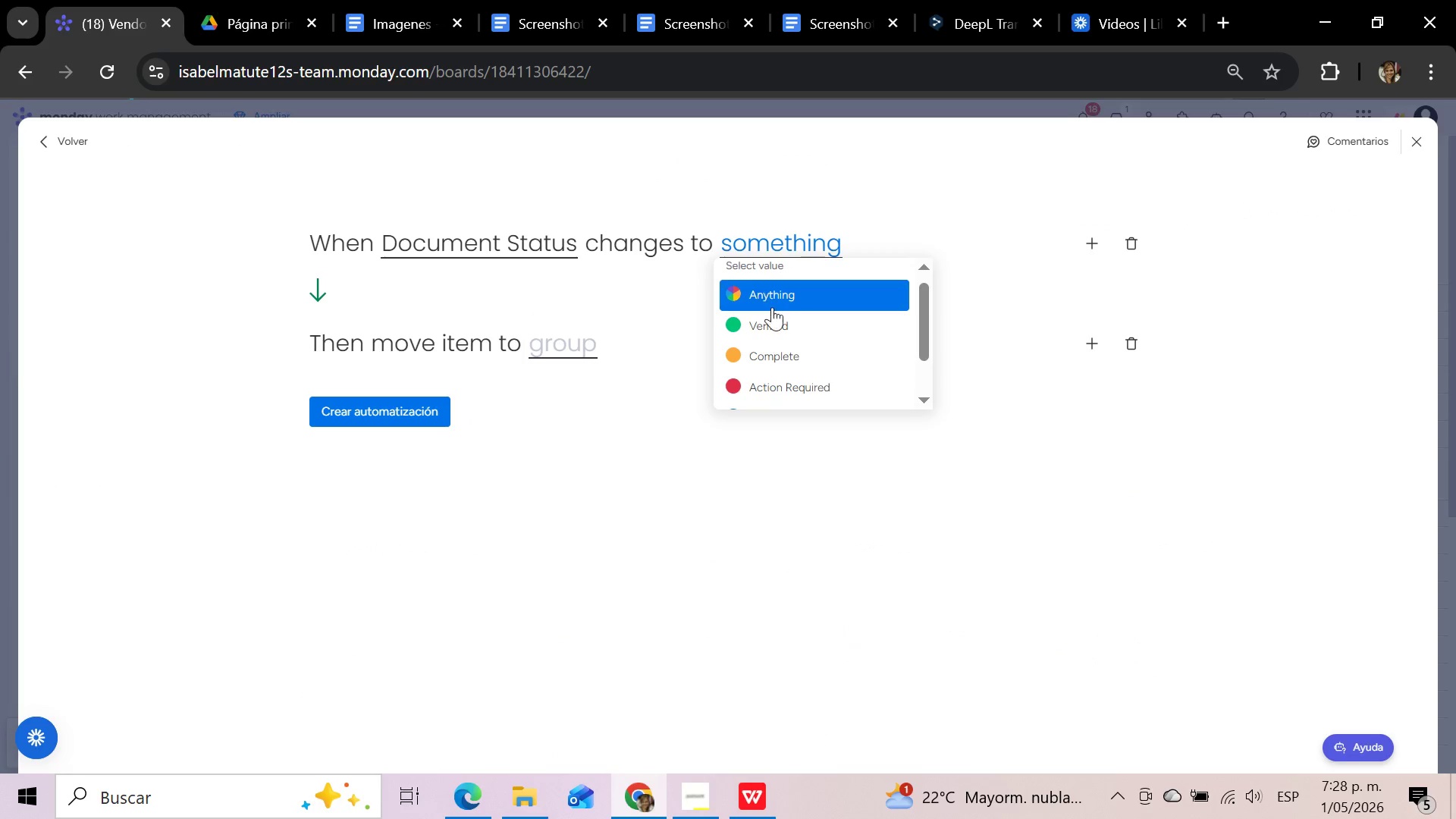 
left_click([777, 330])
 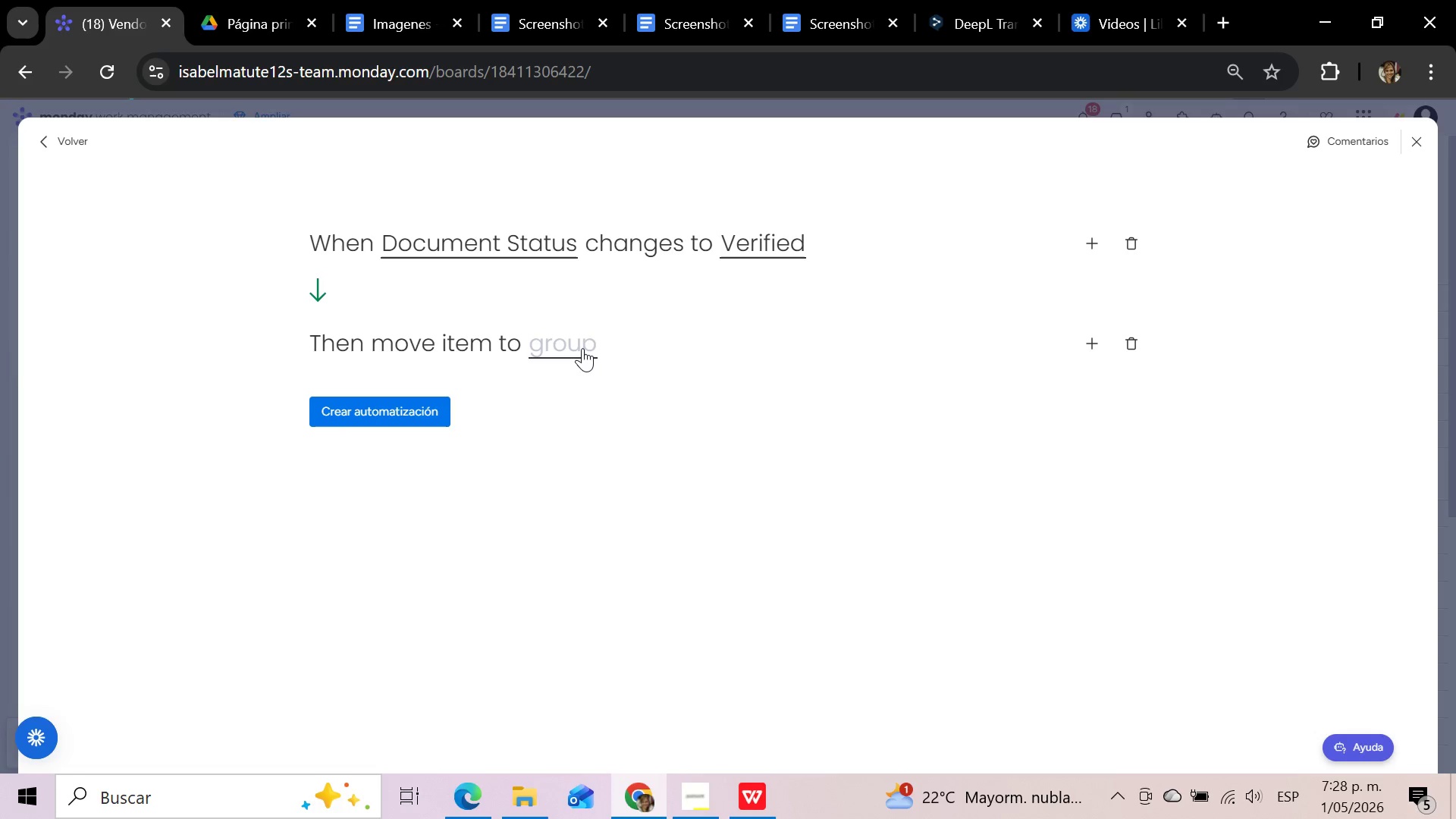 
left_click([582, 348])
 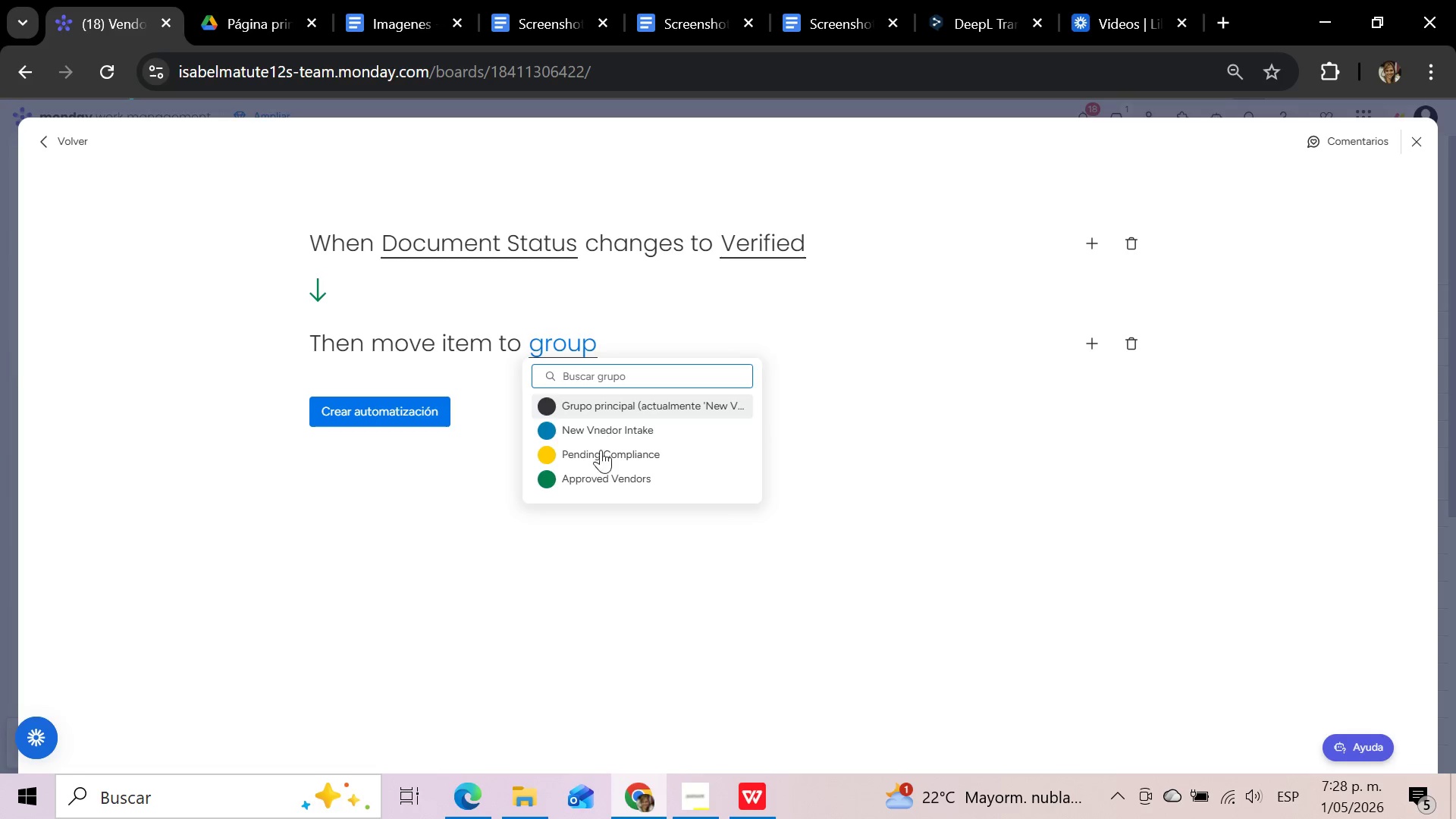 
left_click([604, 479])
 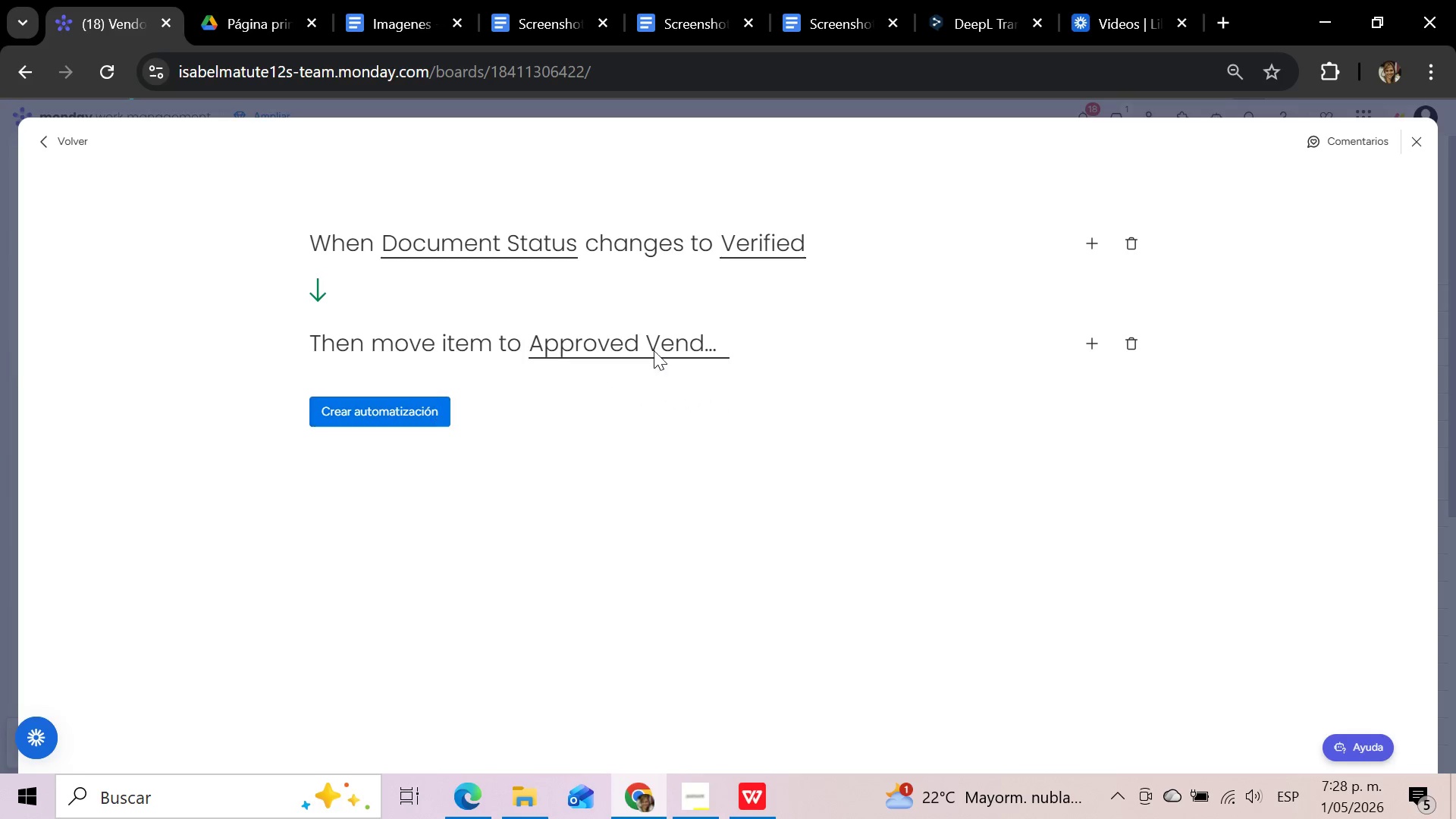 
left_click([788, 244])
 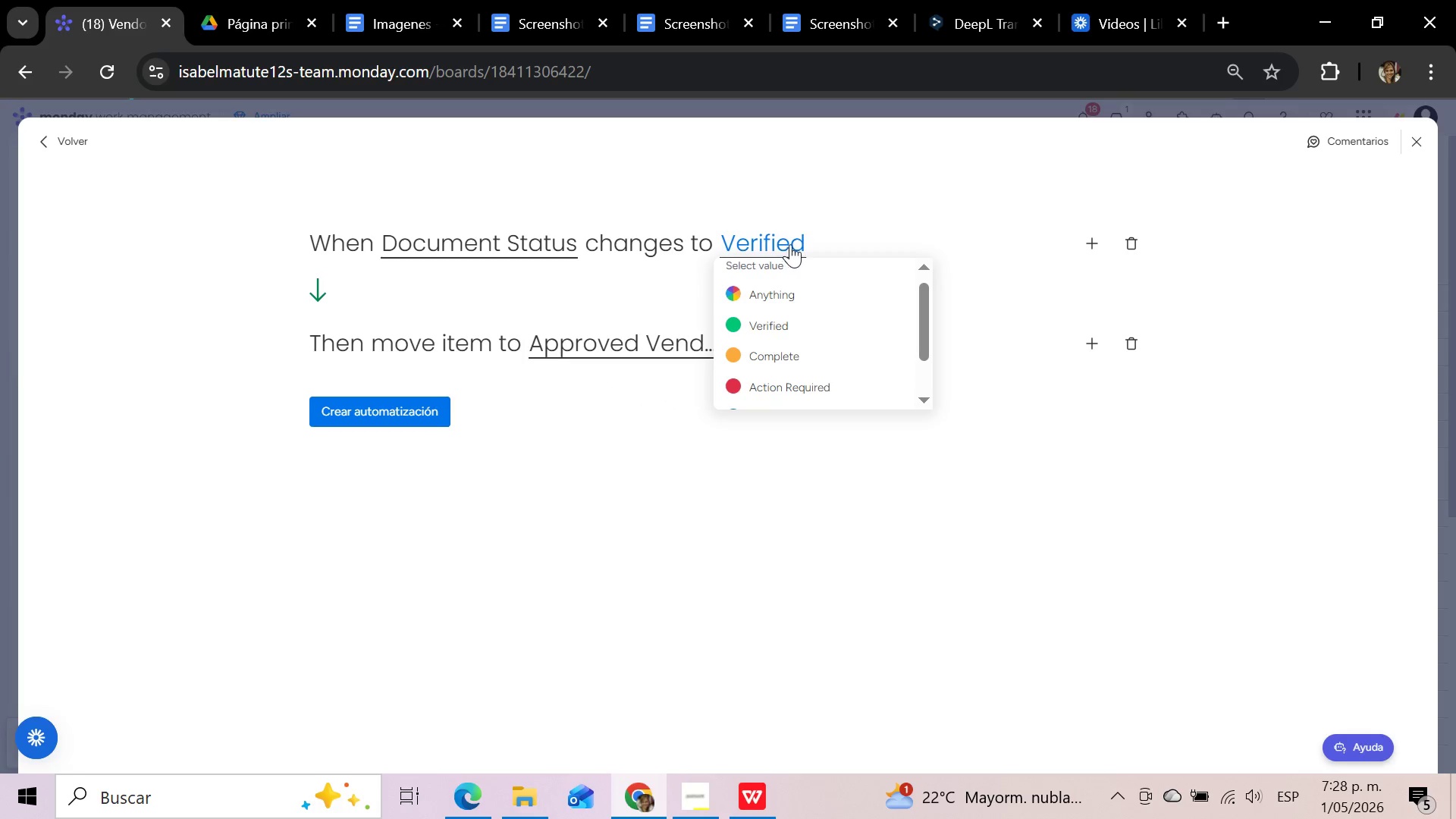 
left_click_drag(start_coordinate=[927, 318], to_coordinate=[921, 299])
 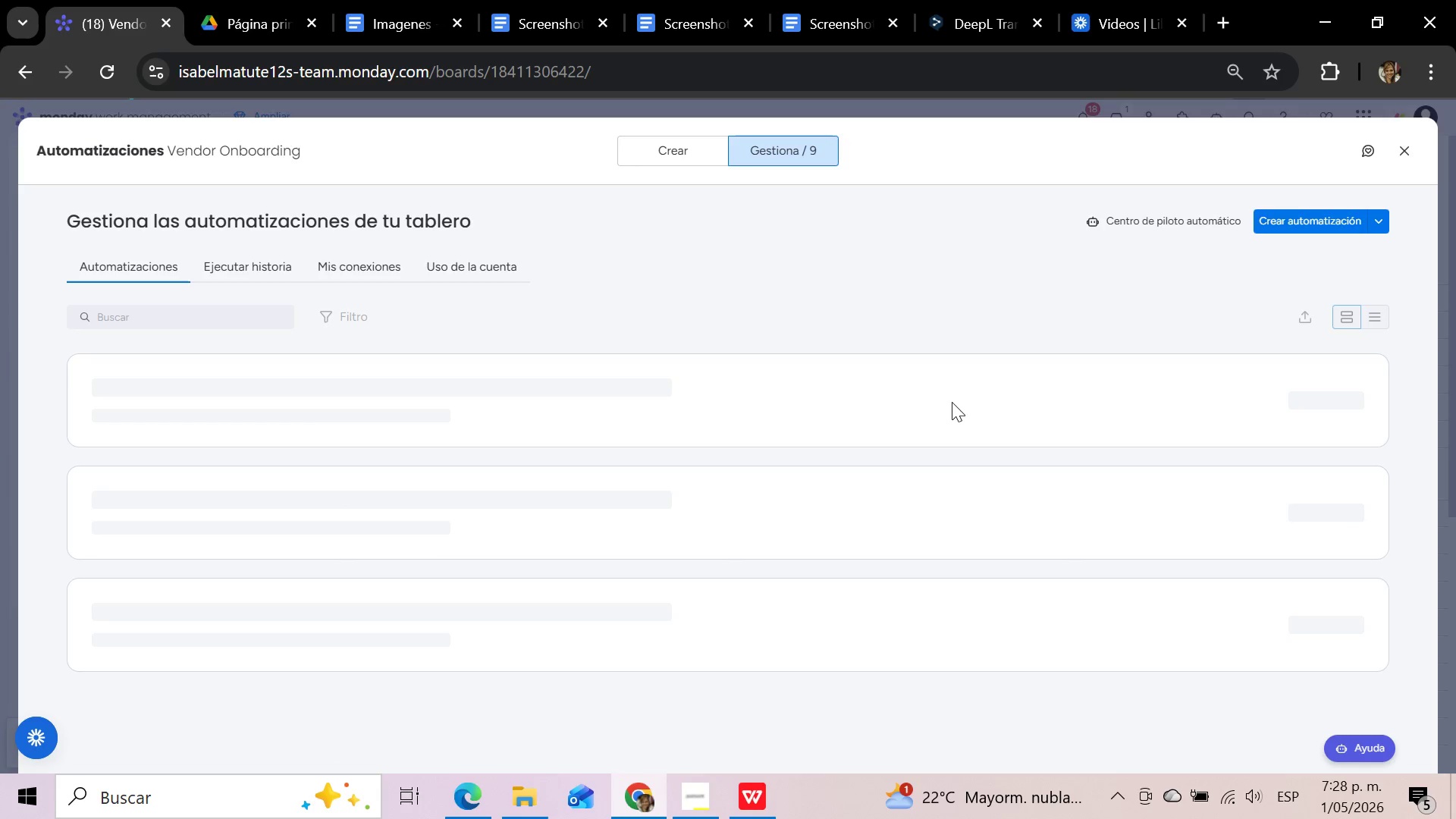 
wait(11.22)
 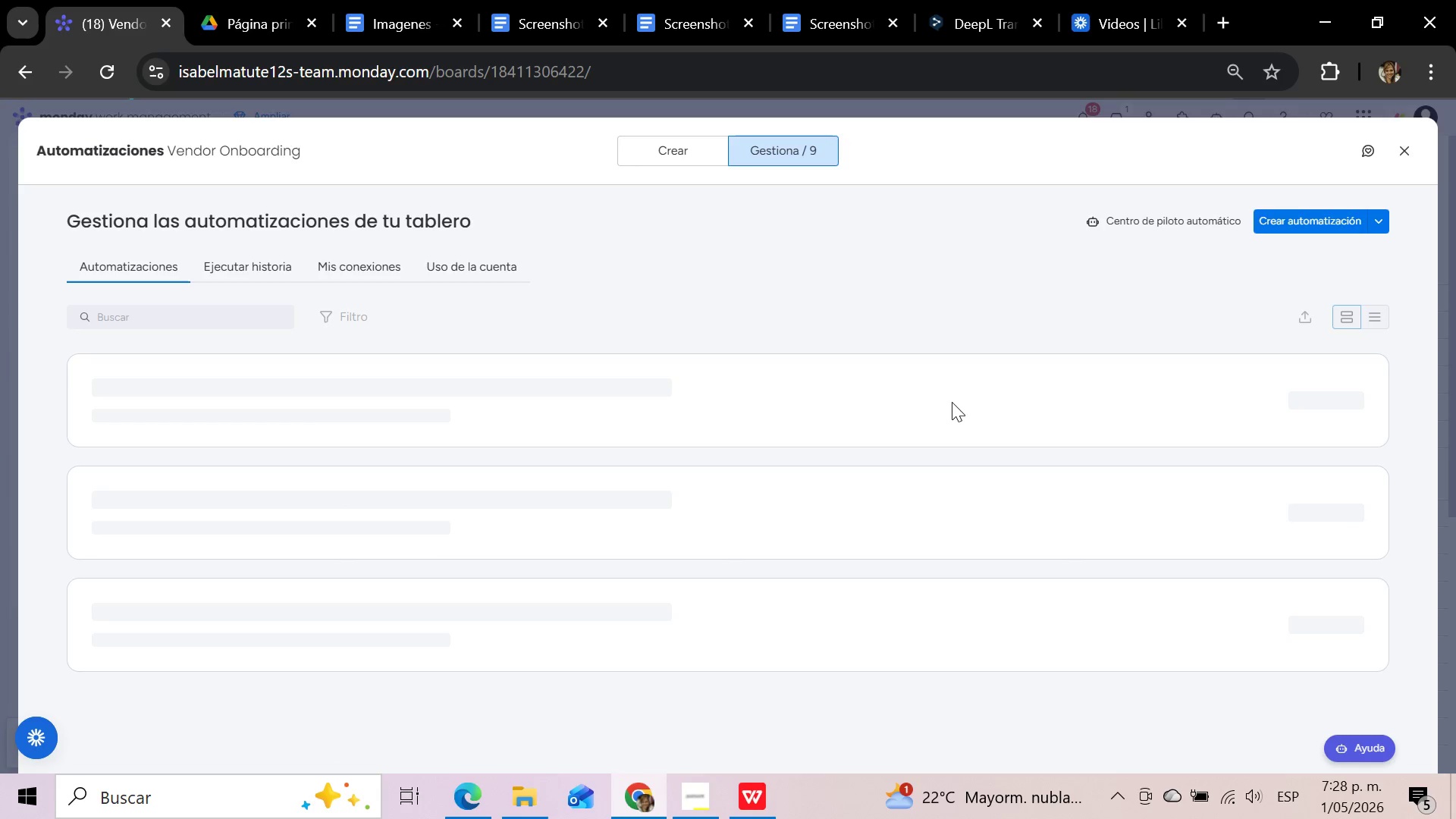 
left_click([1404, 151])
 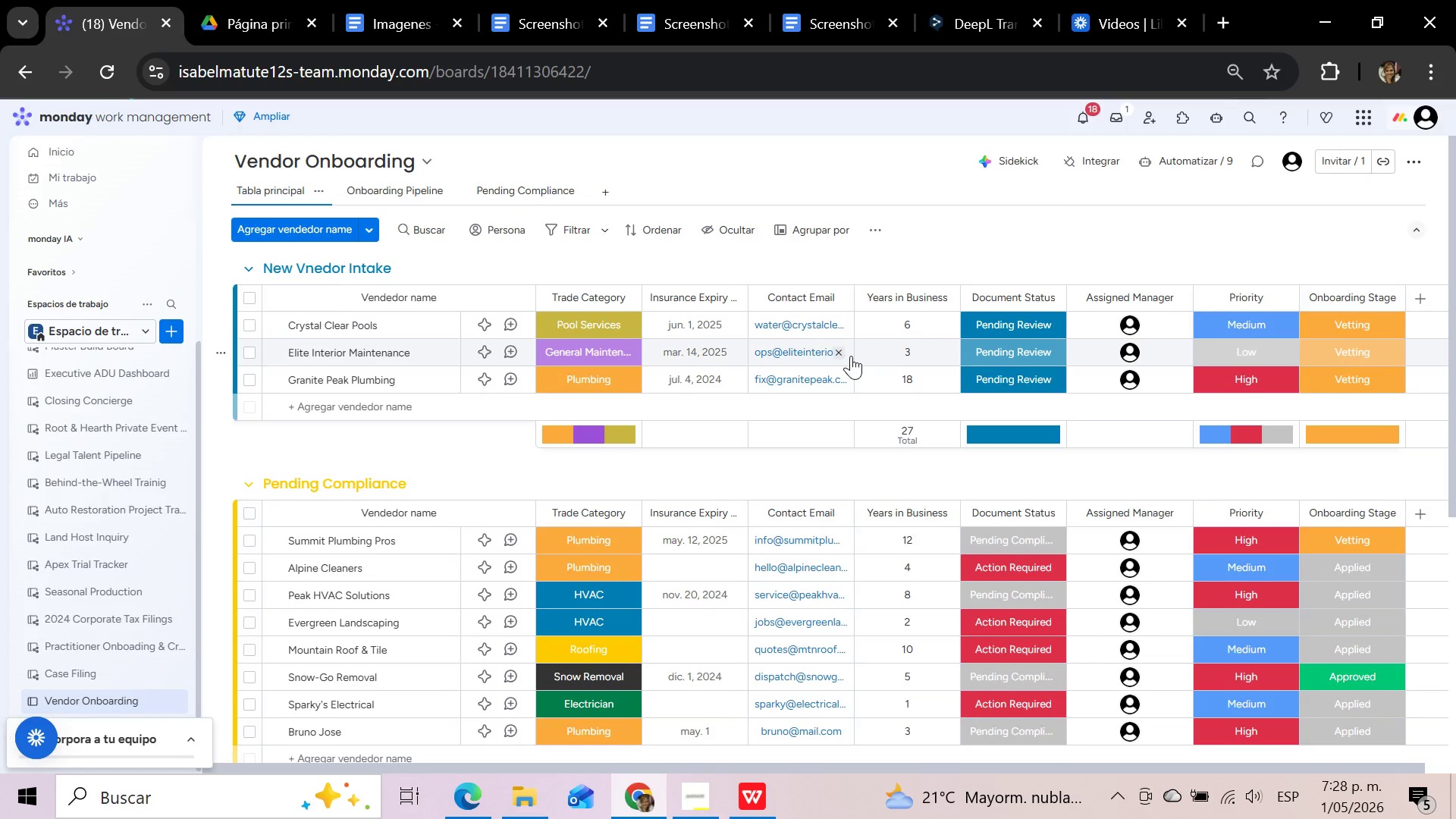 
scroll: coordinate [851, 356], scroll_direction: up, amount: 2.0
 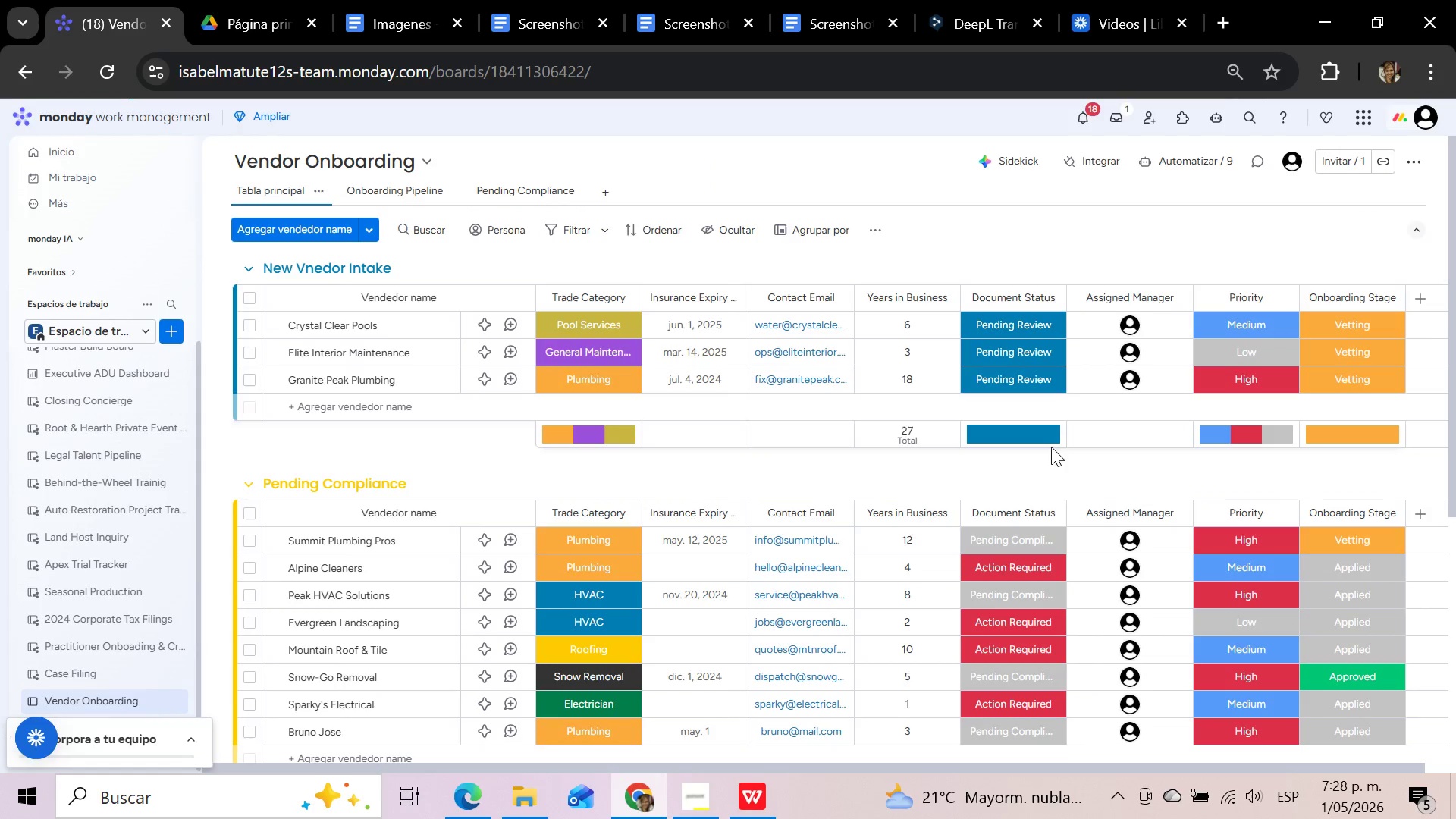 
left_click([532, 179])
 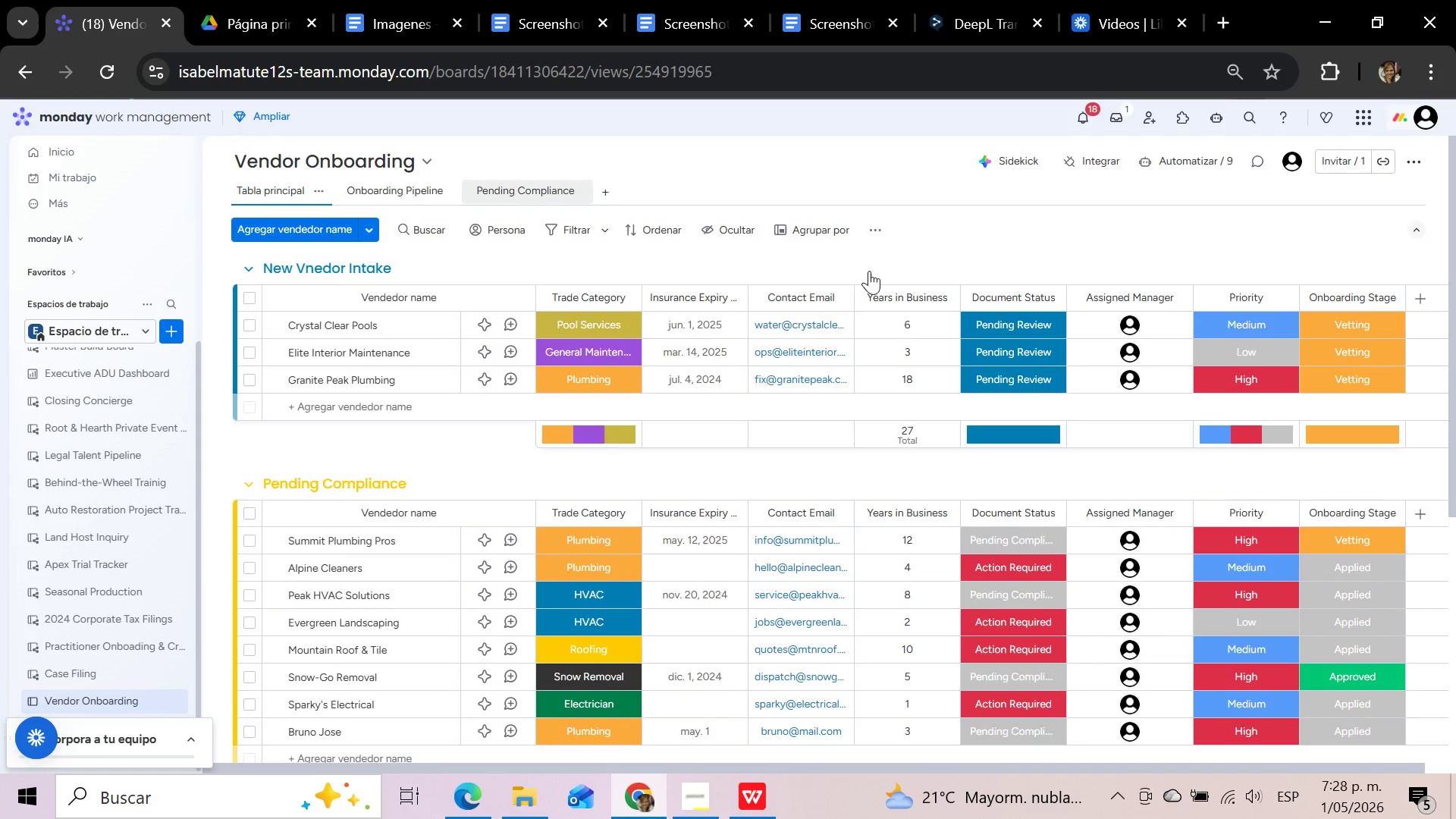 
mouse_move([985, 316])
 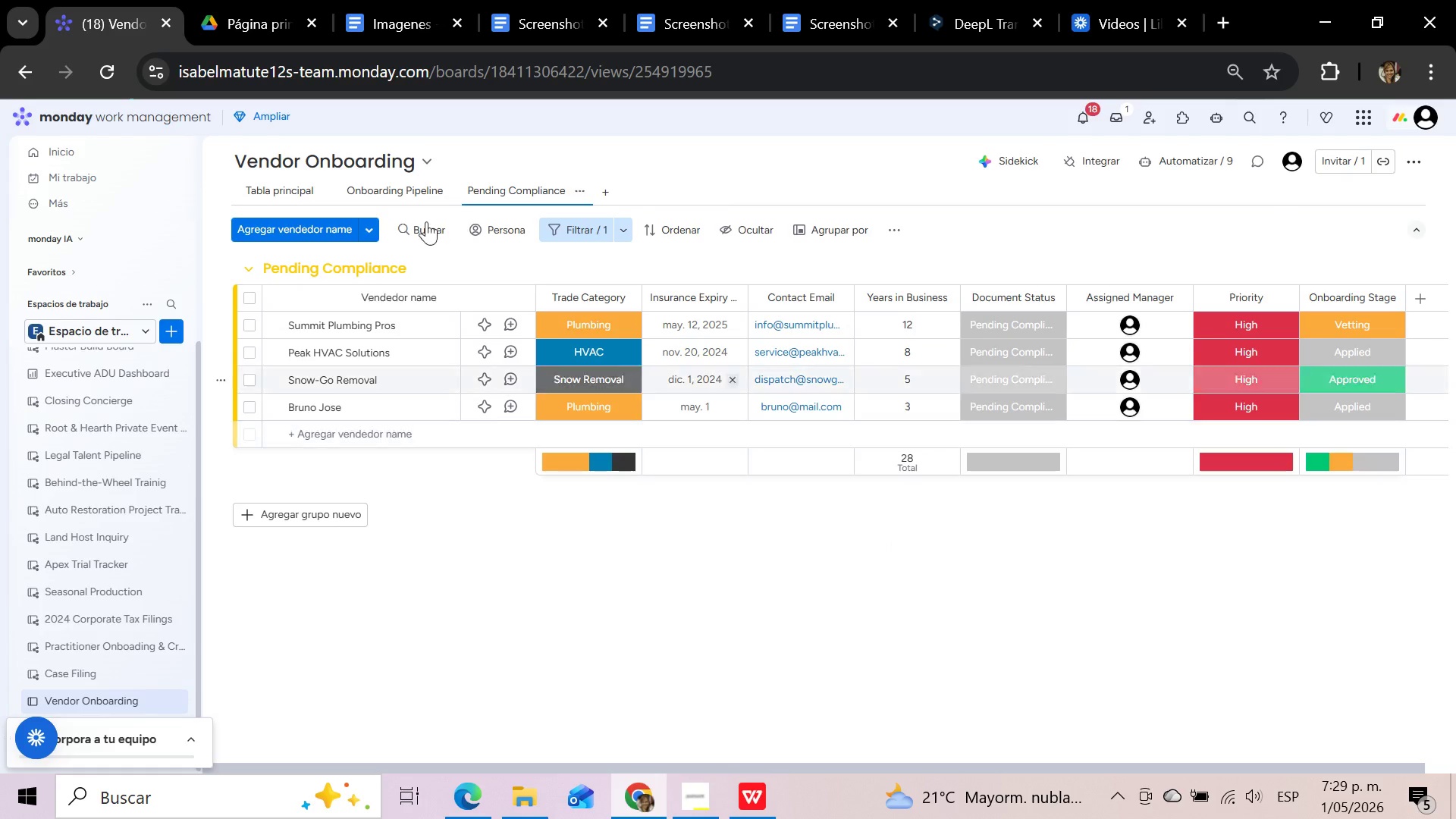 
left_click([310, 192])
 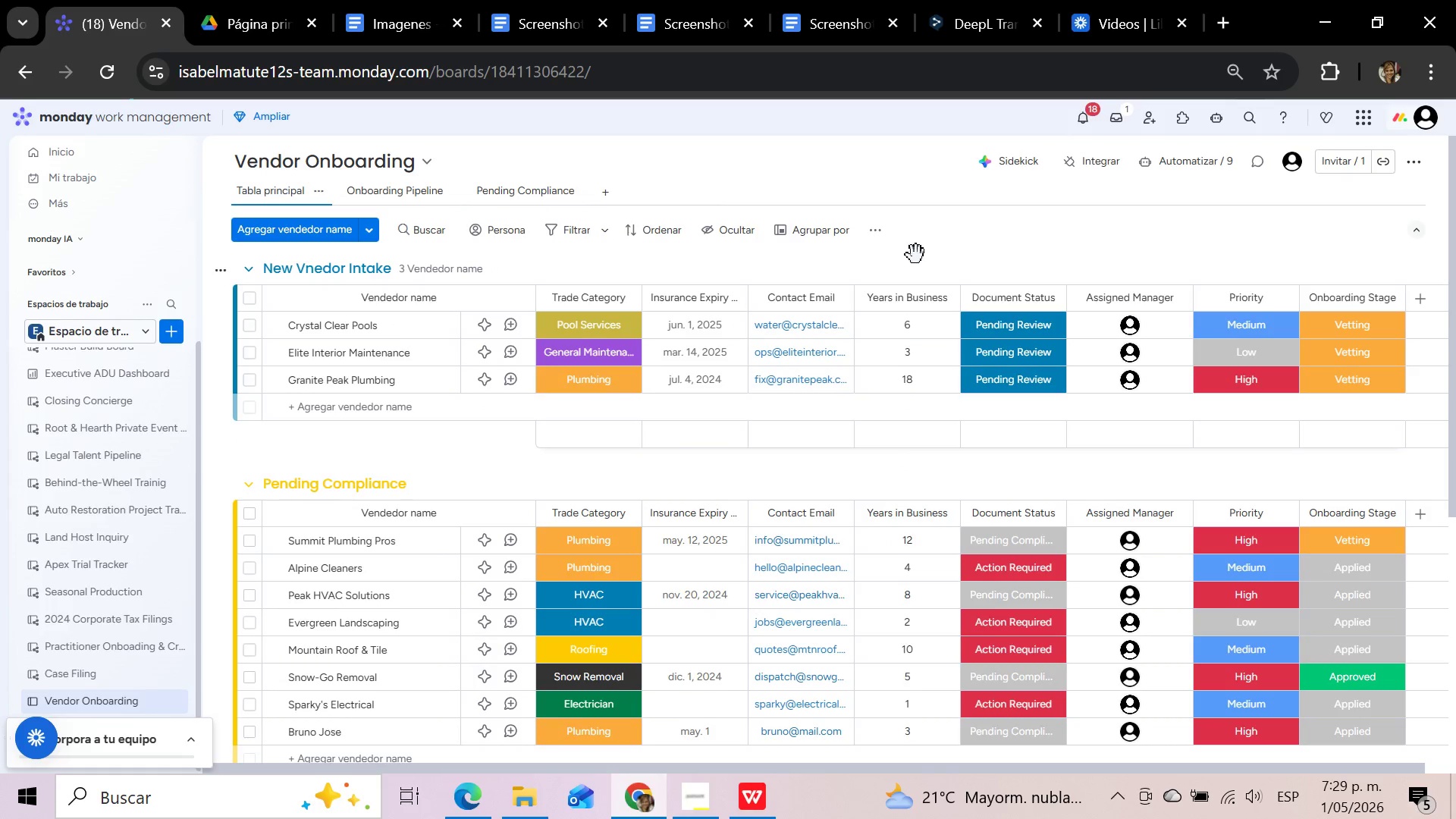 
scroll: coordinate [915, 255], scroll_direction: up, amount: 2.0
 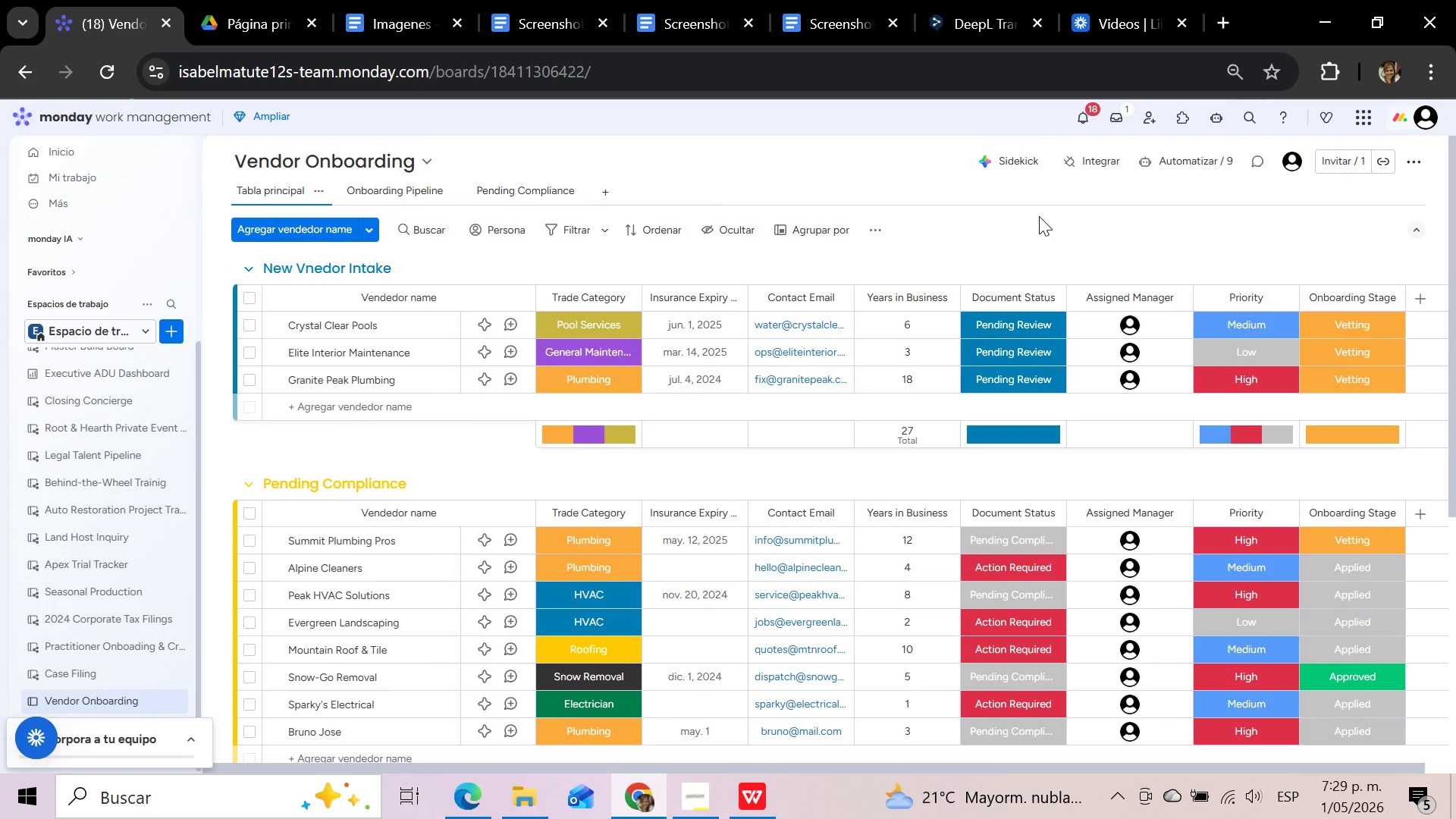 
wait(7.16)
 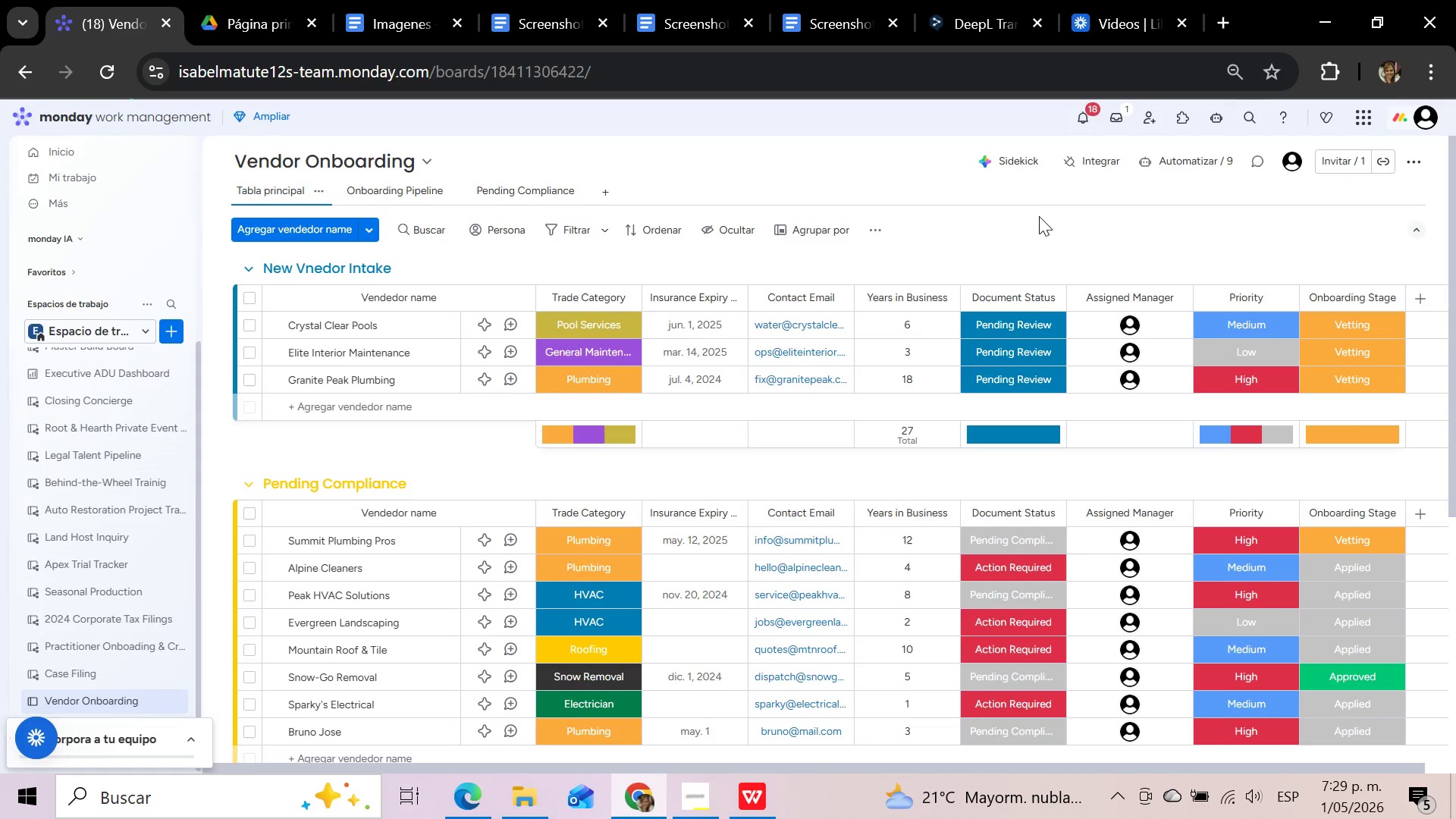 
key(Meta+Shift+S)
 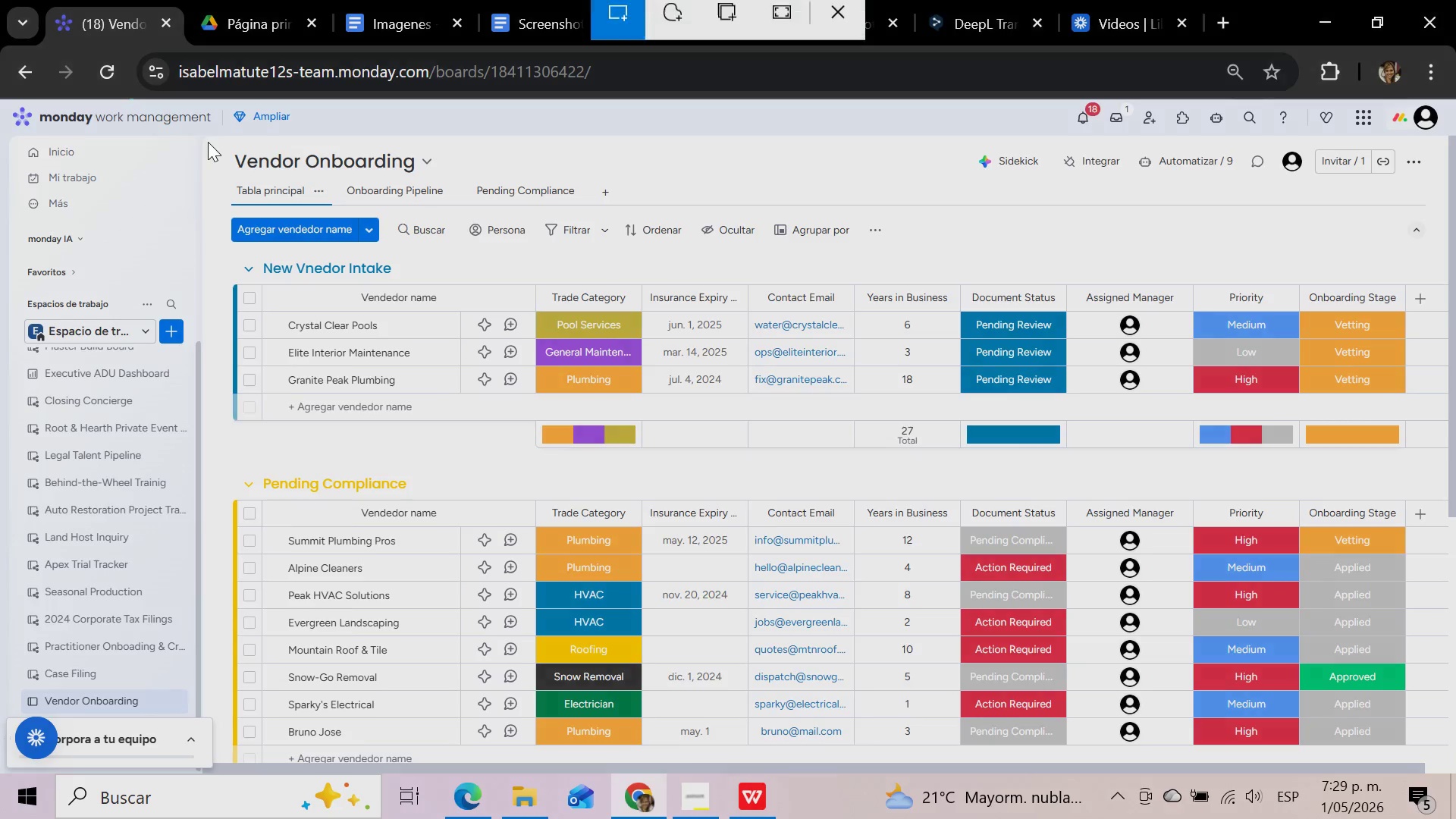 
wait(5.72)
 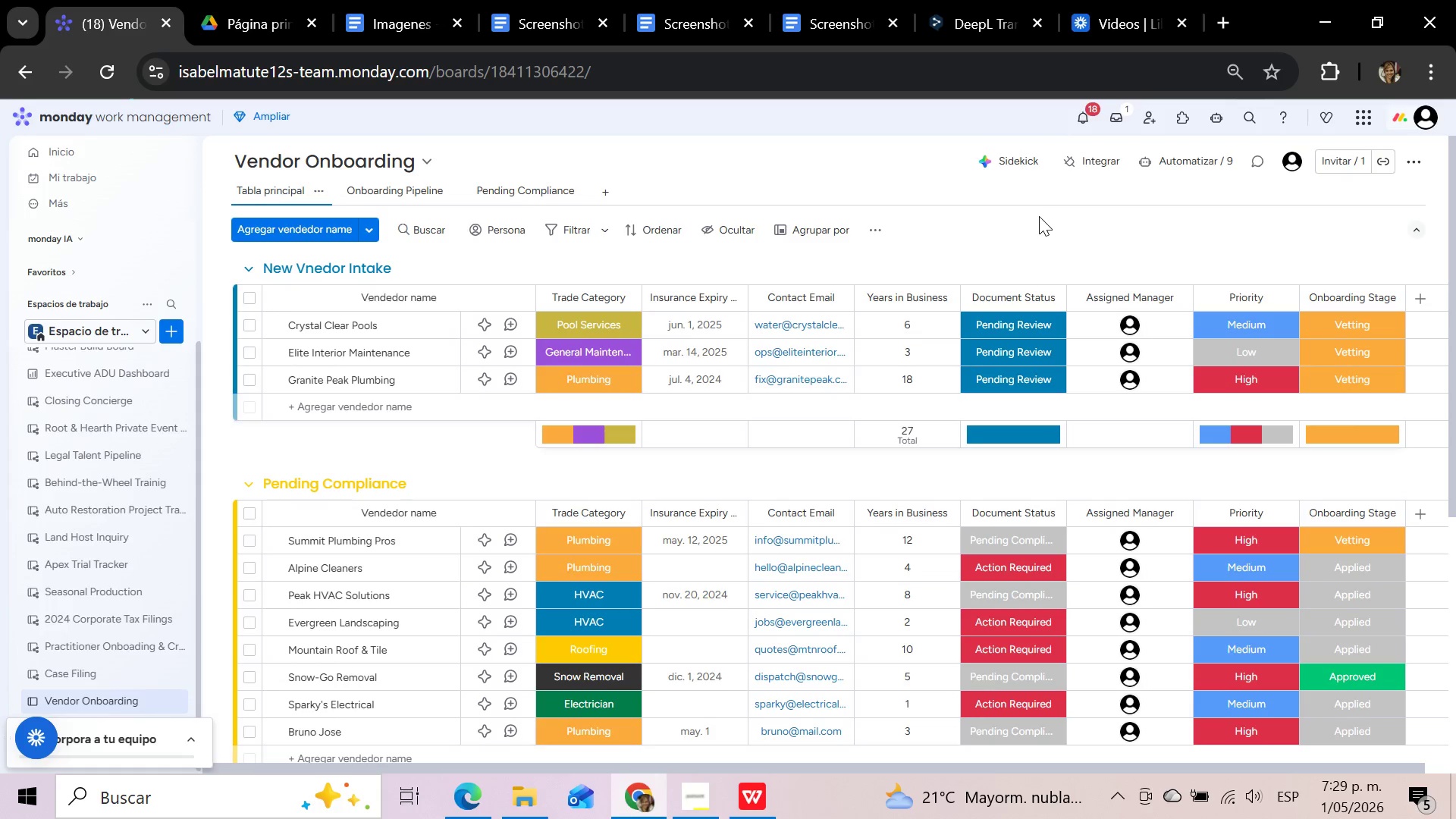 
left_click_drag(start_coordinate=[208, 142], to_coordinate=[1413, 456])
 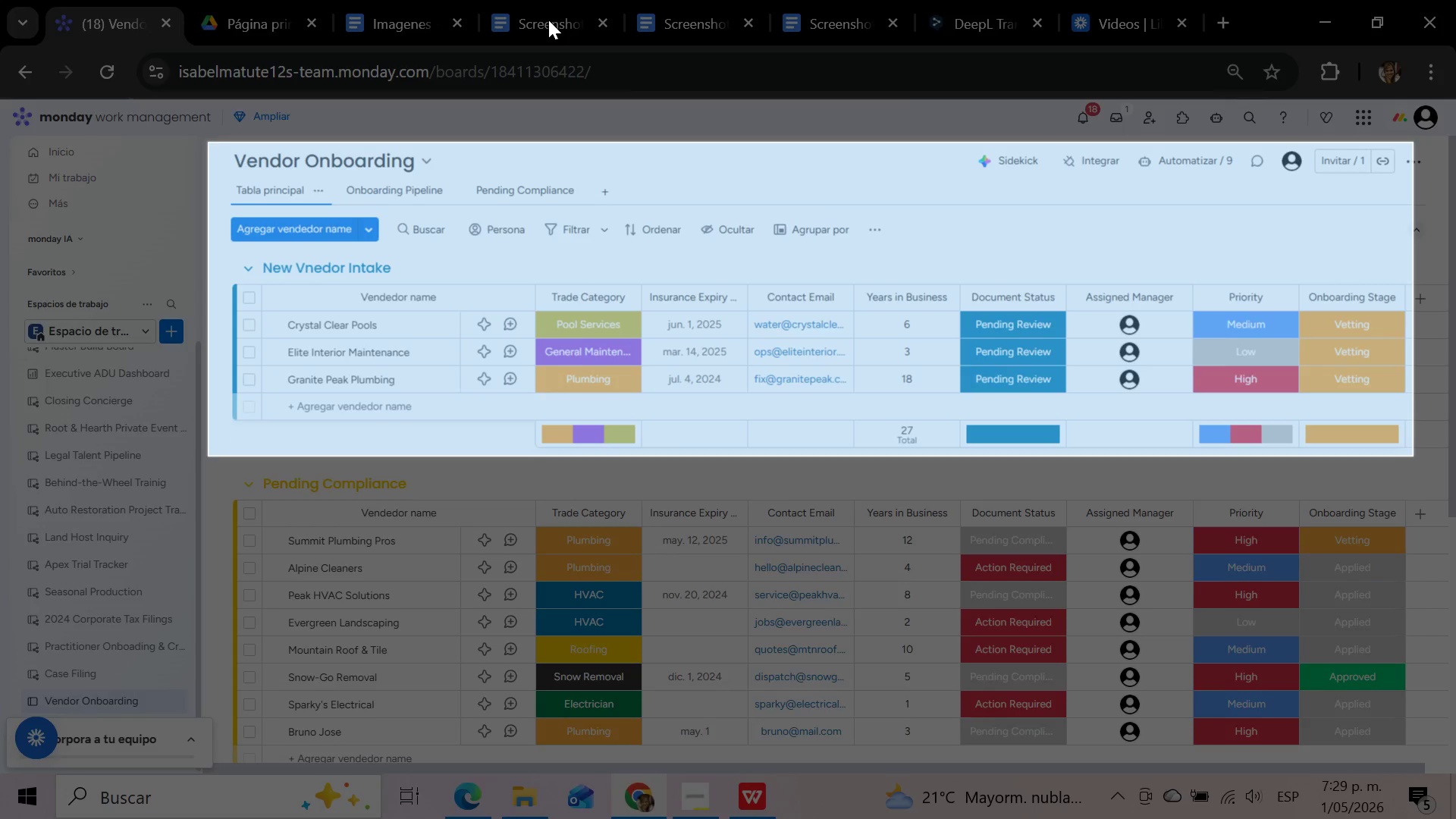 
left_click([548, 20])
 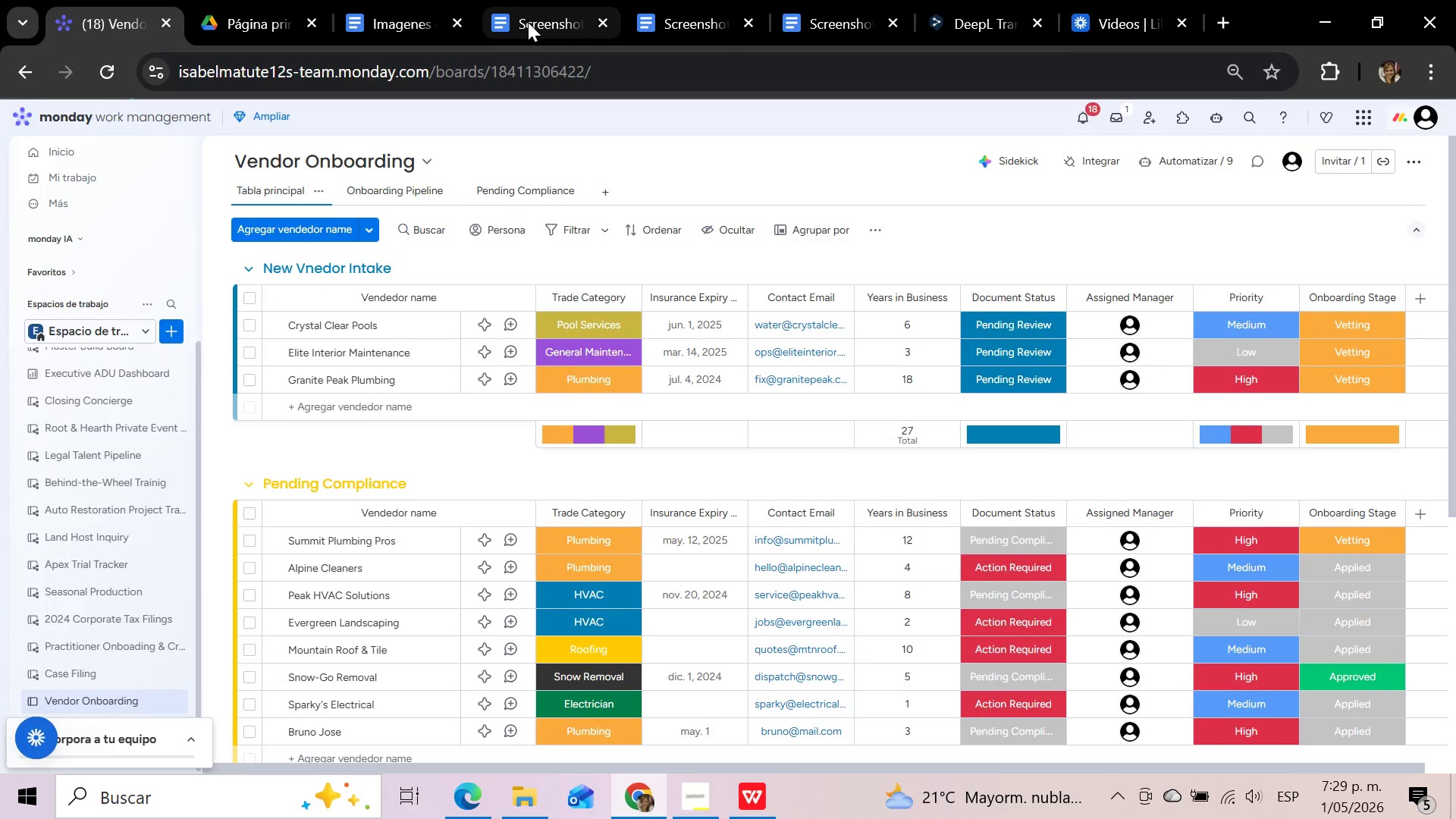 
left_click([528, 22])
 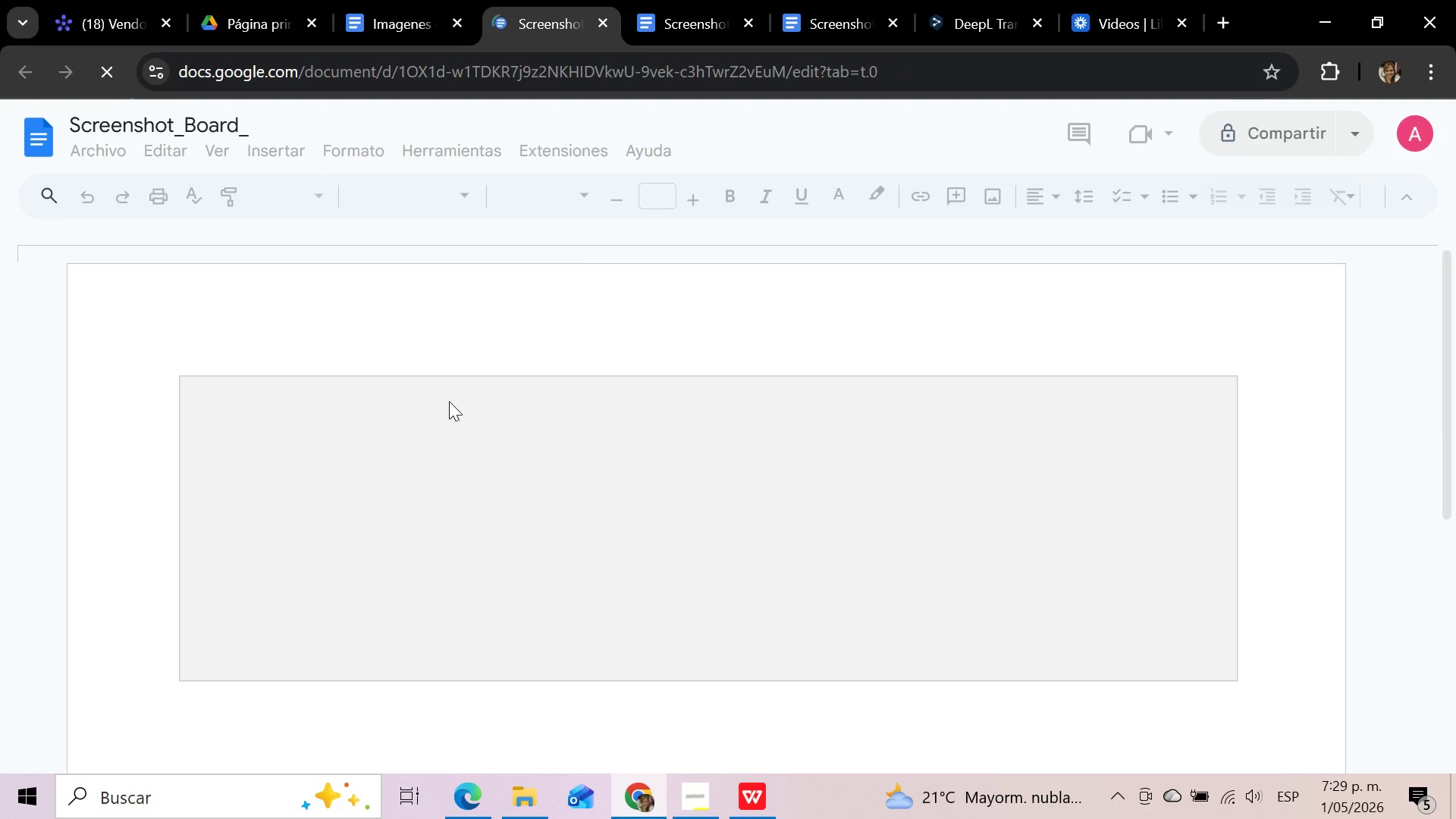 
left_click([441, 422])
 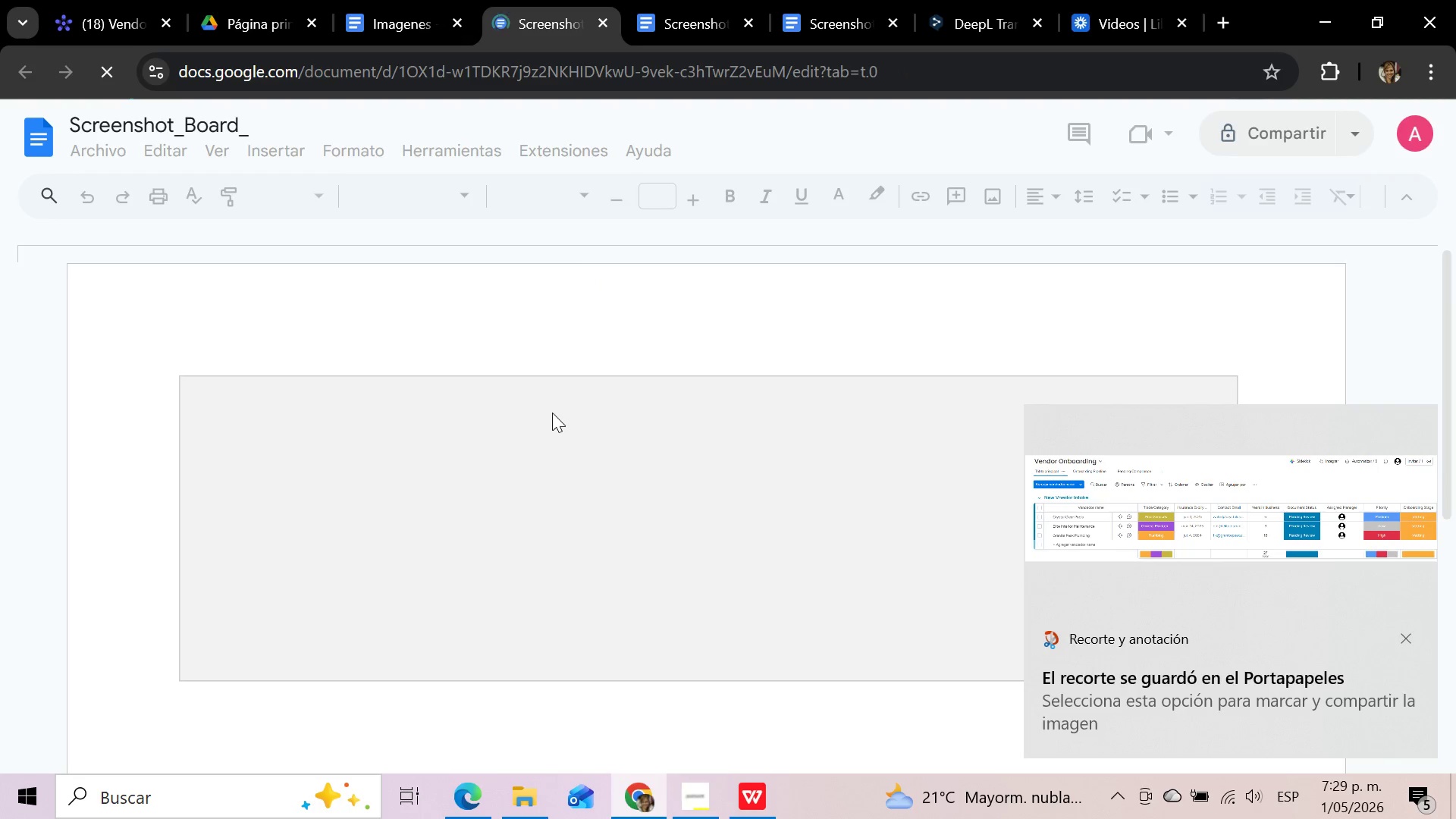 
left_click([552, 413])
 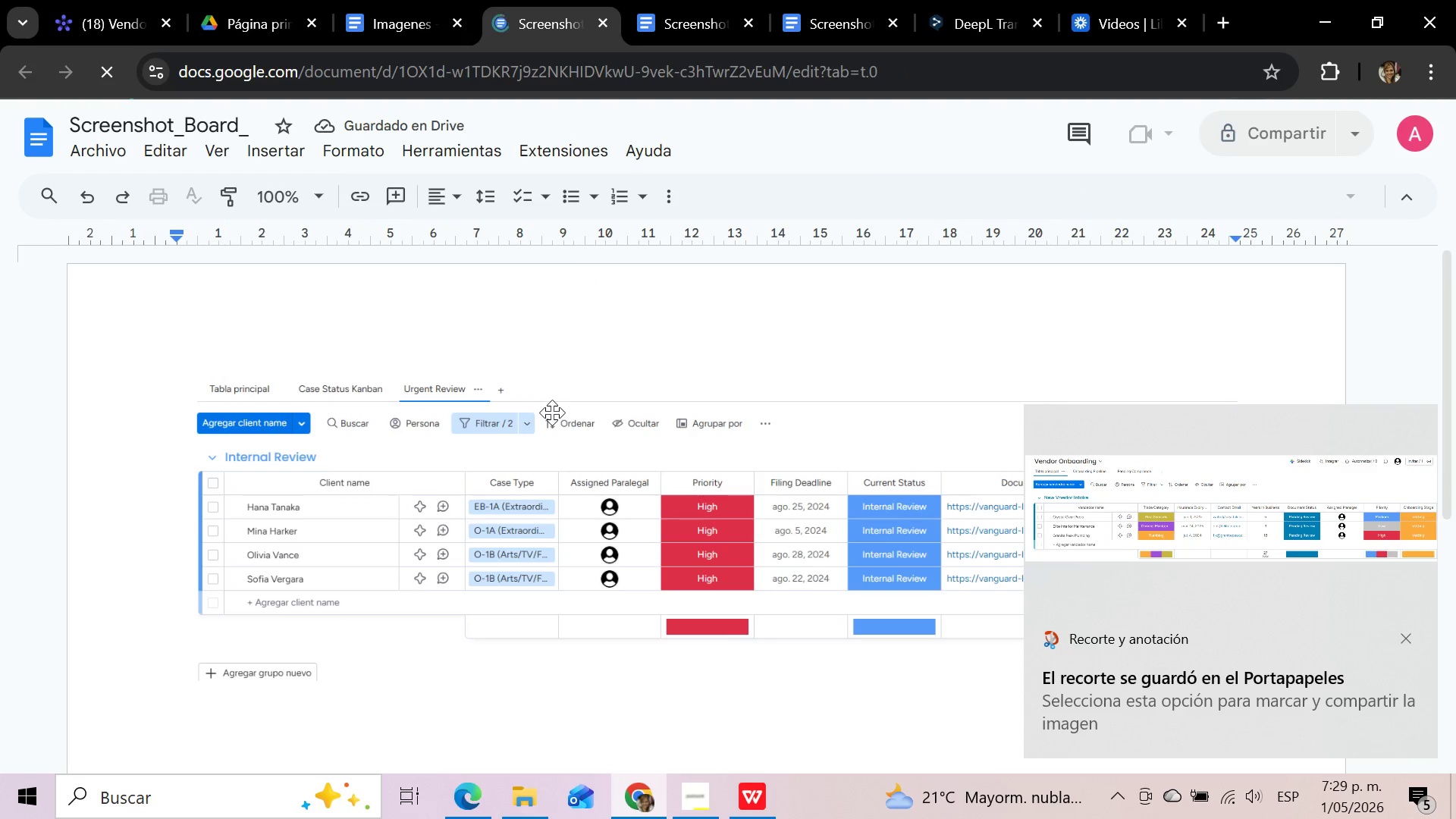 
left_click([552, 413])
 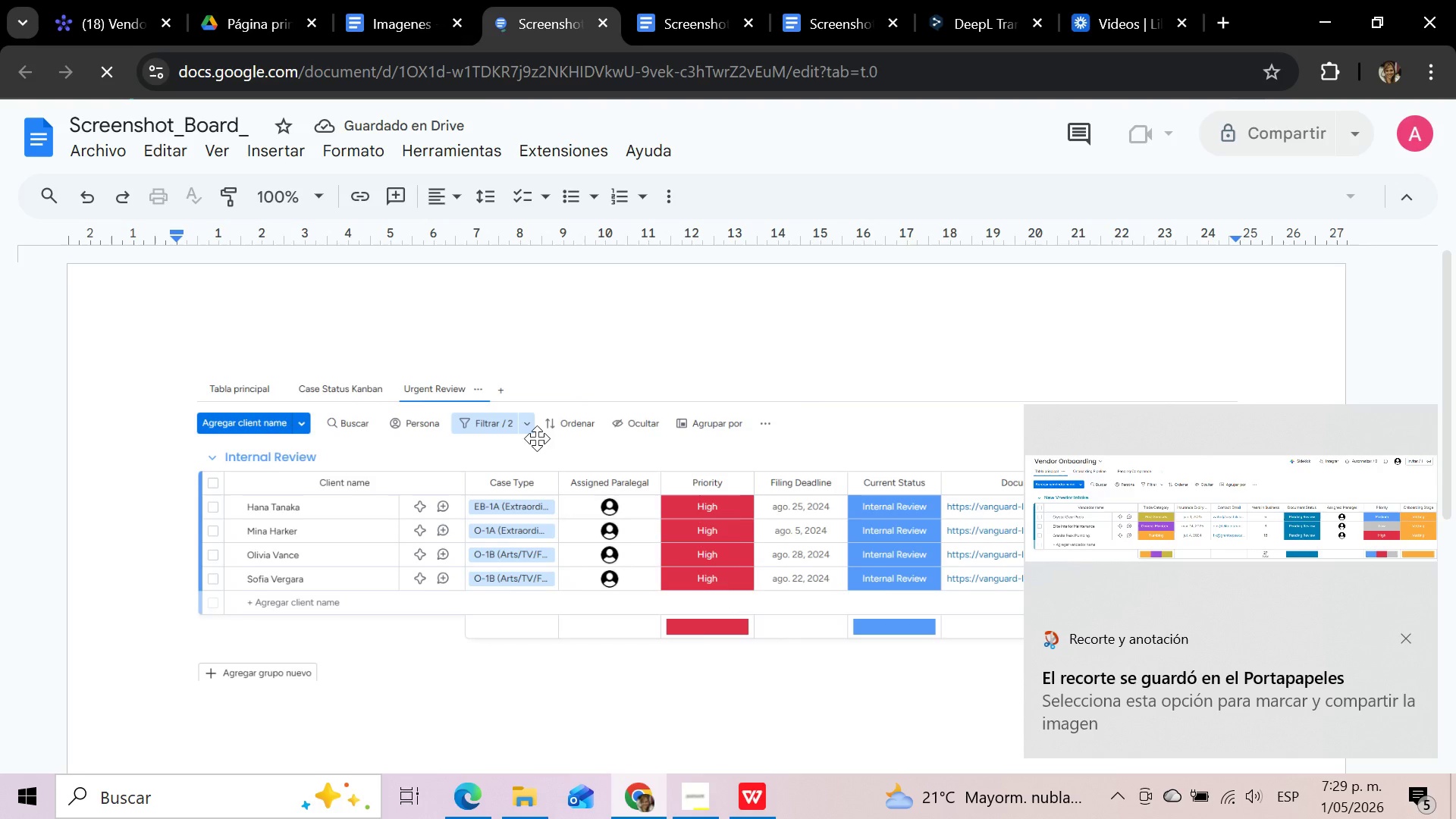 
left_click([532, 441])
 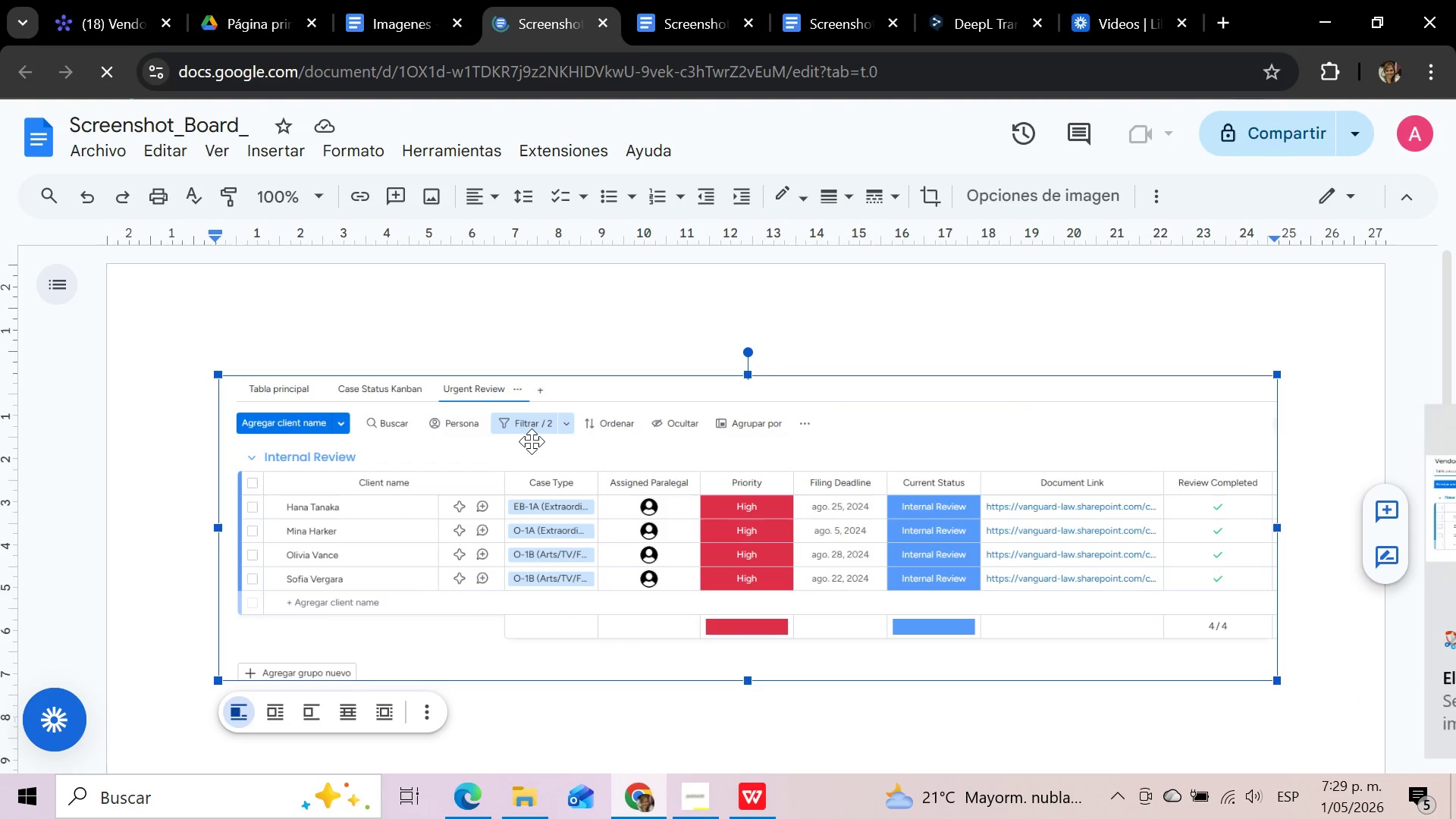 
key(Delete)
 